 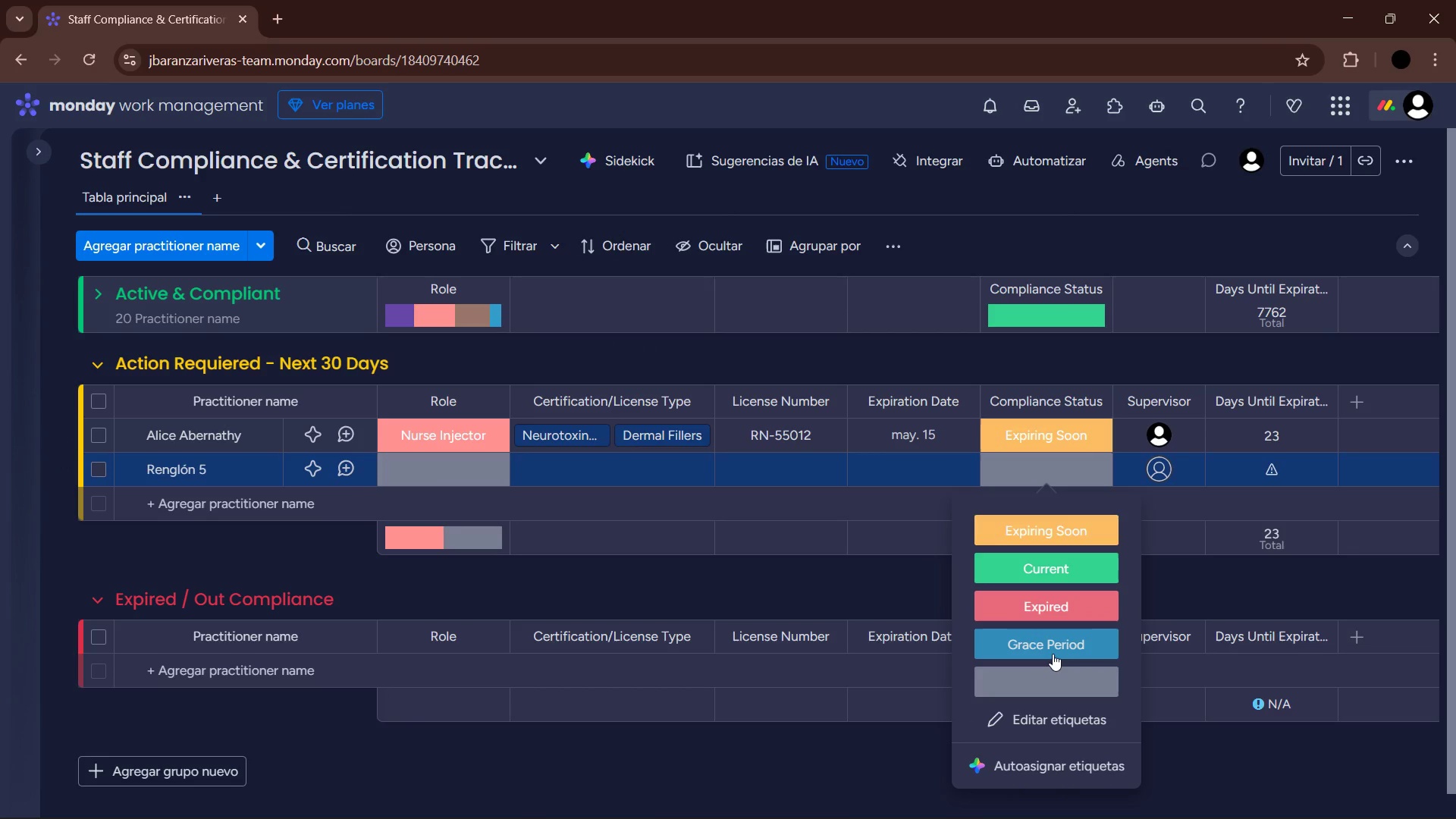 
left_click([996, 331])
 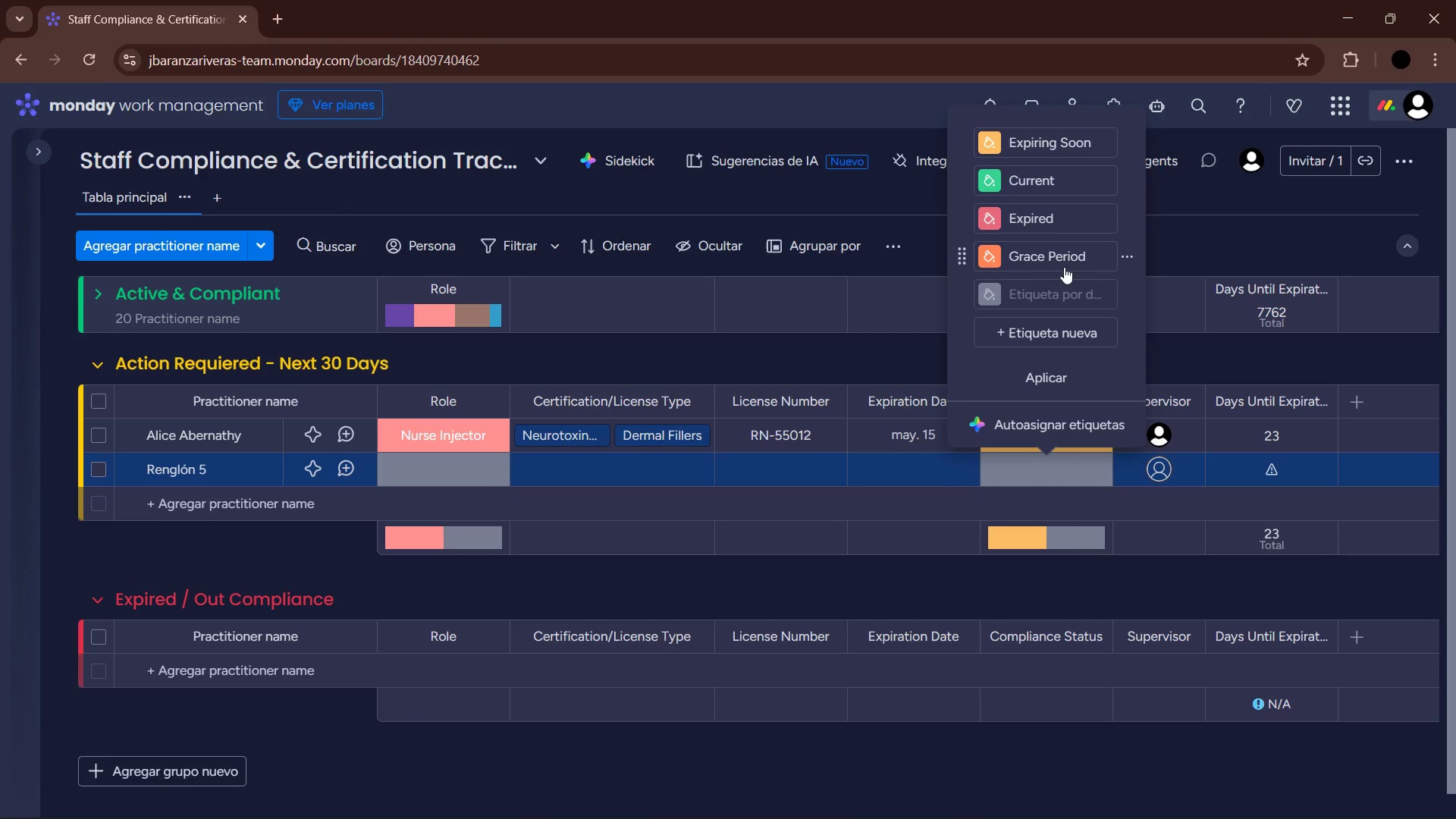 
left_click([1087, 259])
 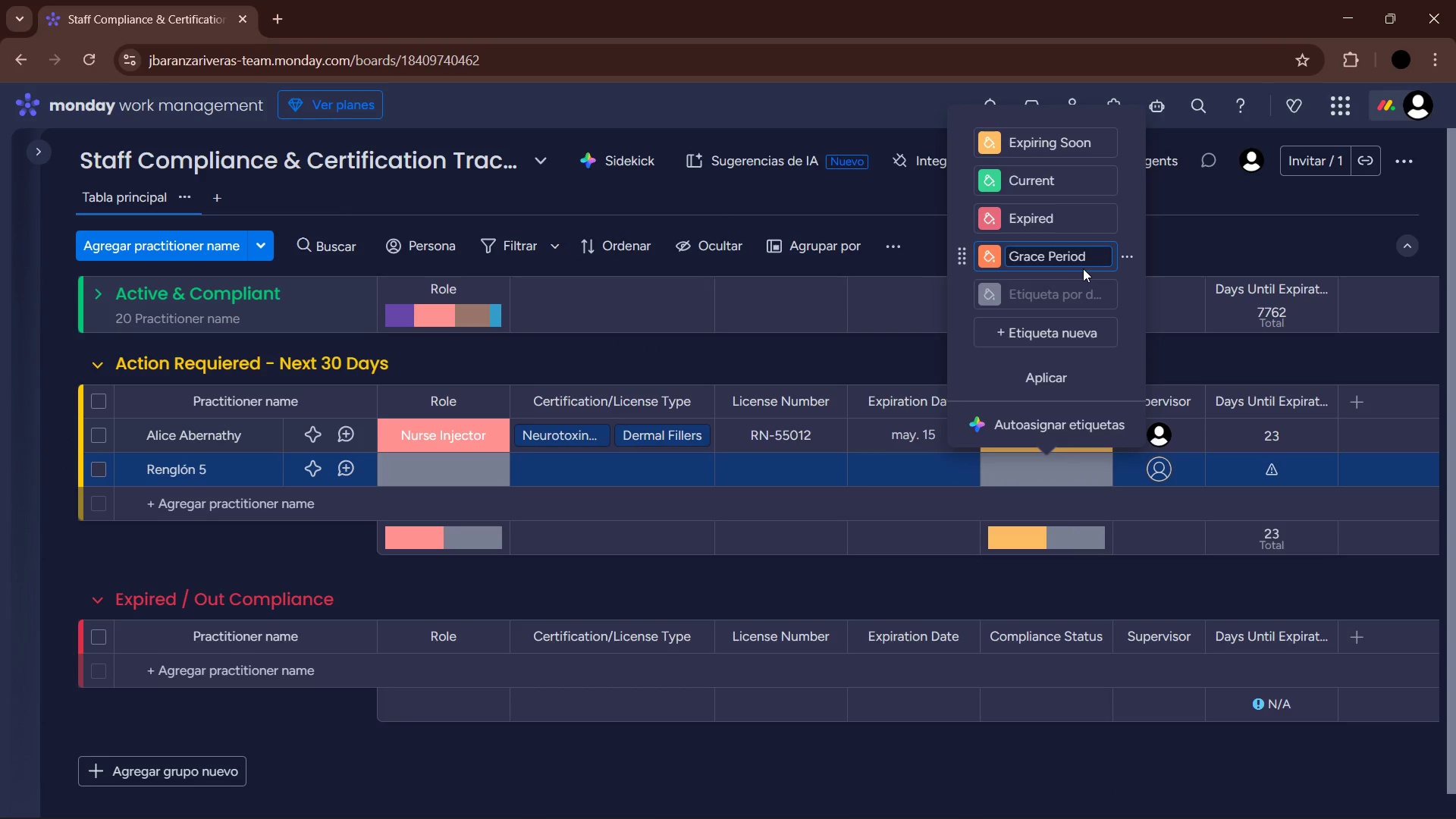 
type( *7 Days()
 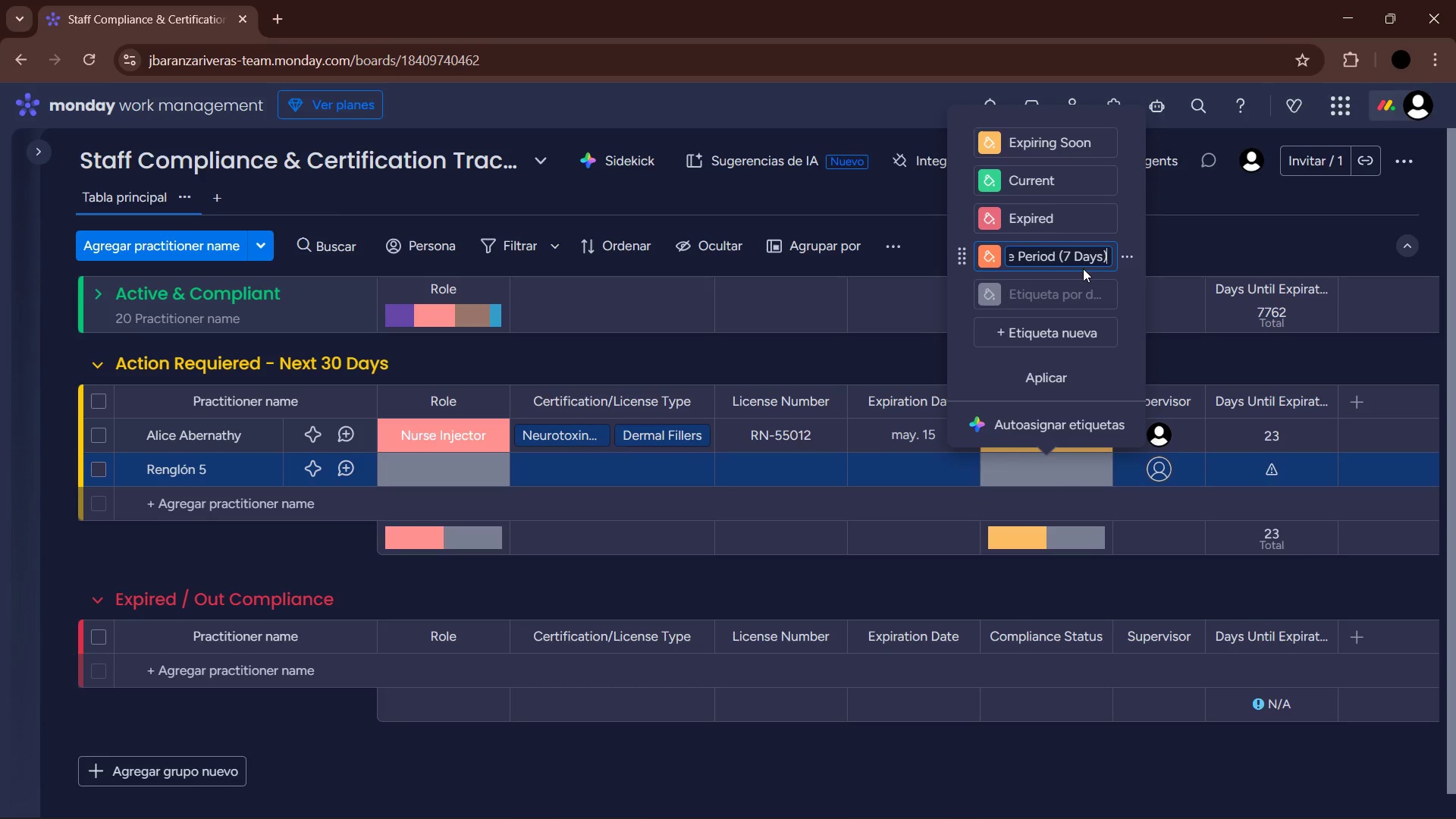 
wait(9.61)
 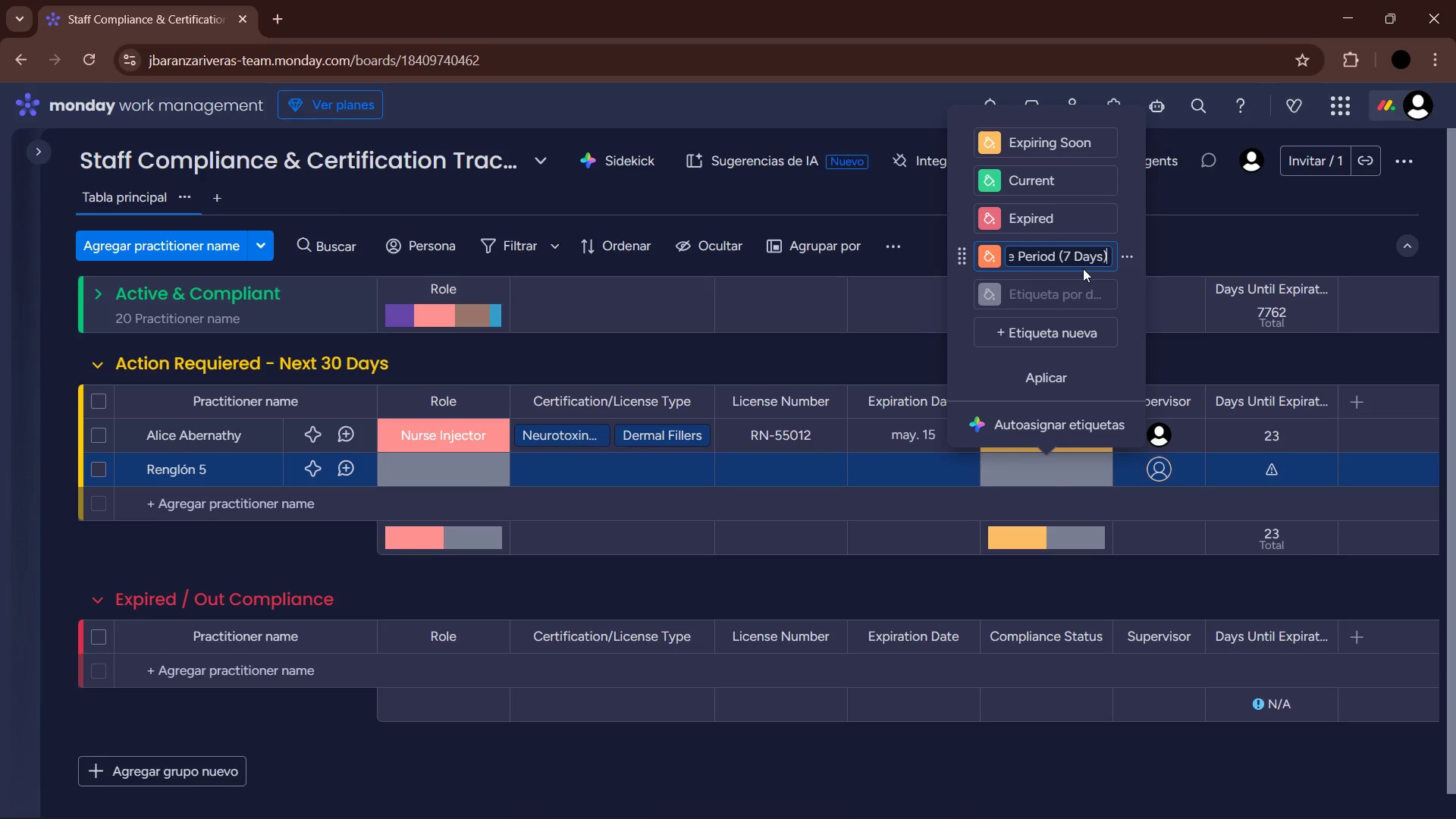 
key(ArrowLeft)
 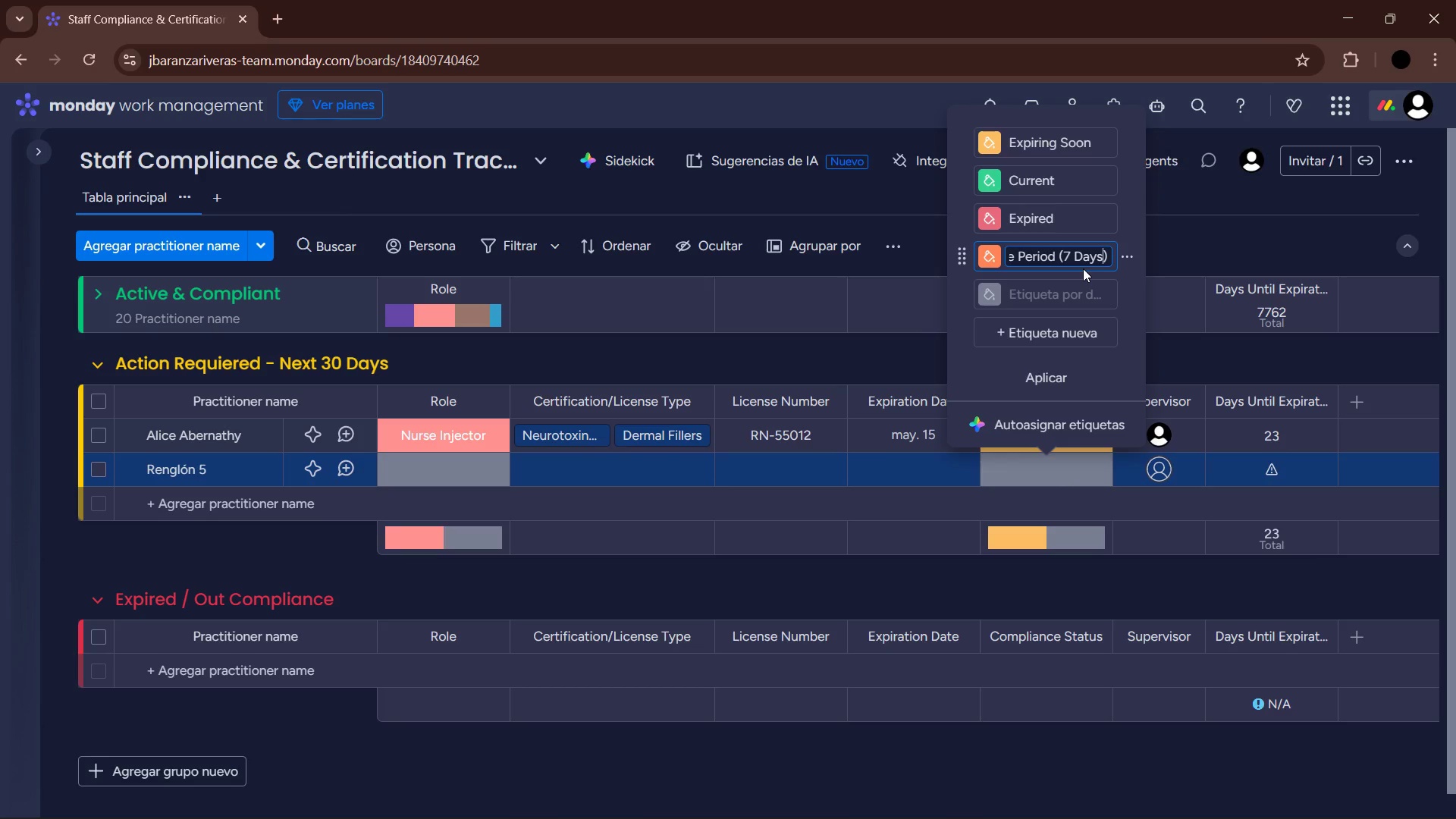 
key(Space)
 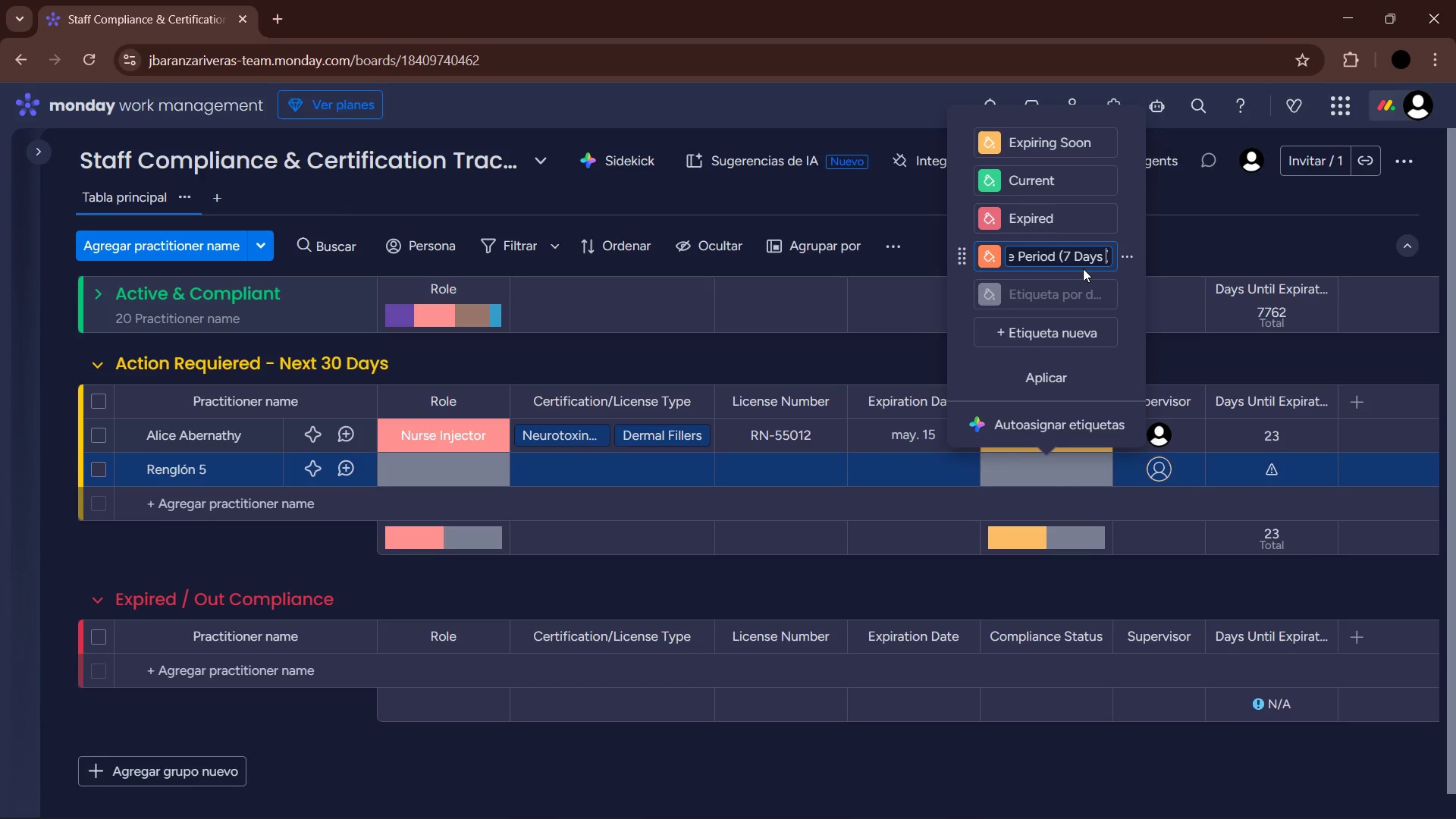 
key(ArrowLeft)
 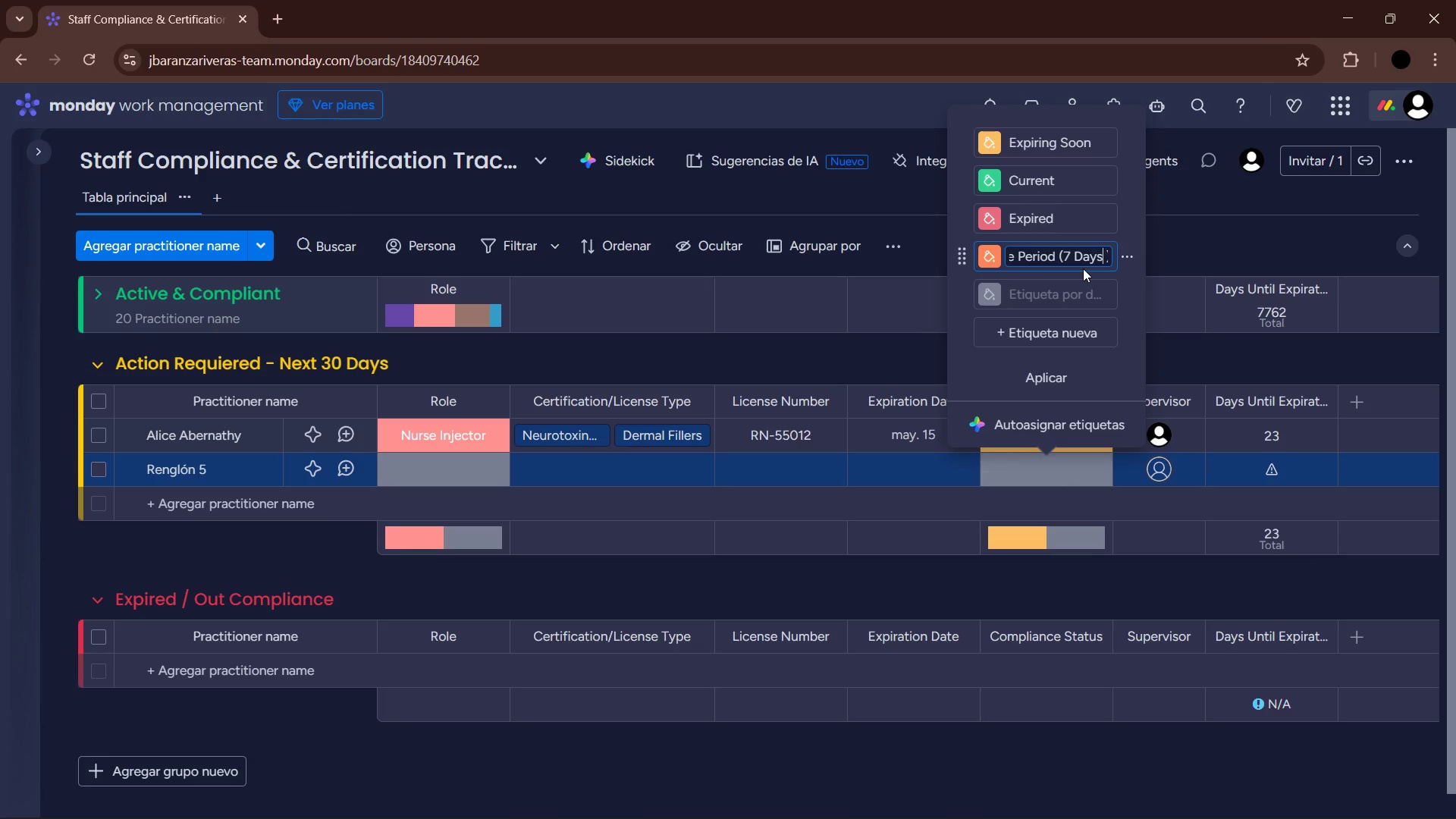 
key(ArrowLeft)
 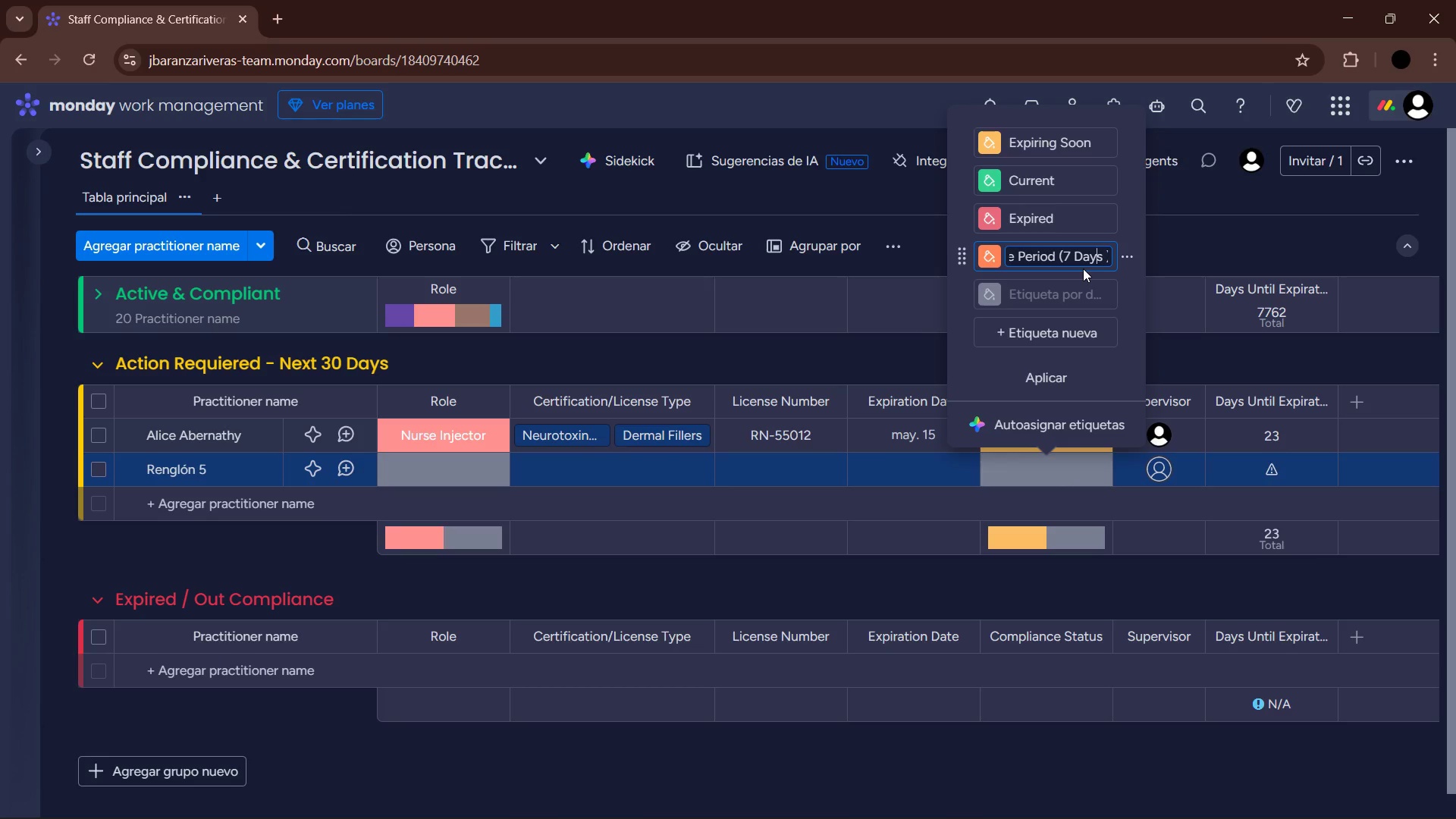 
key(ArrowLeft)
 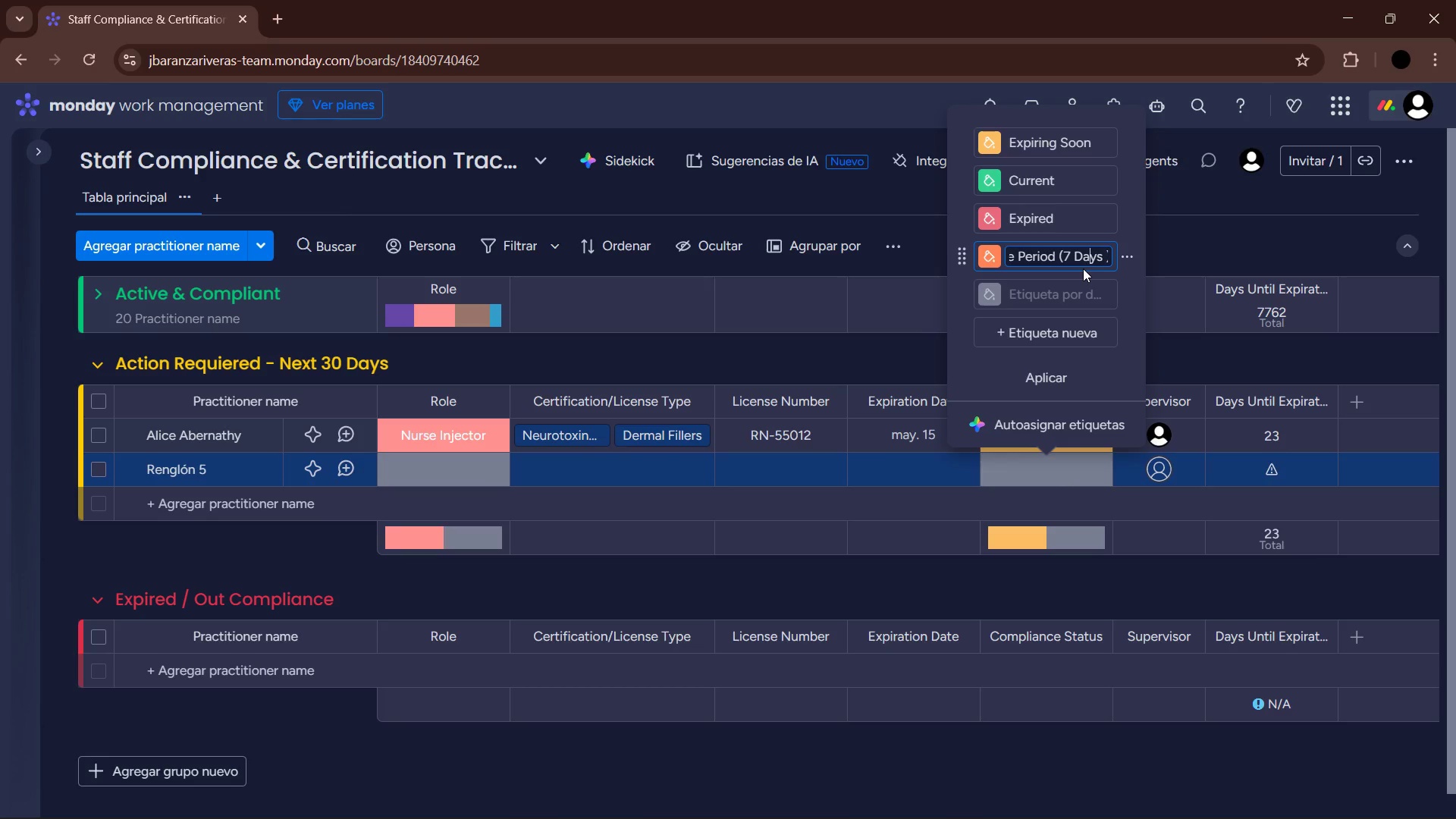 
key(ArrowLeft)
 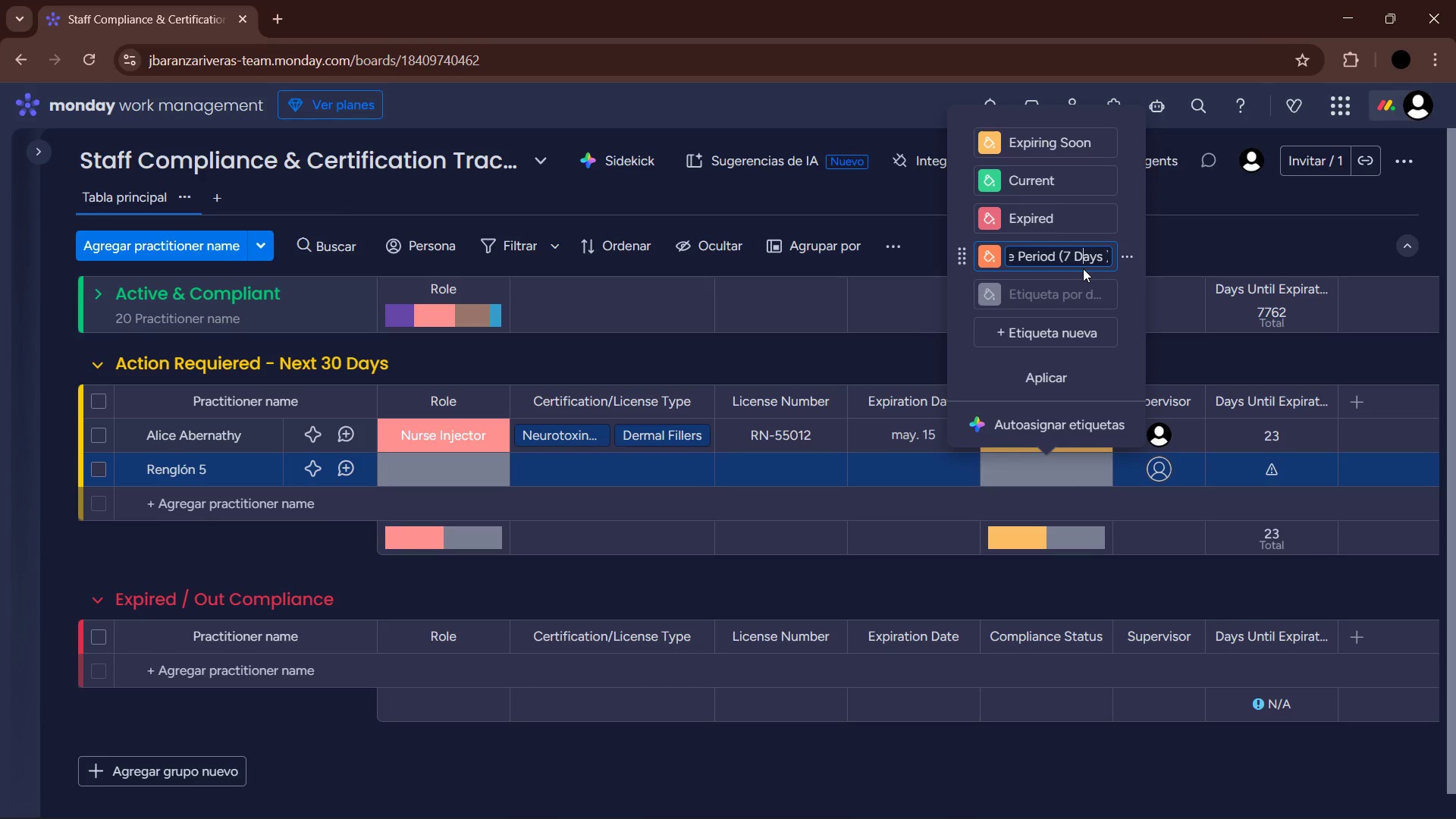 
key(ArrowLeft)
 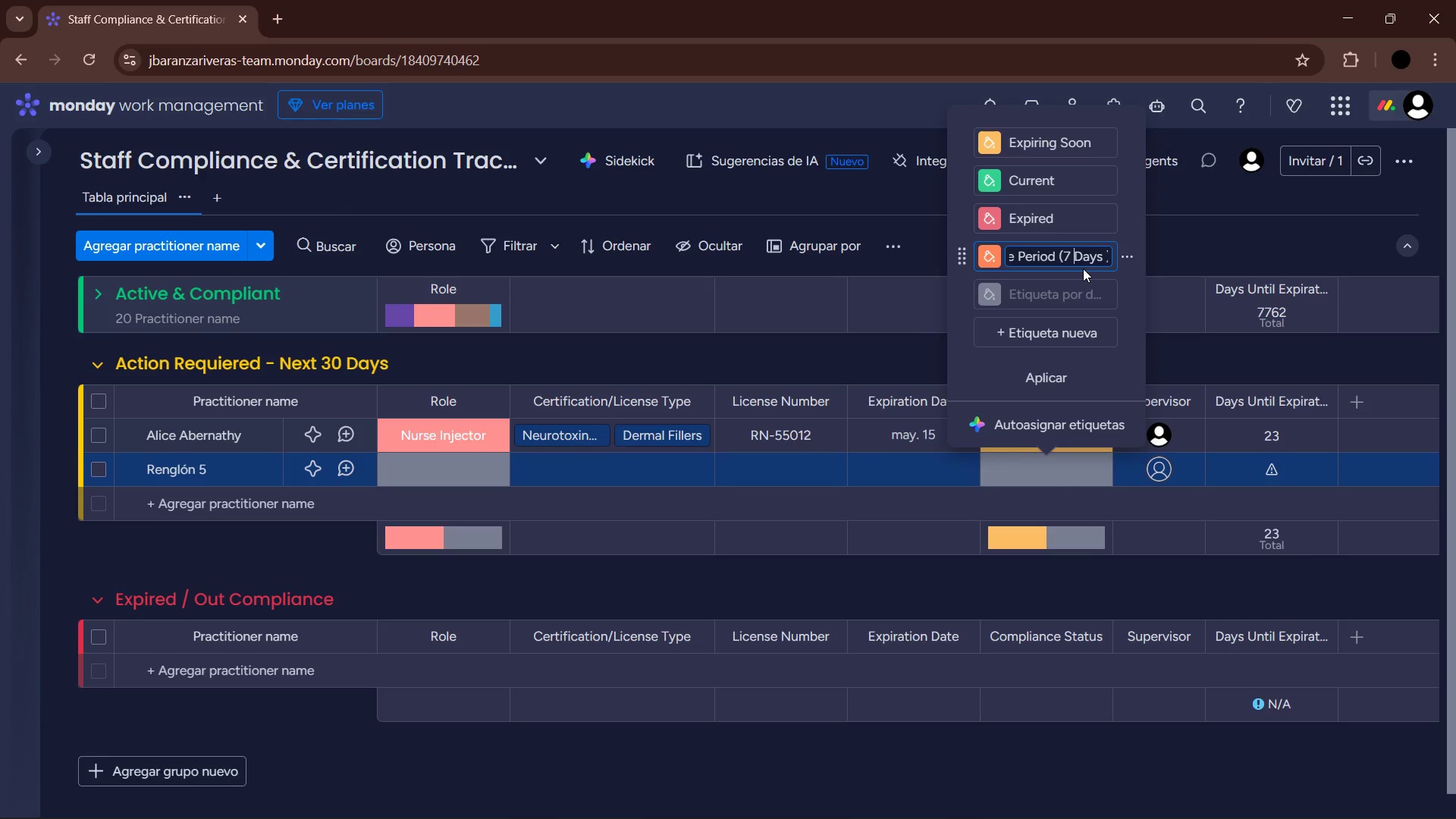 
key(ArrowLeft)
 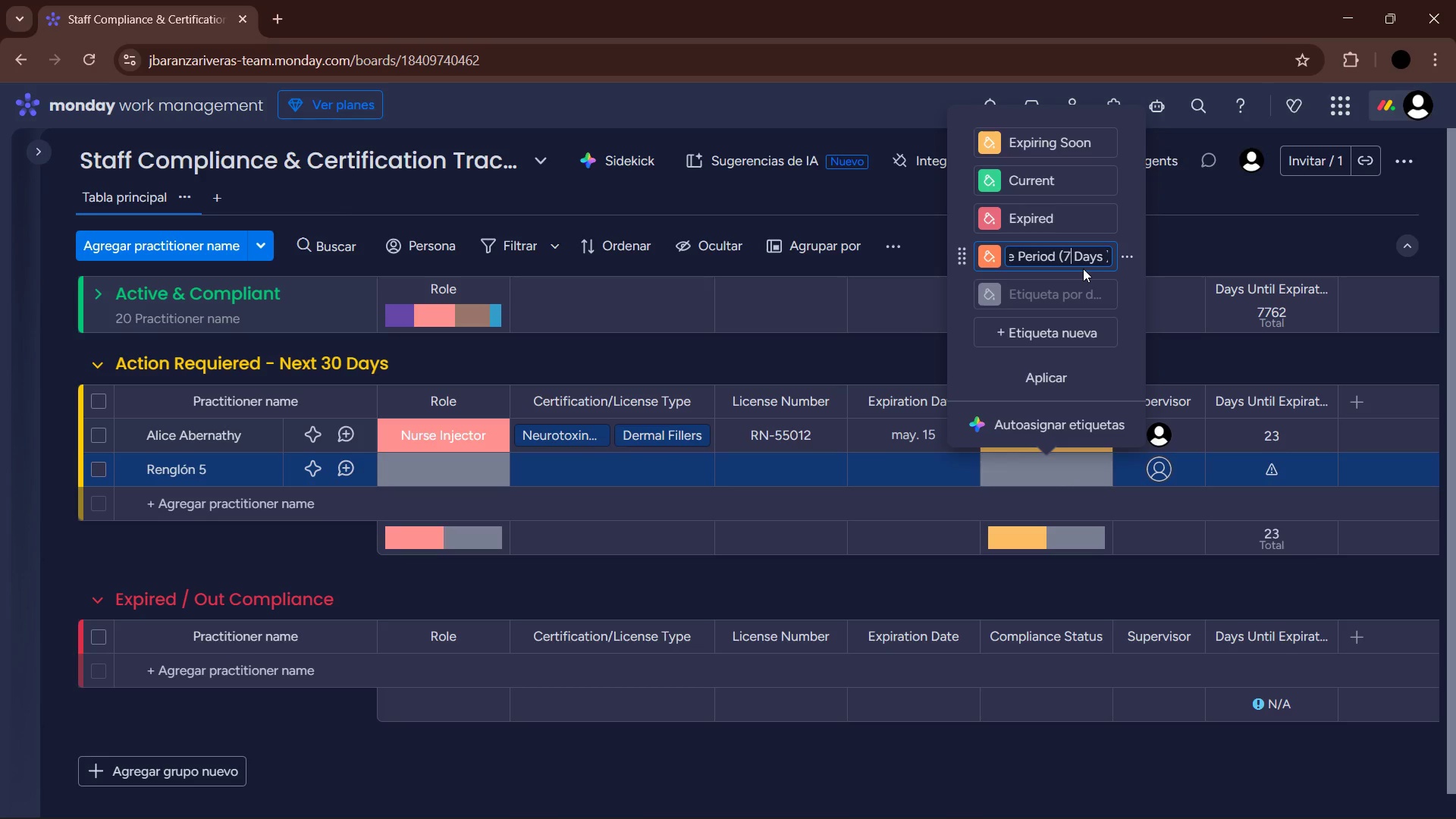 
key(ArrowLeft)
 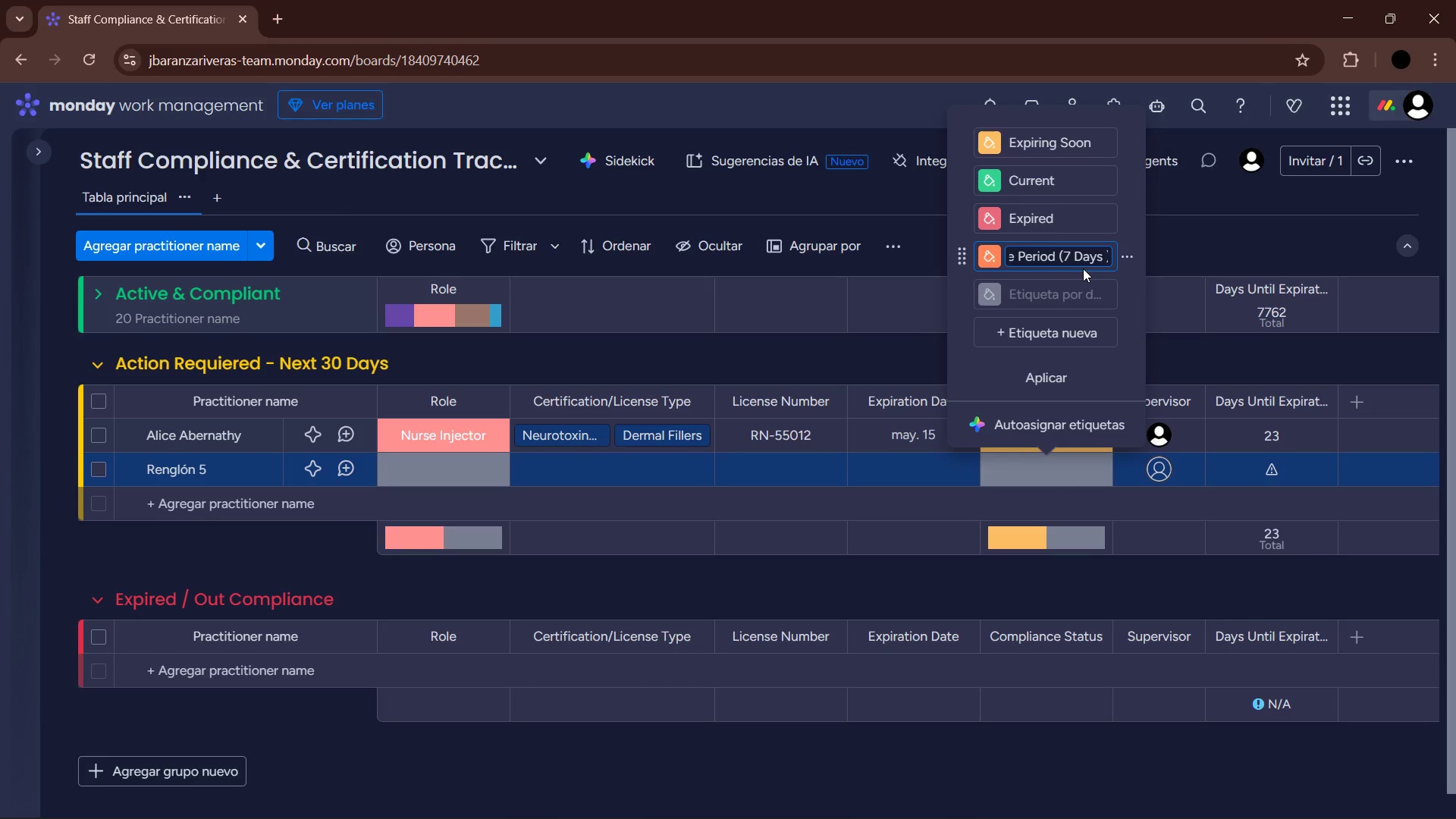 
key(NumpadSubtract)
 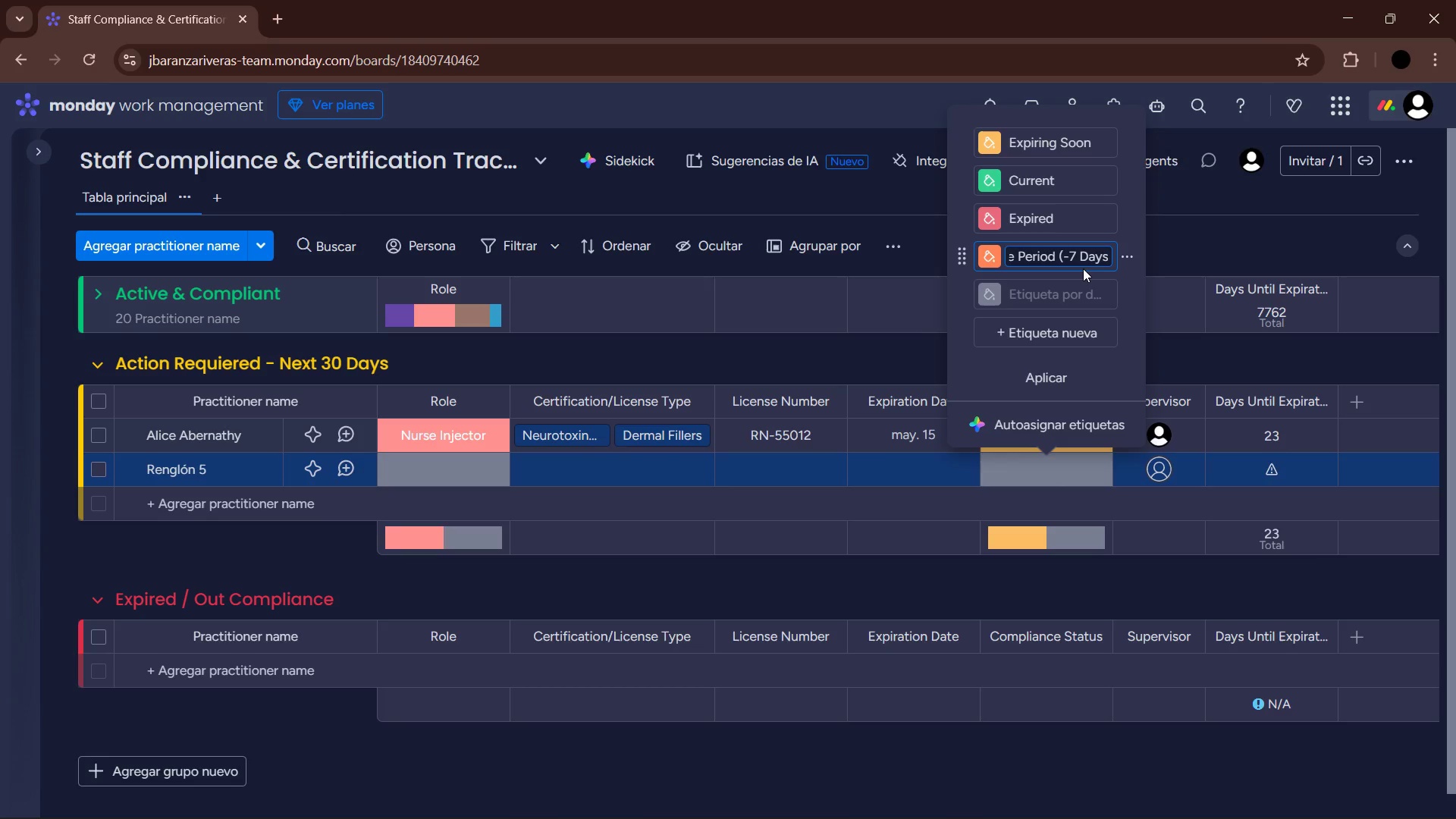 
key(Enter)
 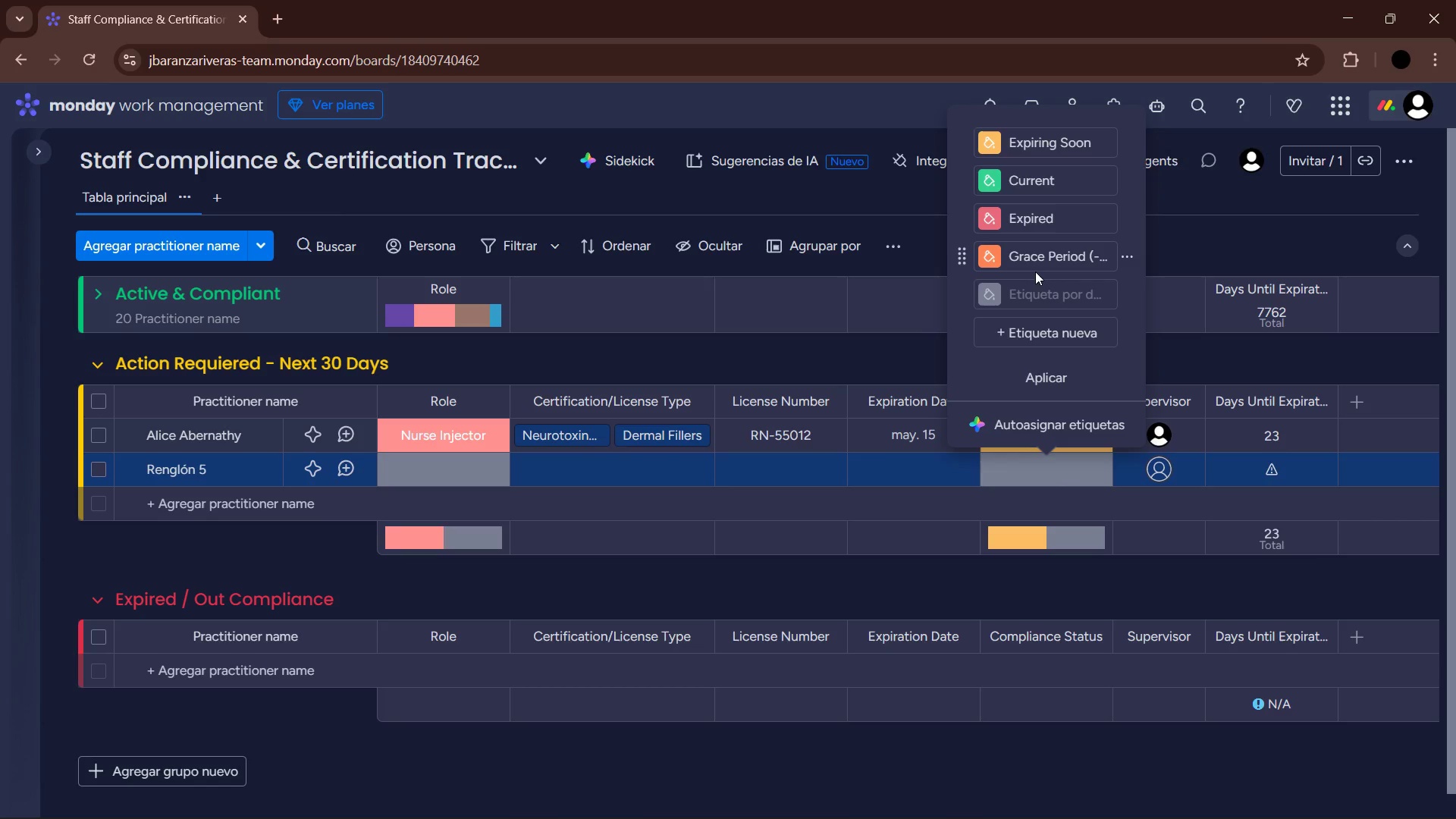 
left_click([1098, 256])
 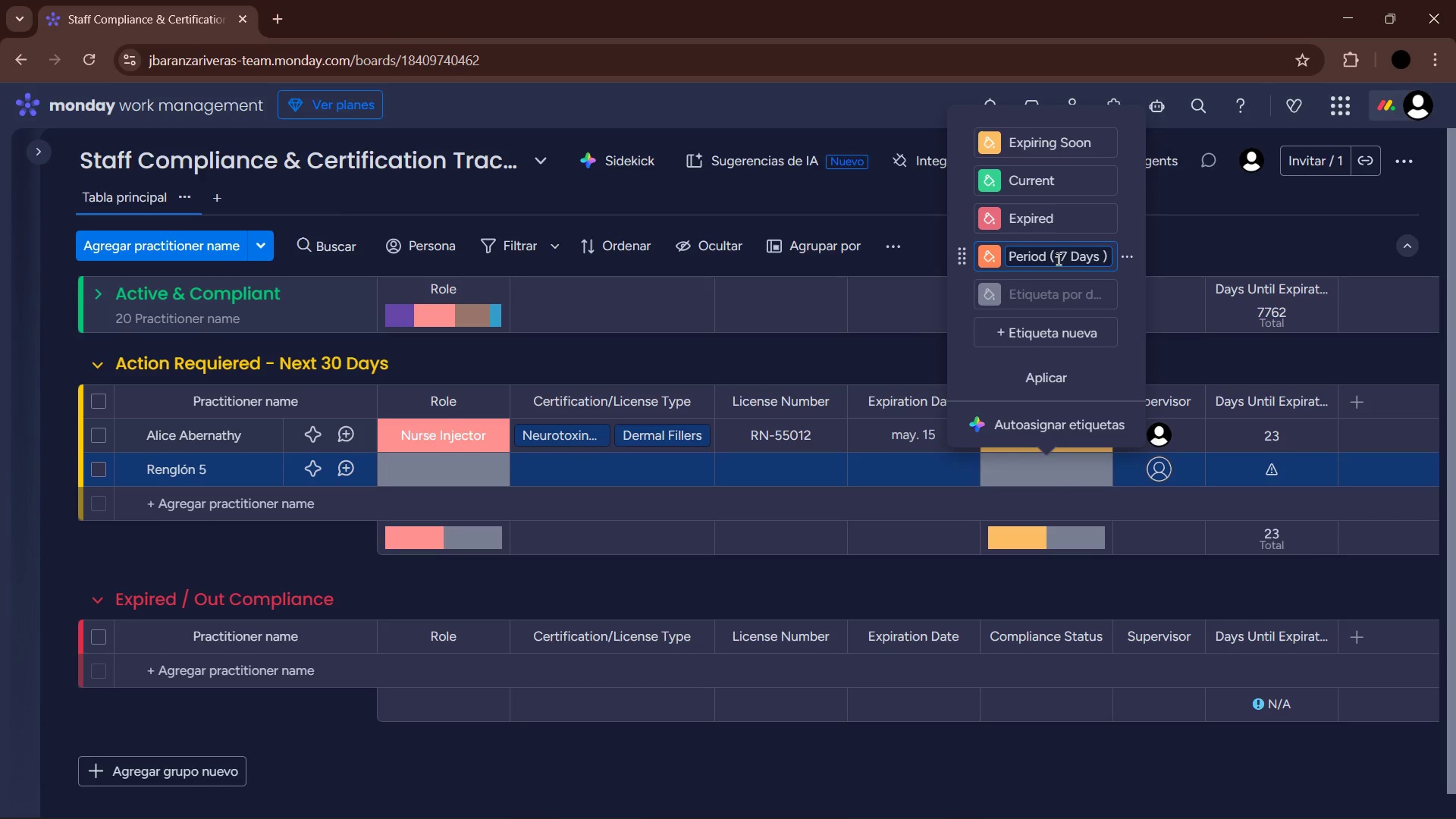 
left_click([1062, 259])
 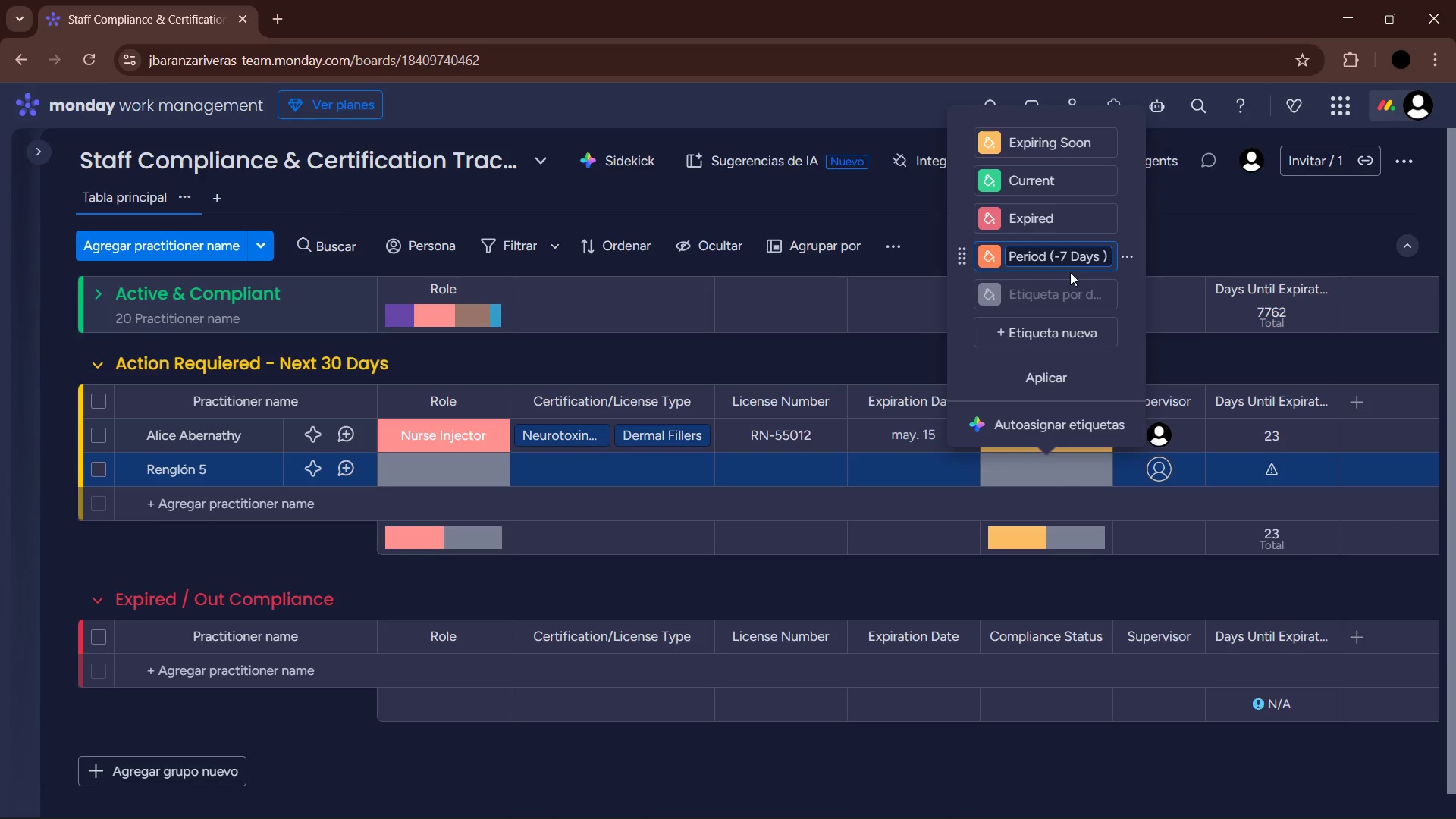 
key(Backspace)
 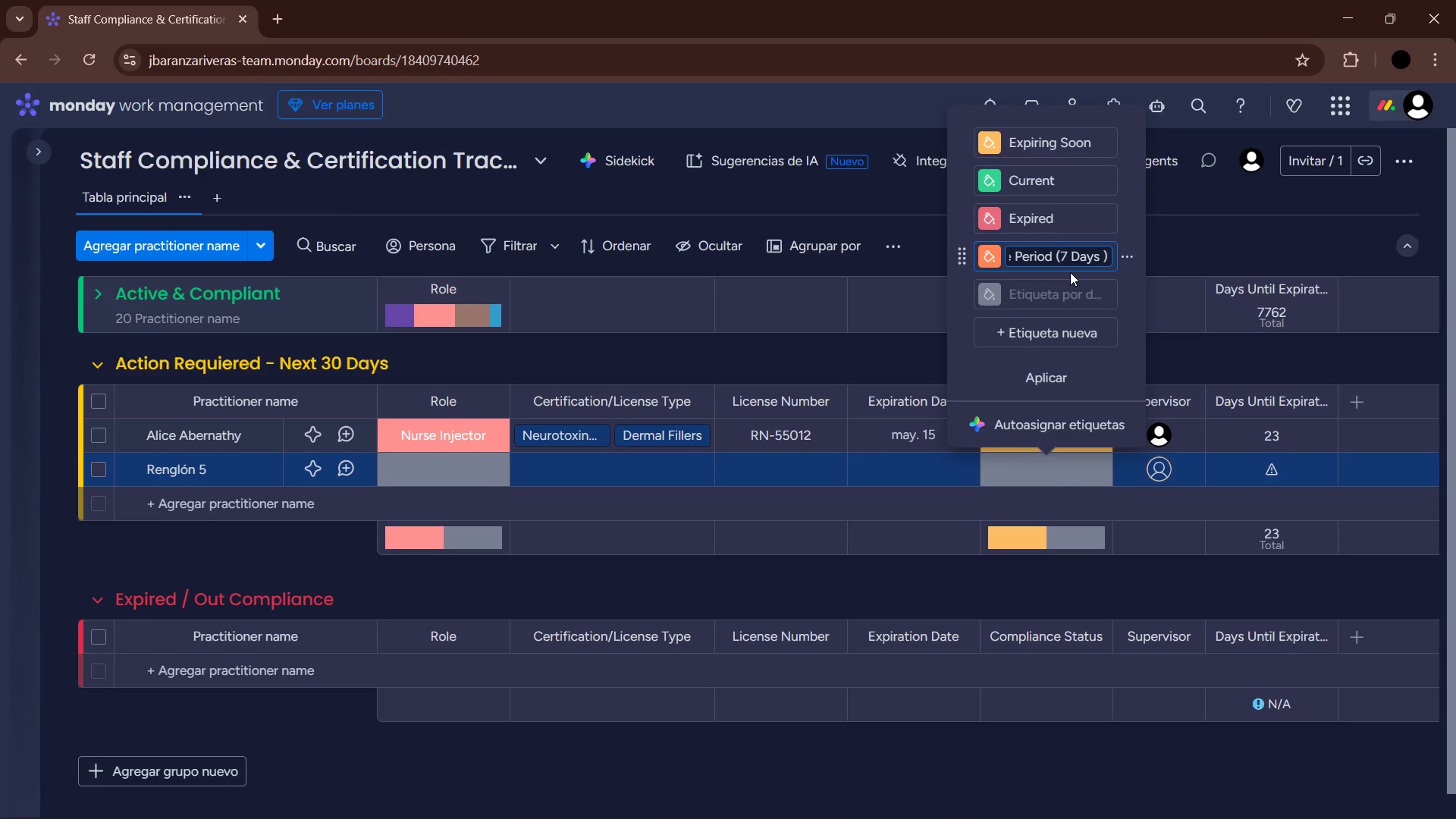 
key(Shift+Break)
 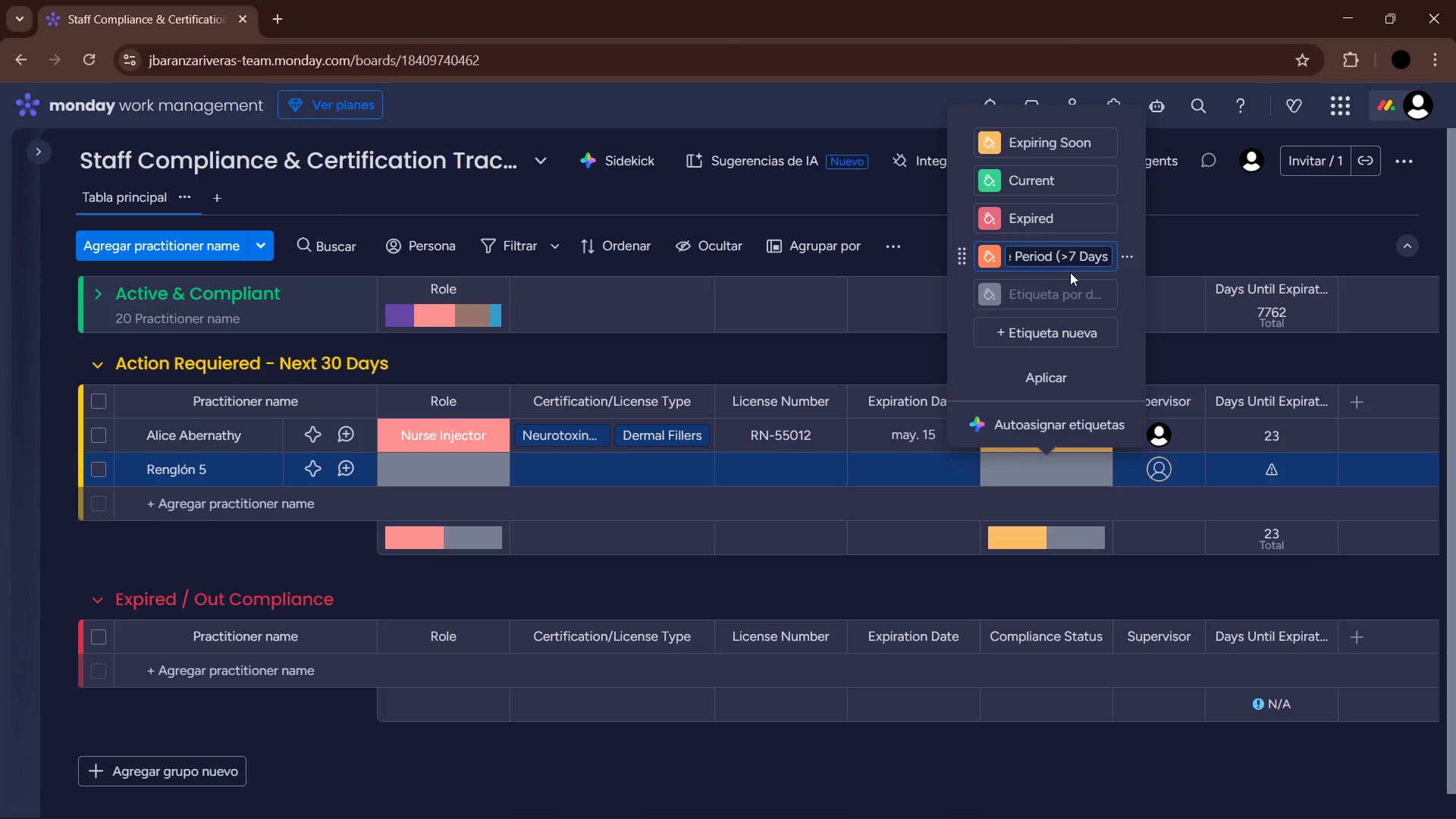 
key(Backspace)
 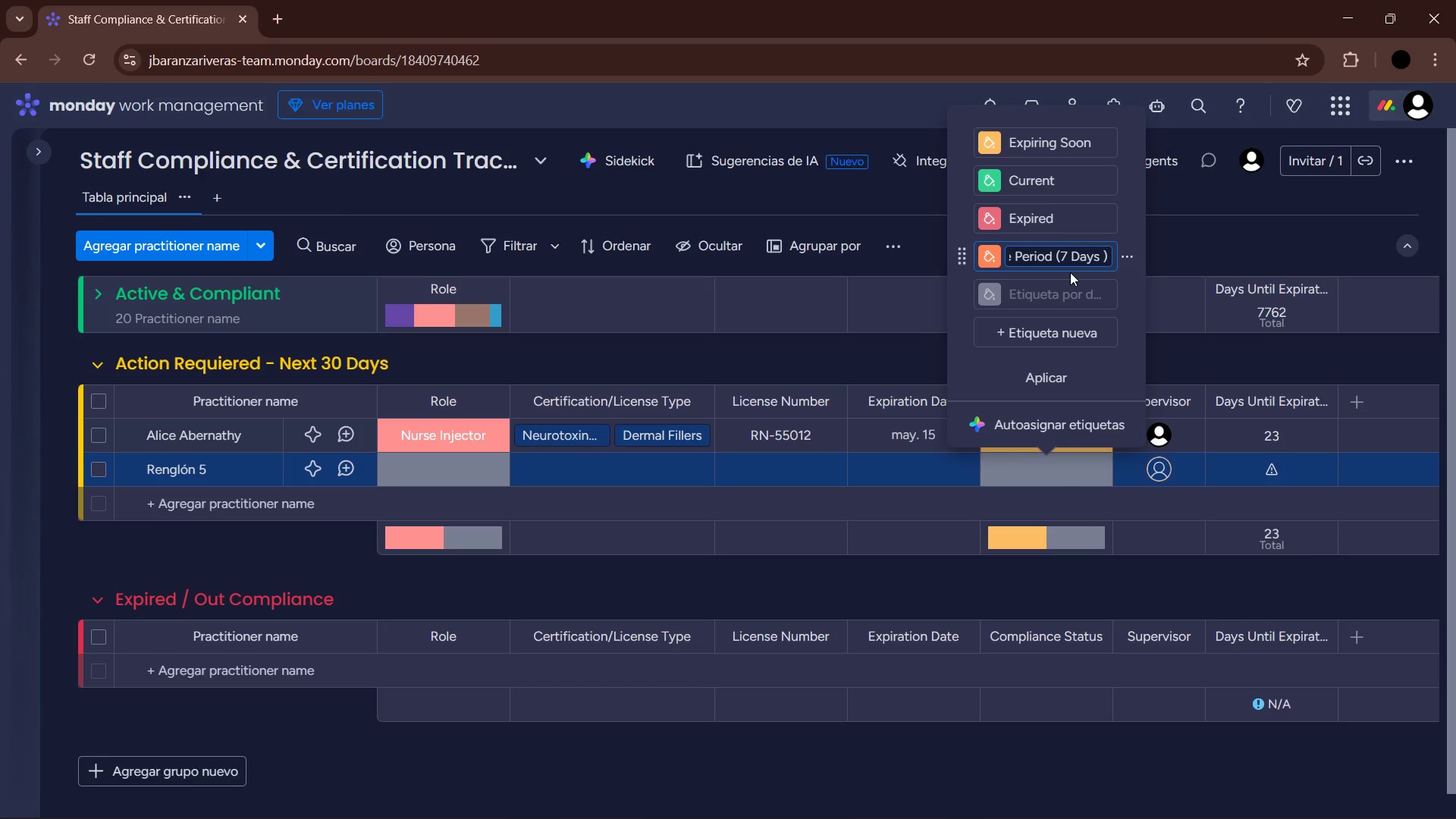 
key(Shift+ShiftRight)
 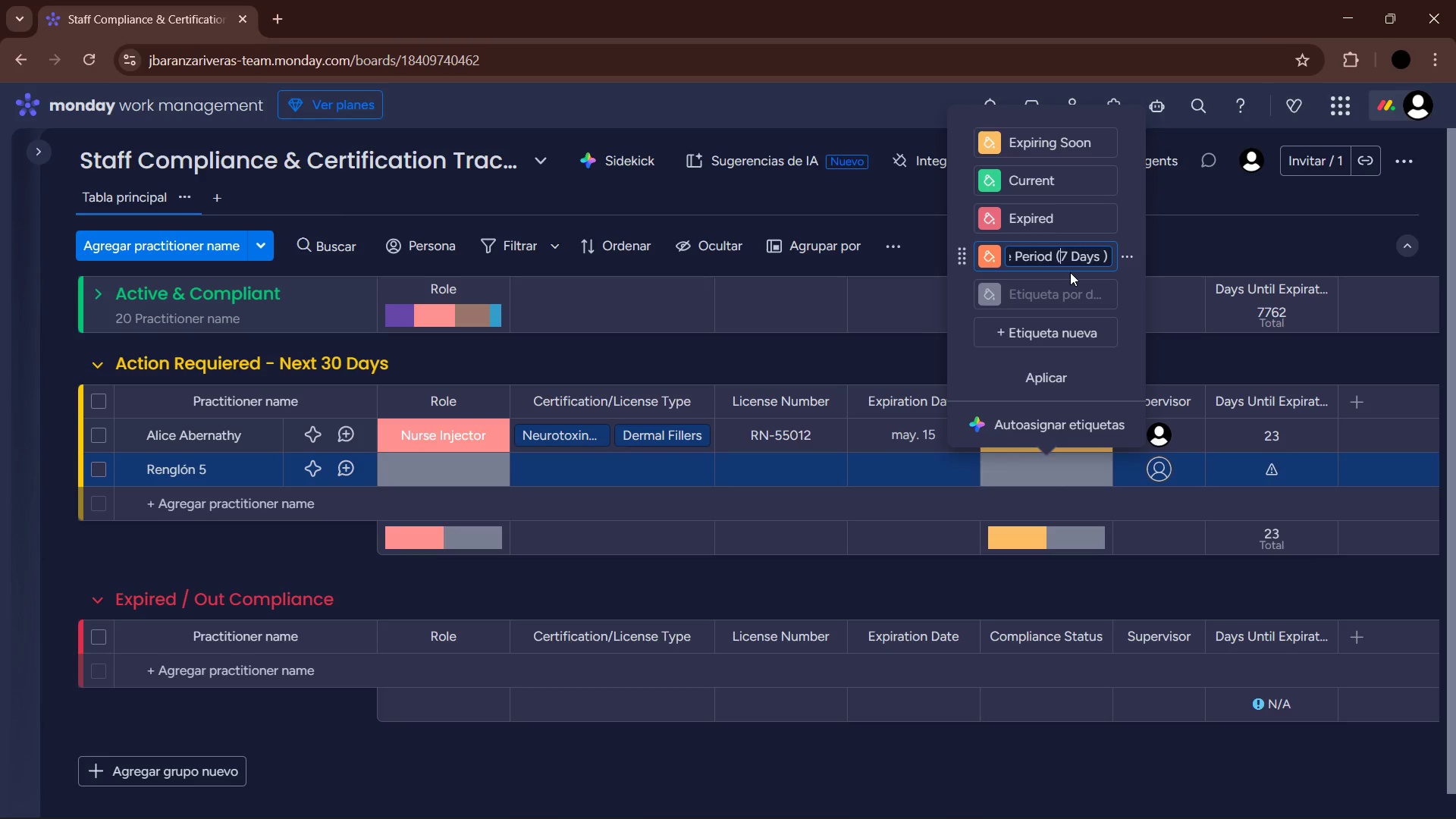 
key(Shift+Break)
 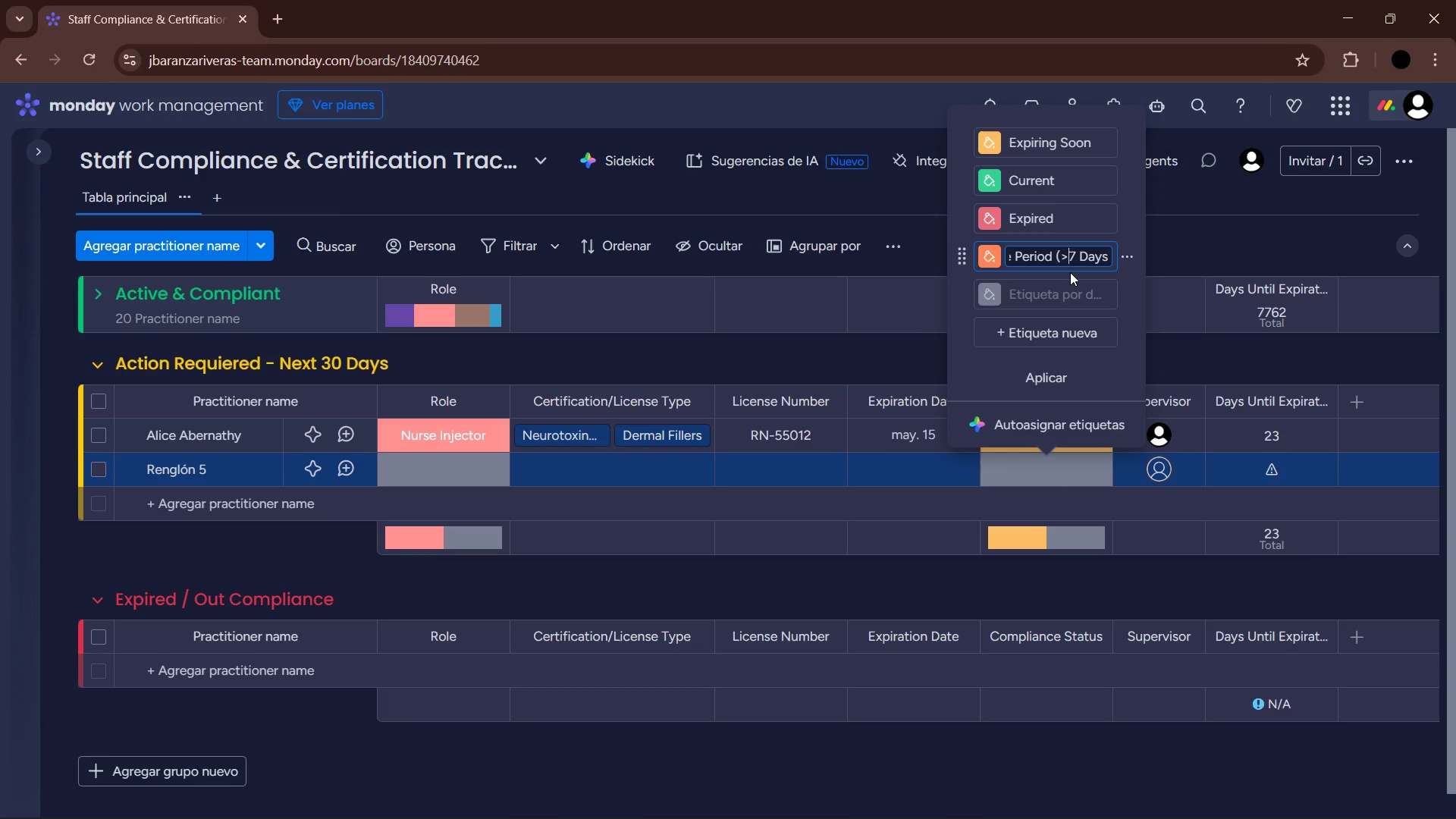 
key(Shift+0)
 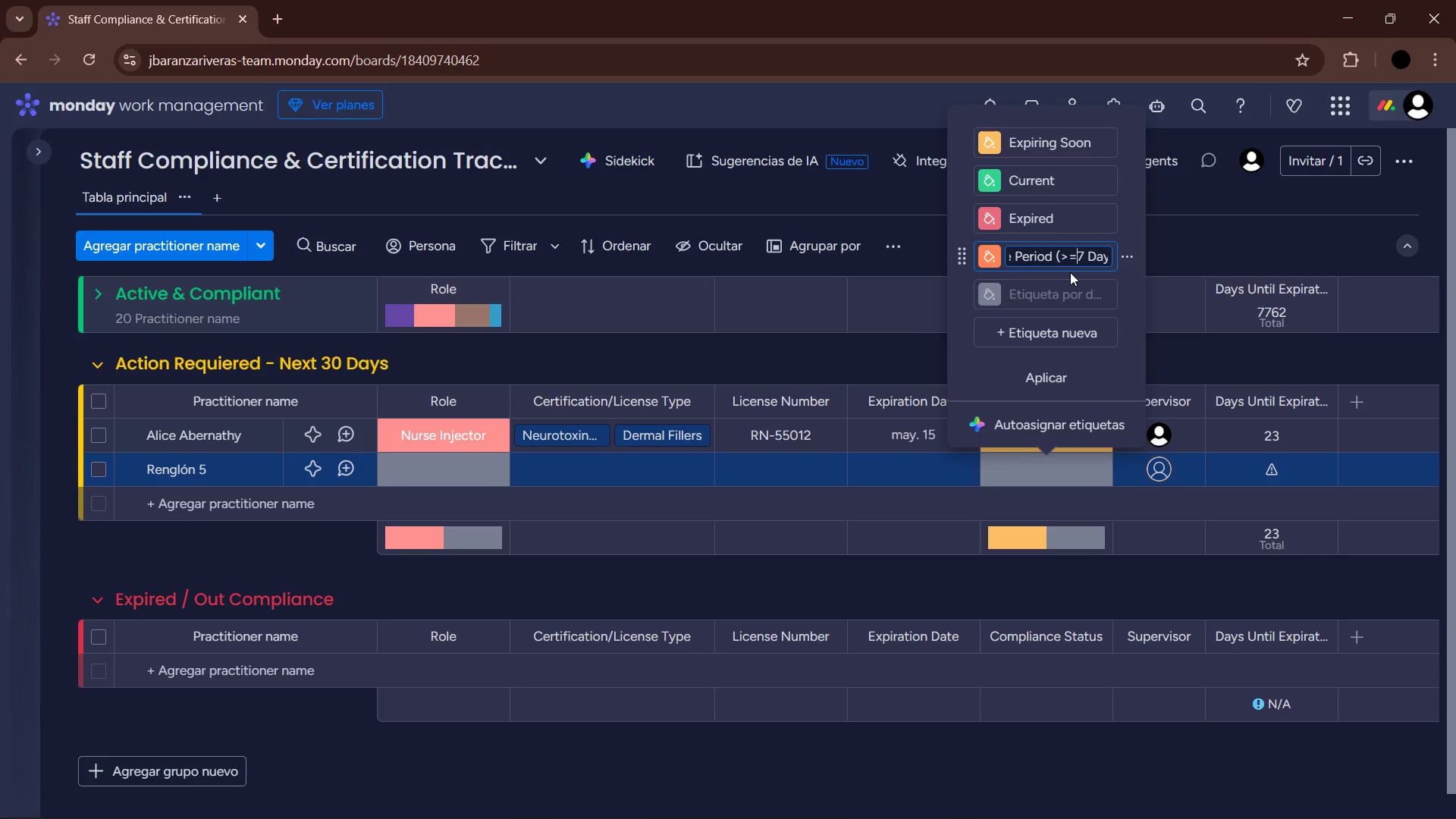 
key(Backspace)
 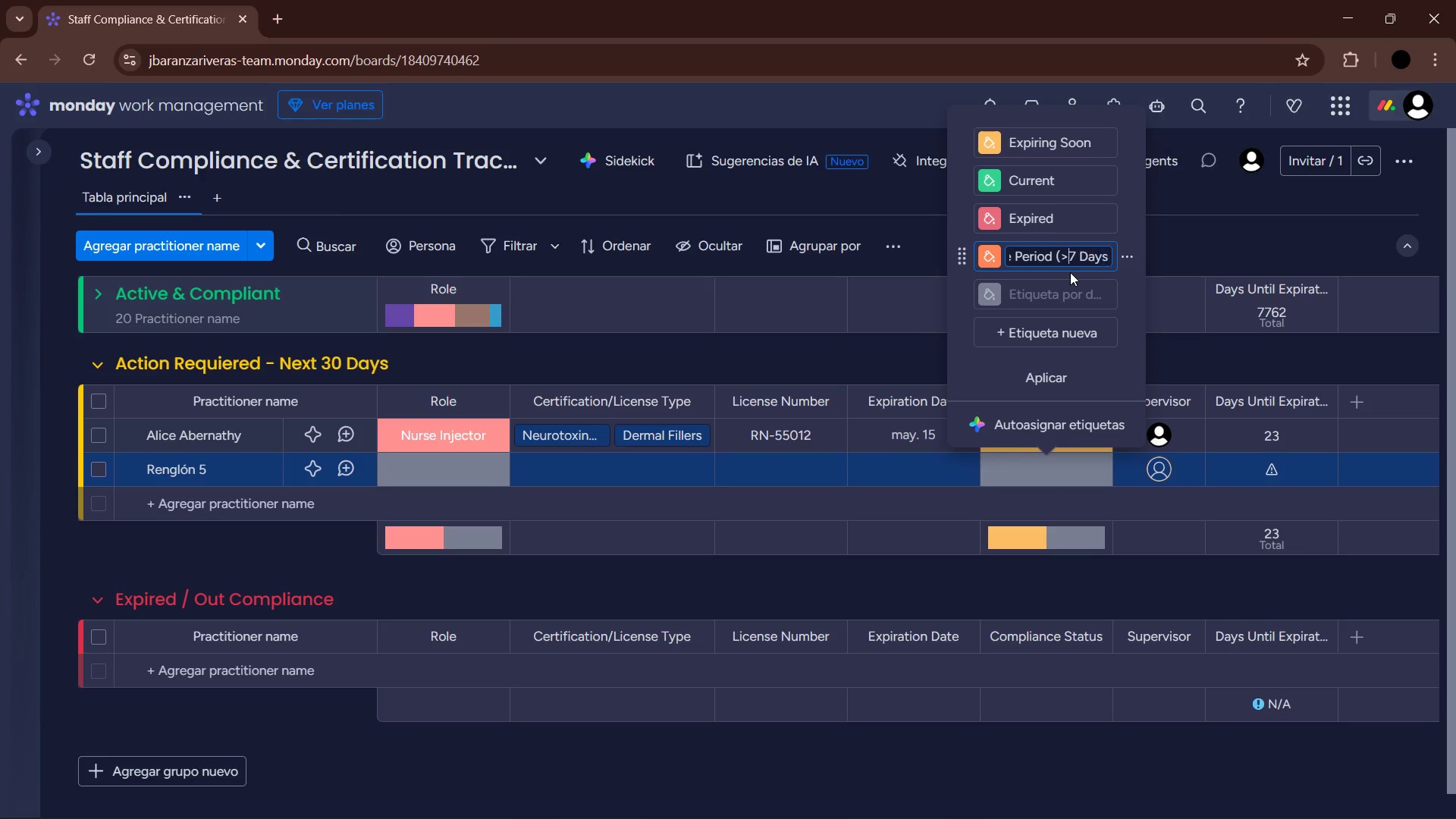 
key(Backspace)
 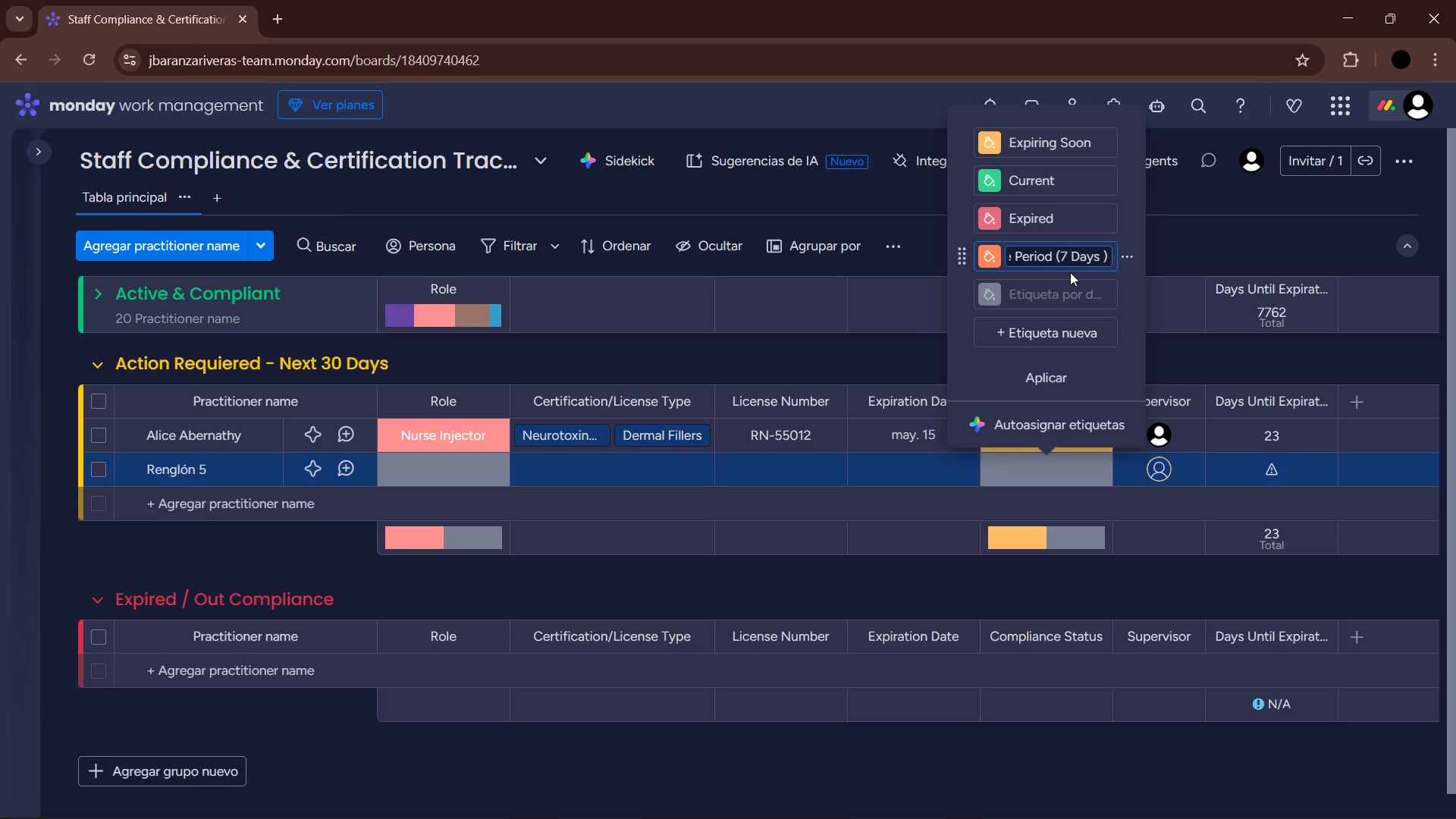 
key(Minus)
 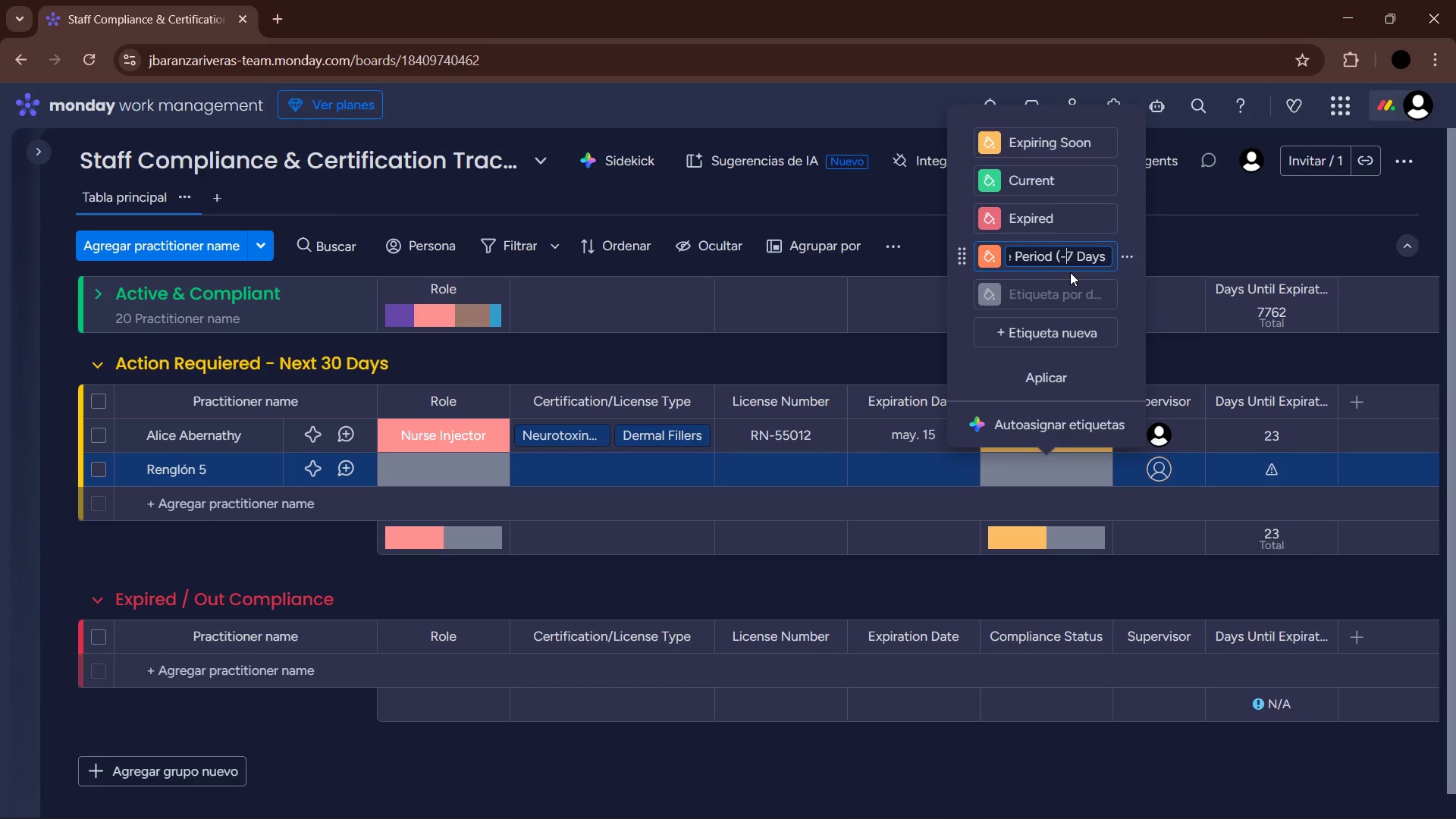 
key(Enter)
 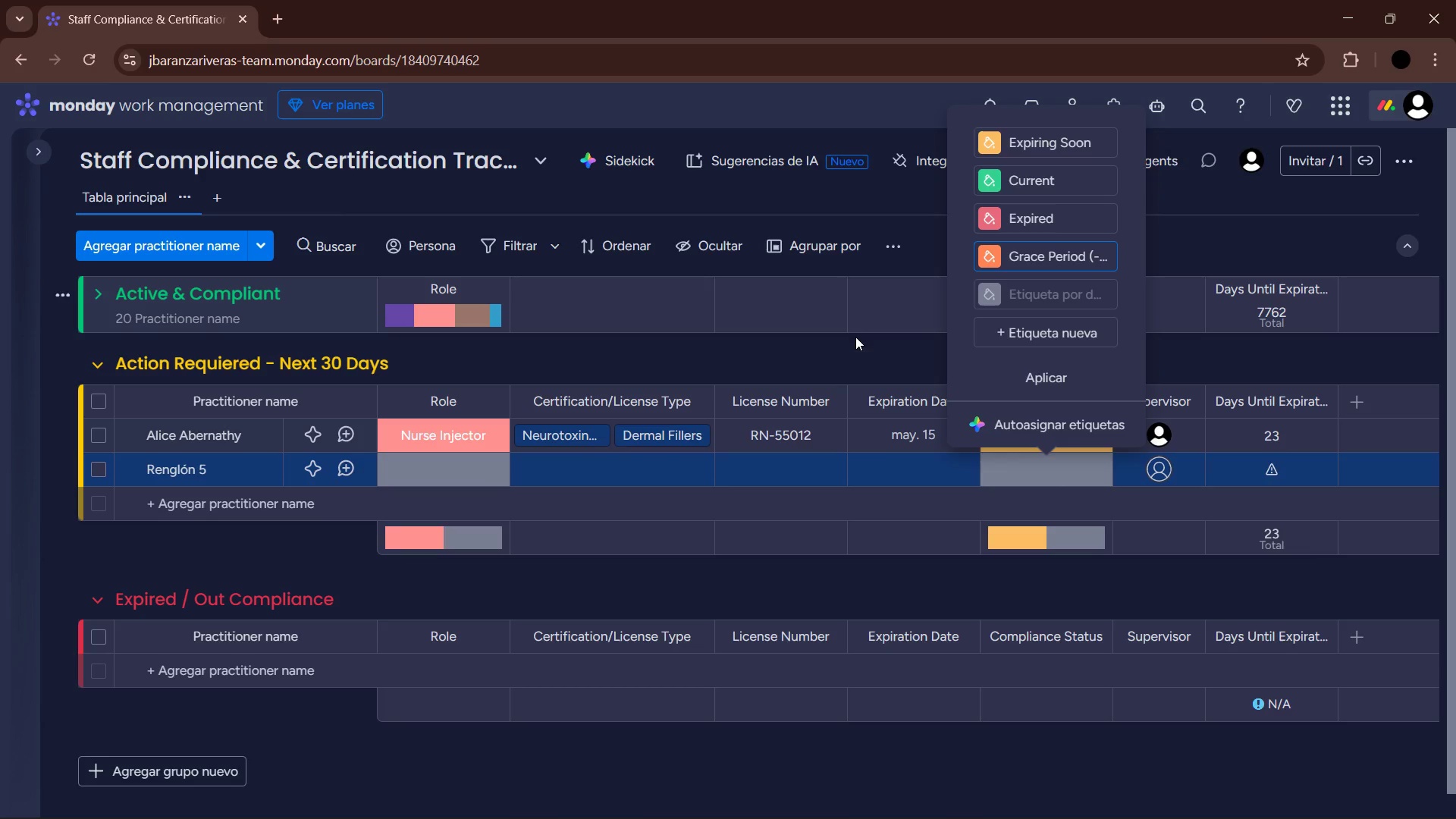 
left_click([869, 363])
 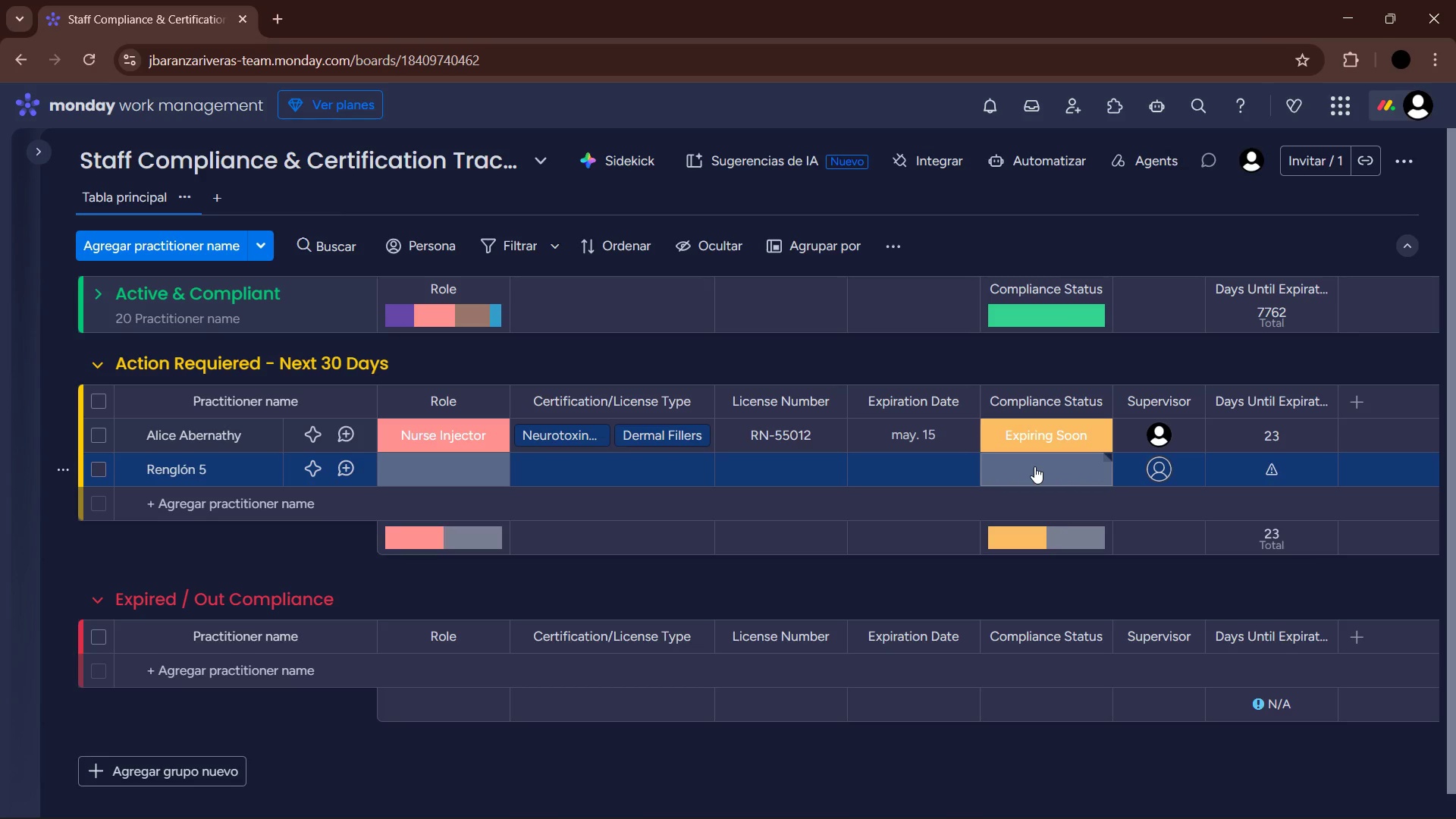 
wait(49.73)
 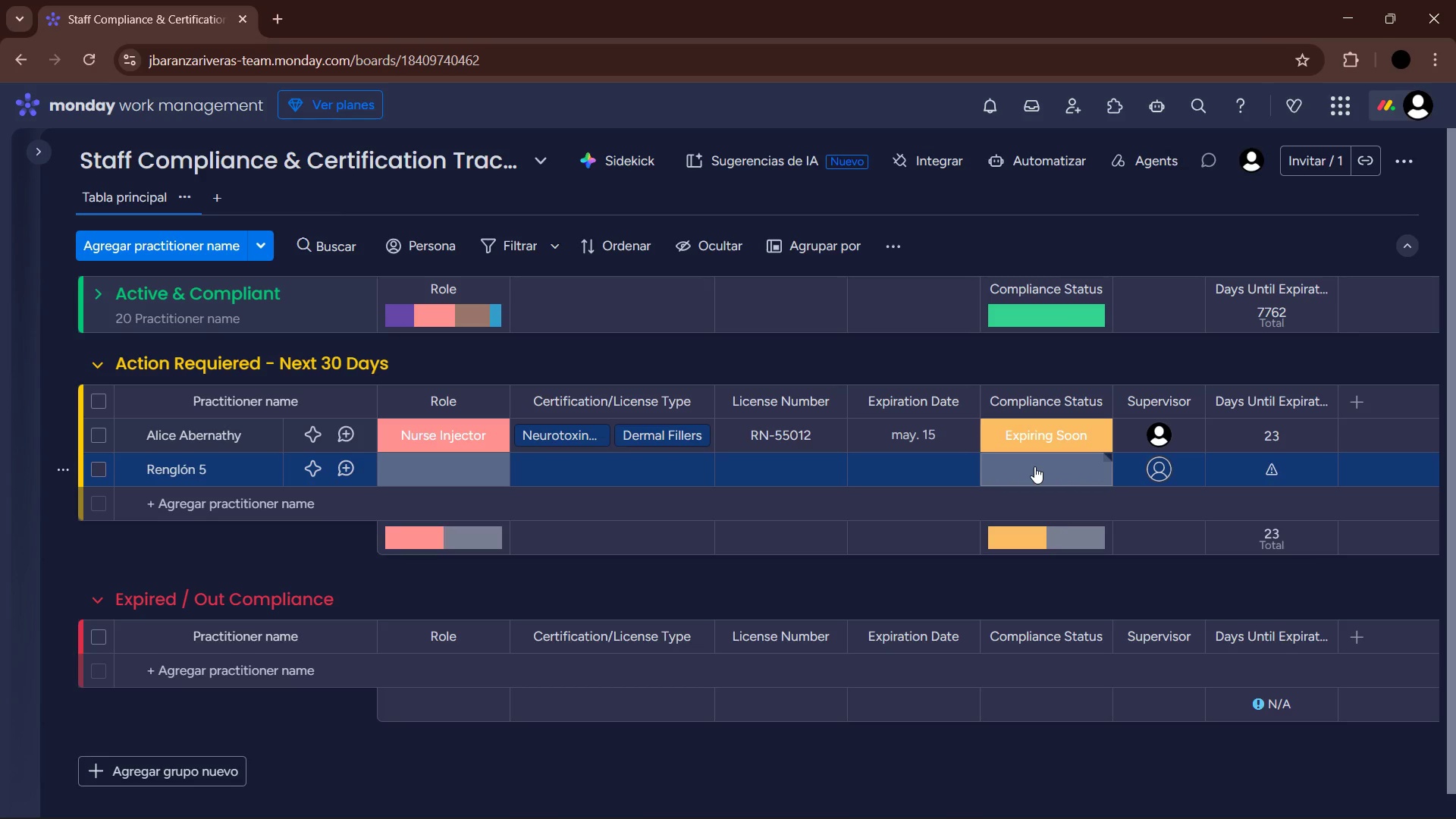 
left_click([203, 472])
 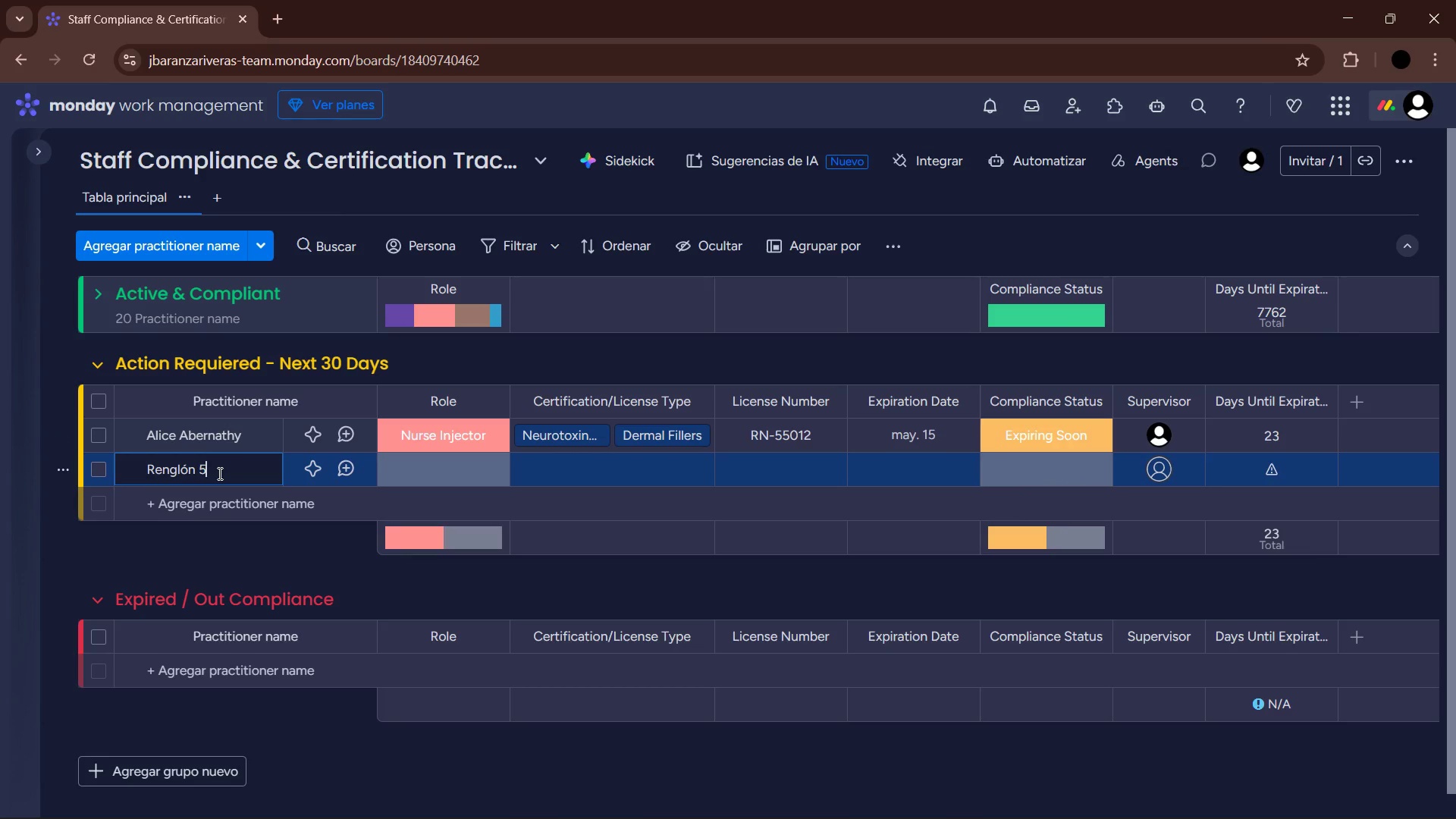 
left_click_drag(start_coordinate=[217, 472], to_coordinate=[97, 463])
 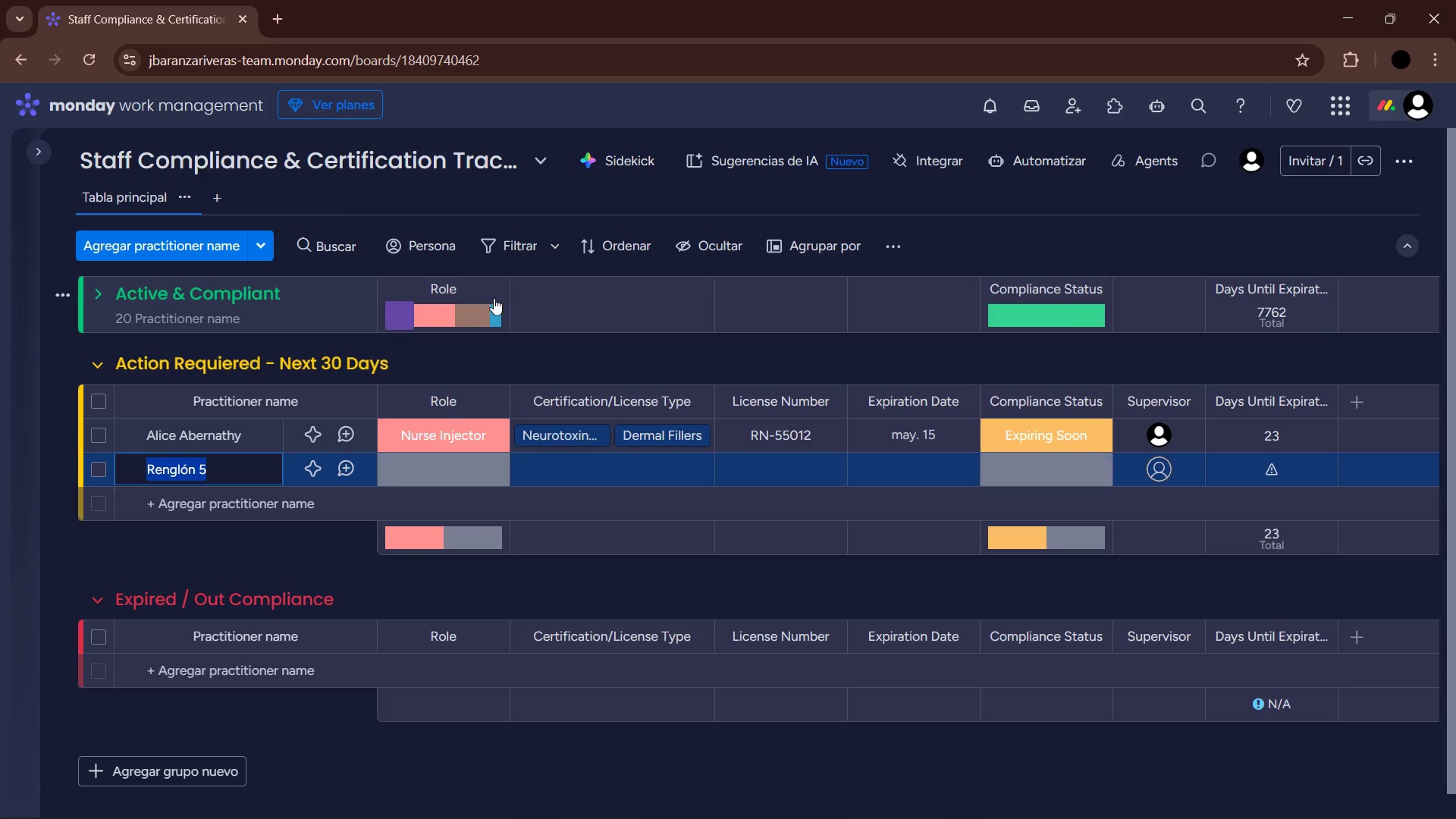 
wait(29.78)
 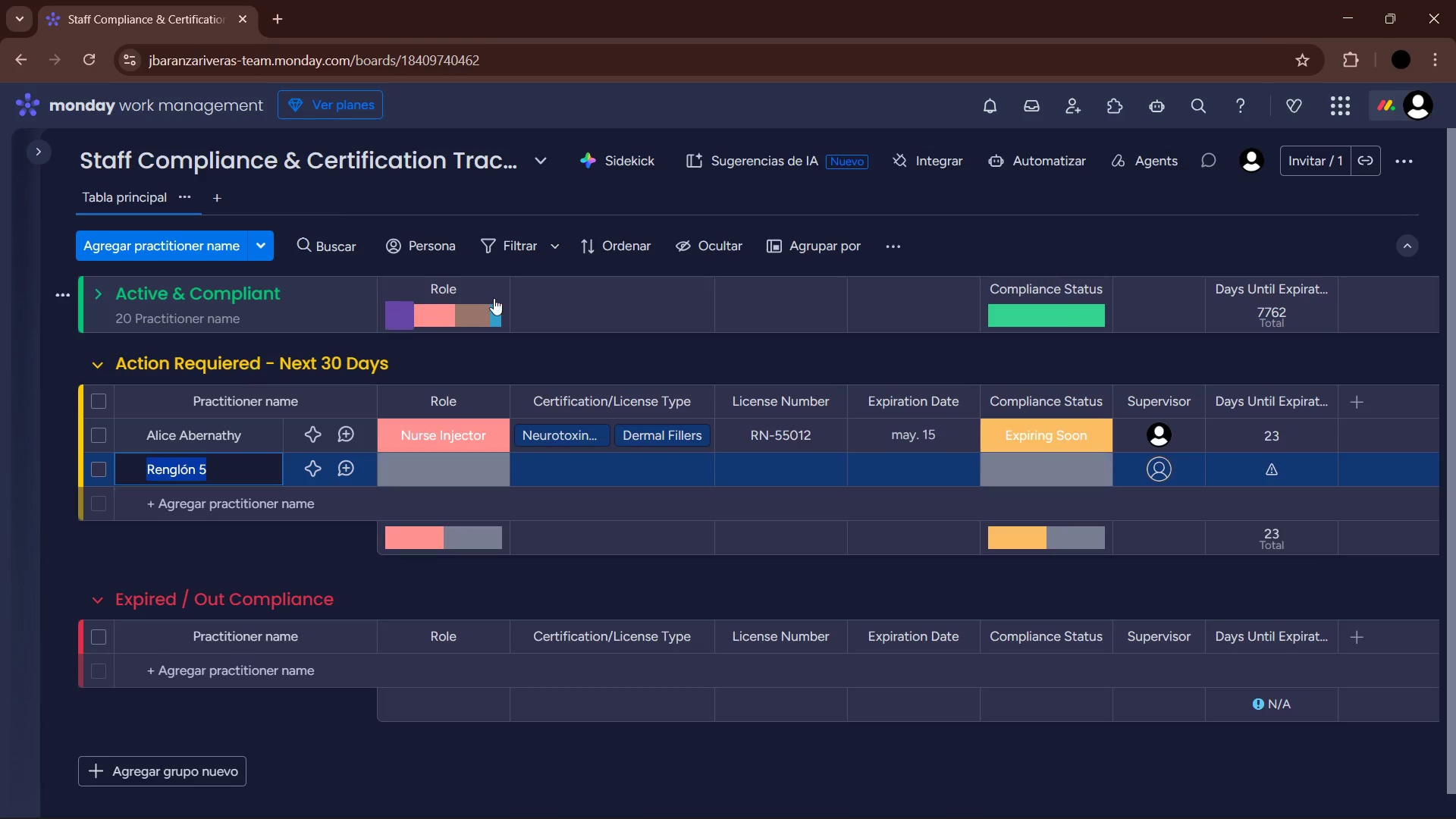 
left_click([1085, 444])
 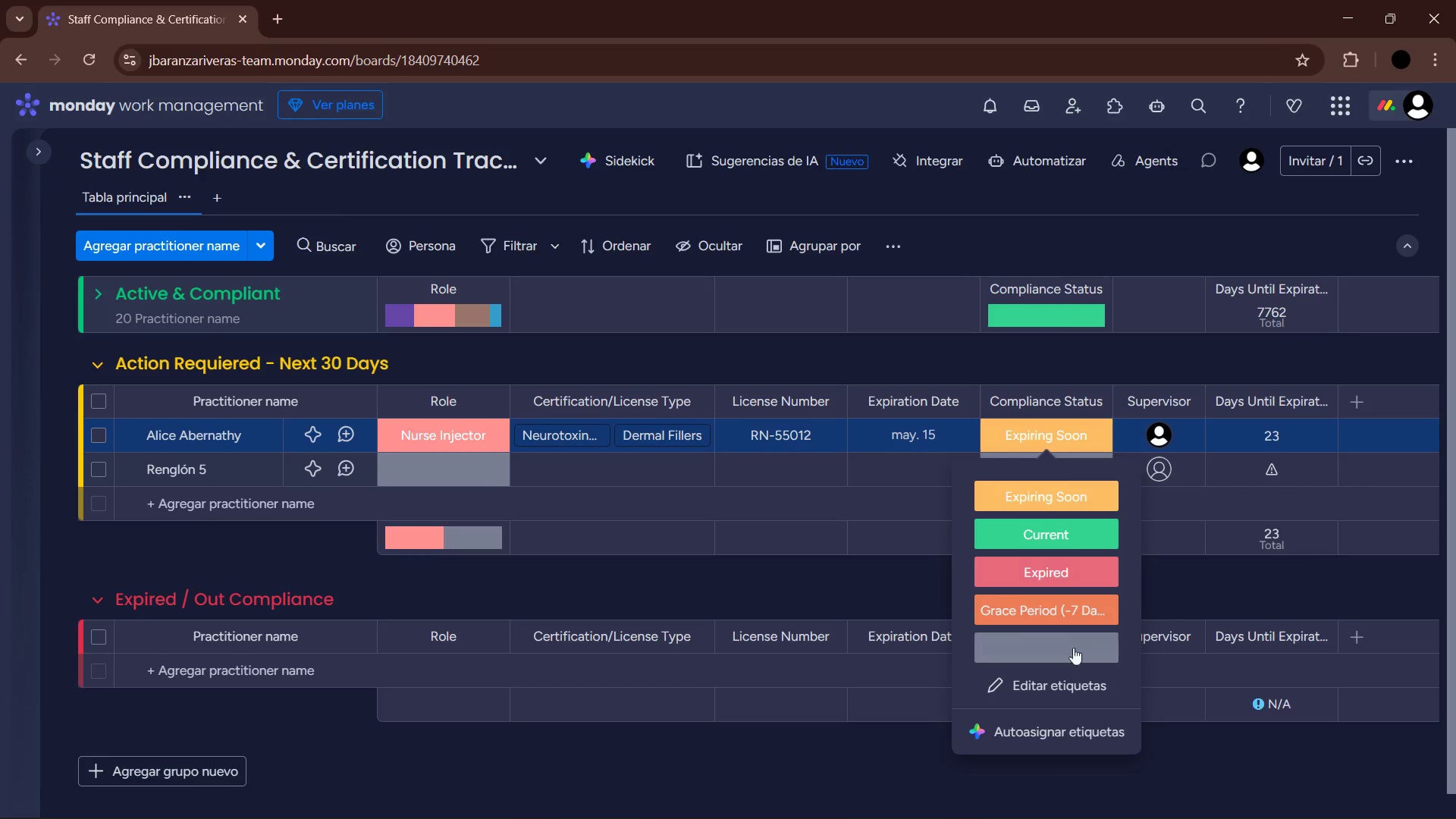 
left_click([1062, 678])
 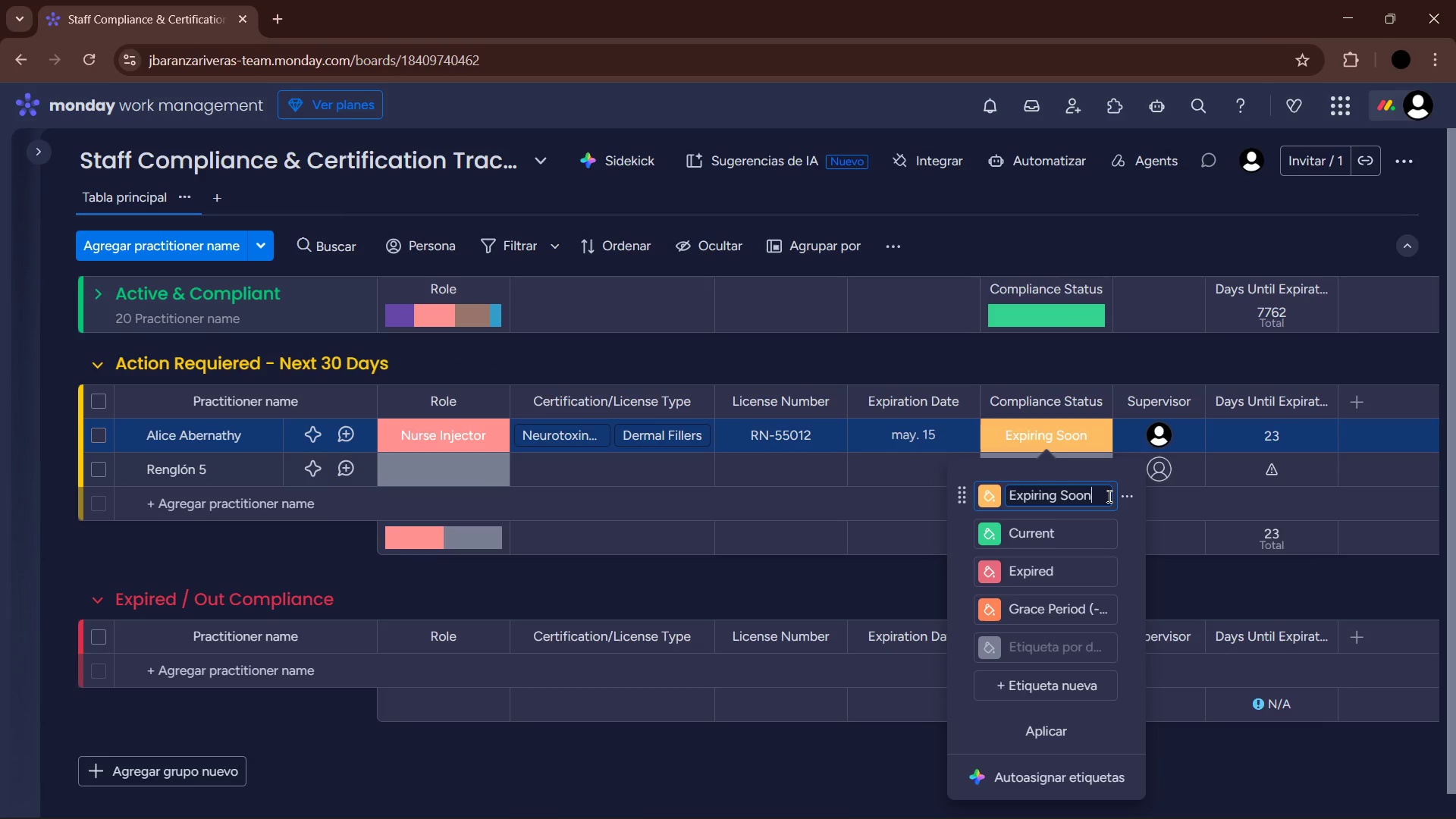 
key(Space)
 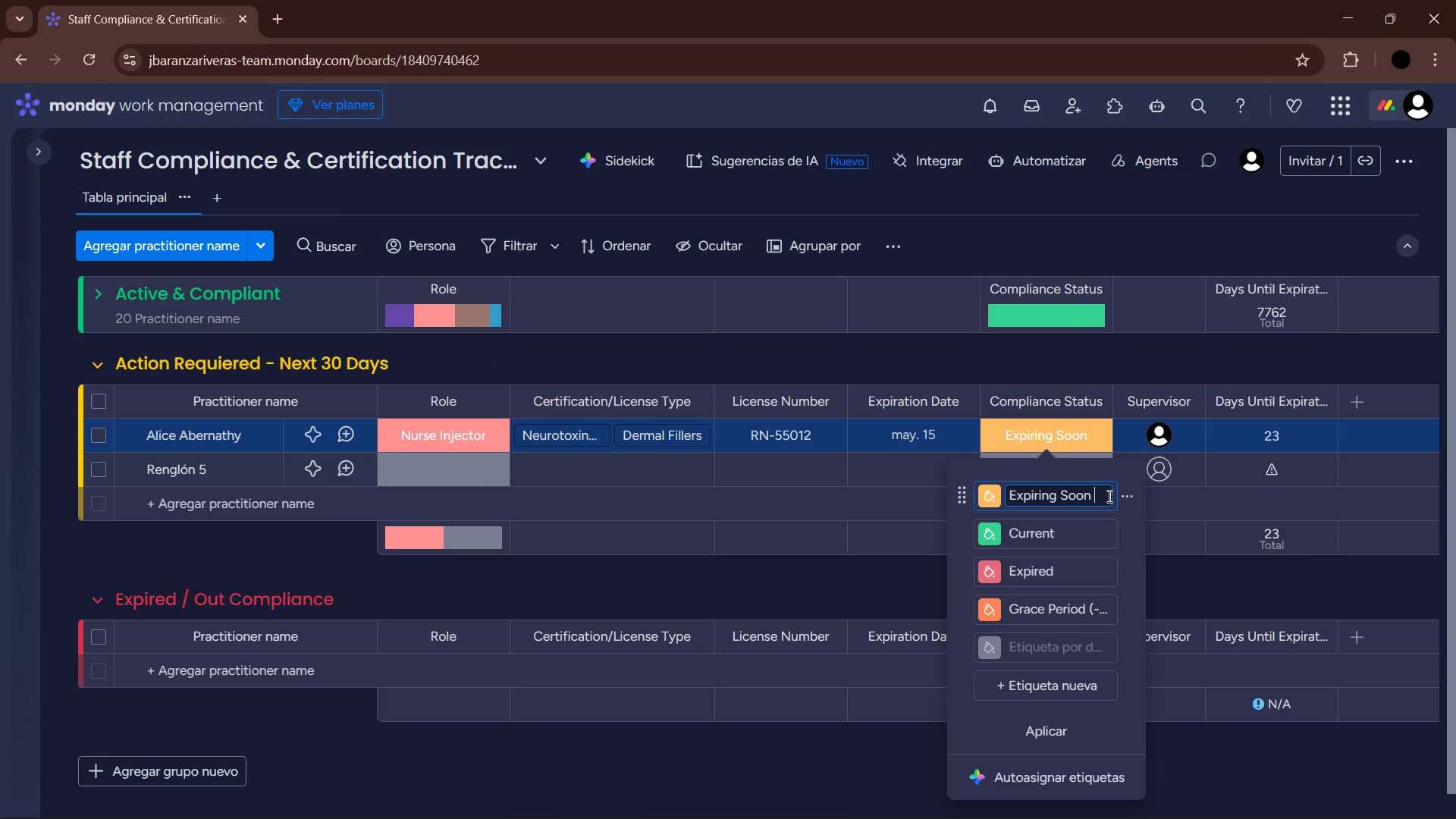 
key(Shift+8)
 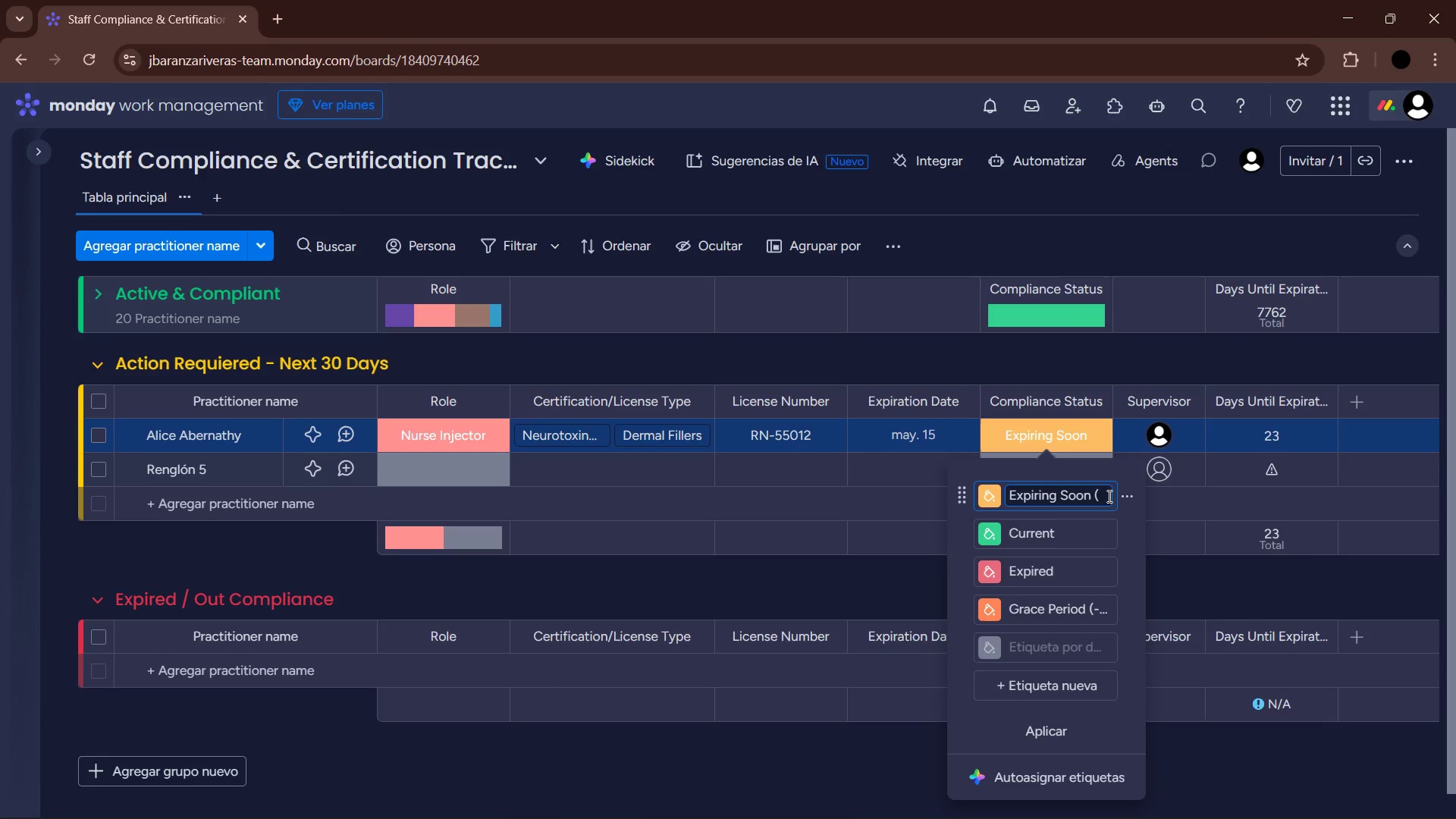 
key(NumpadSubtract)
 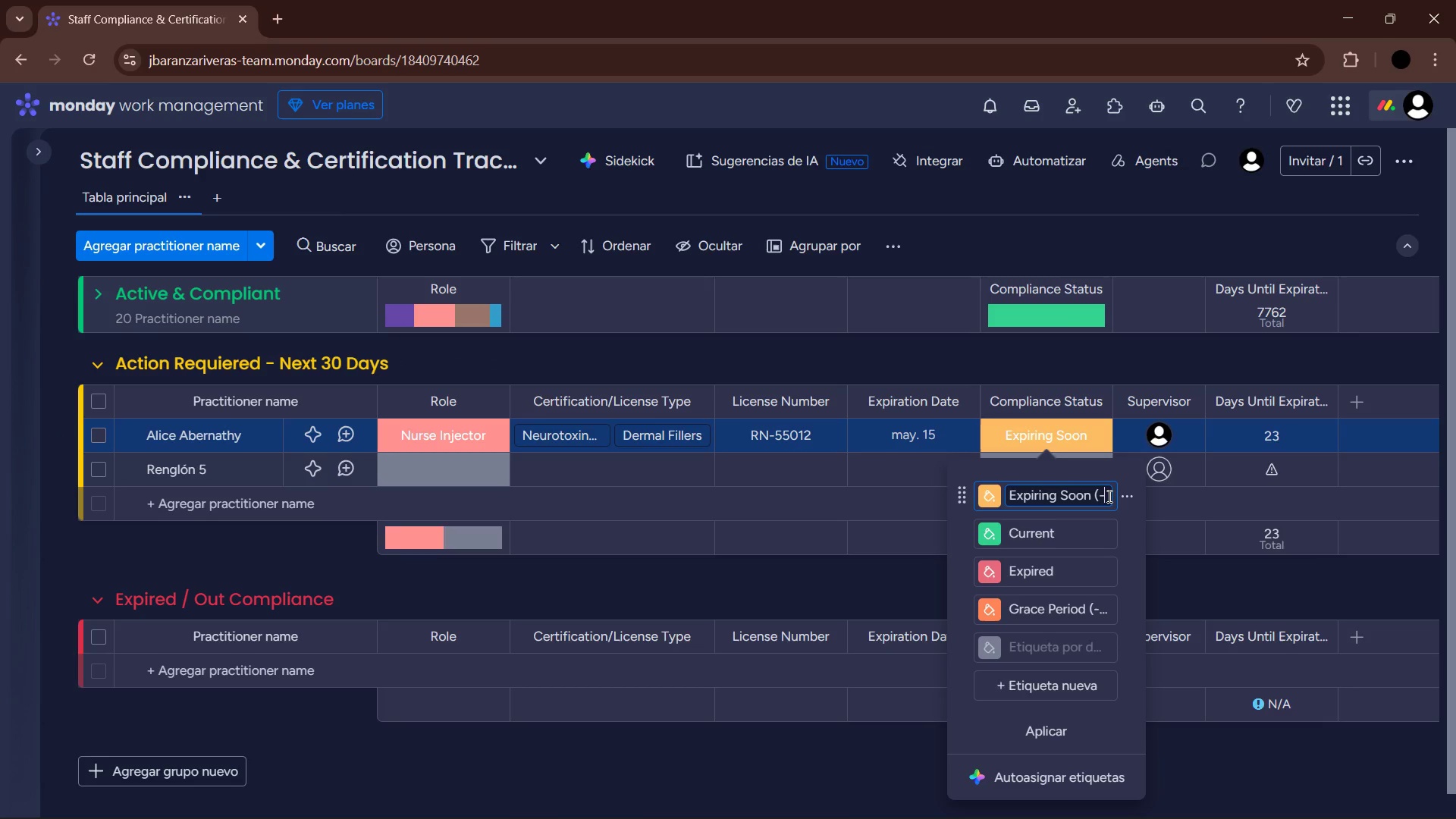 
key(Numpad3)
 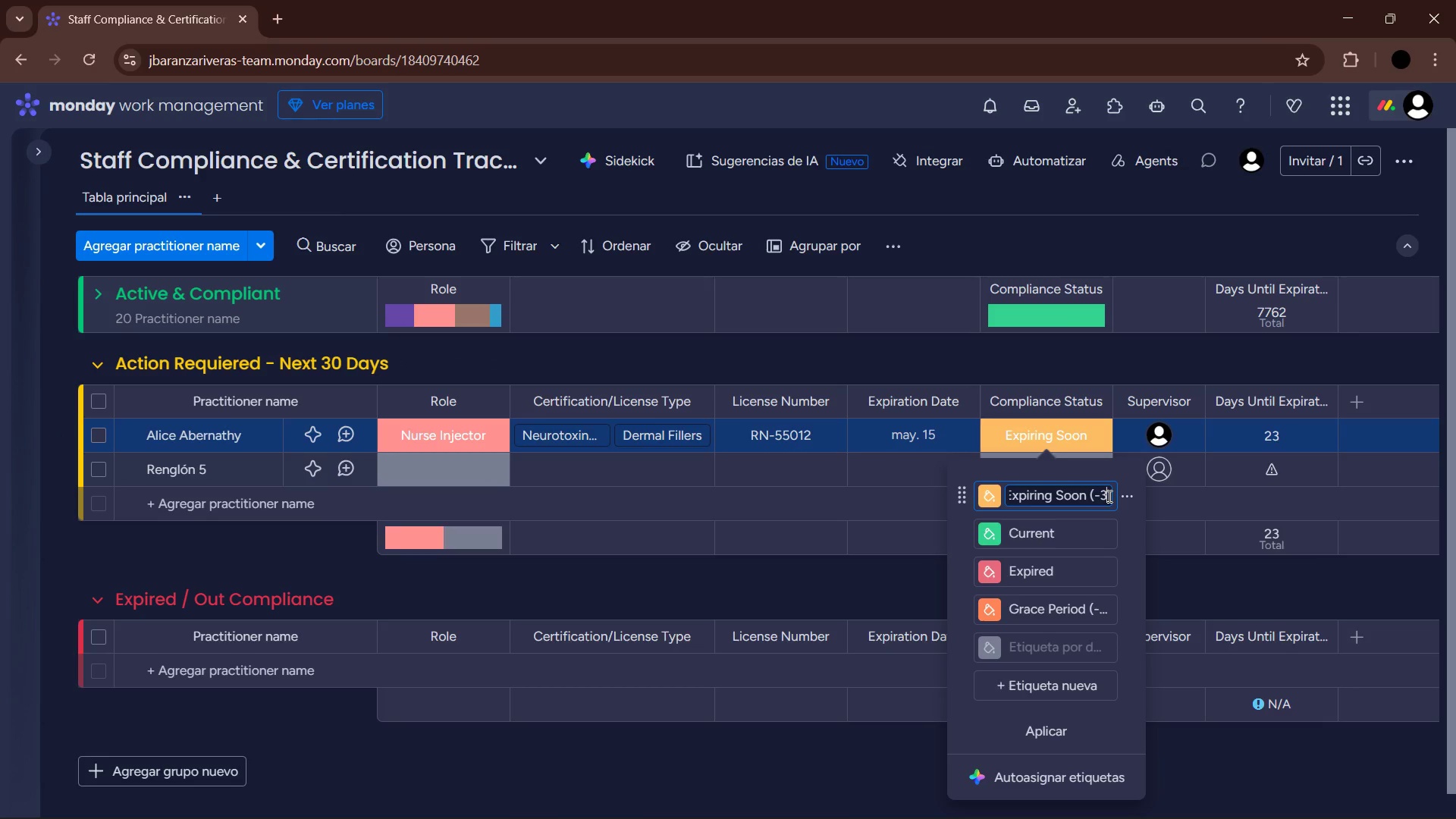 
key(Numpad0)
 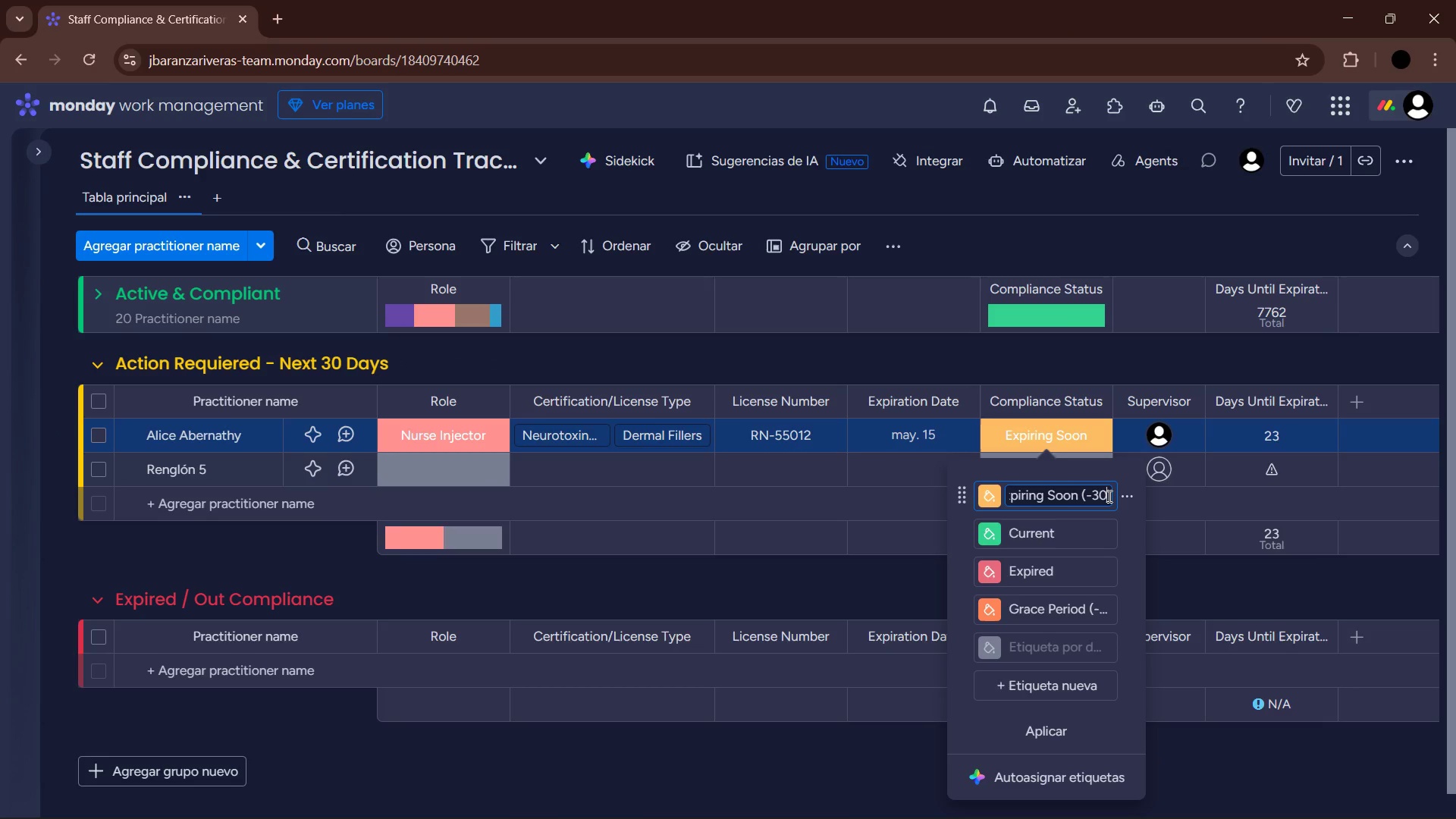 
type( Days()
 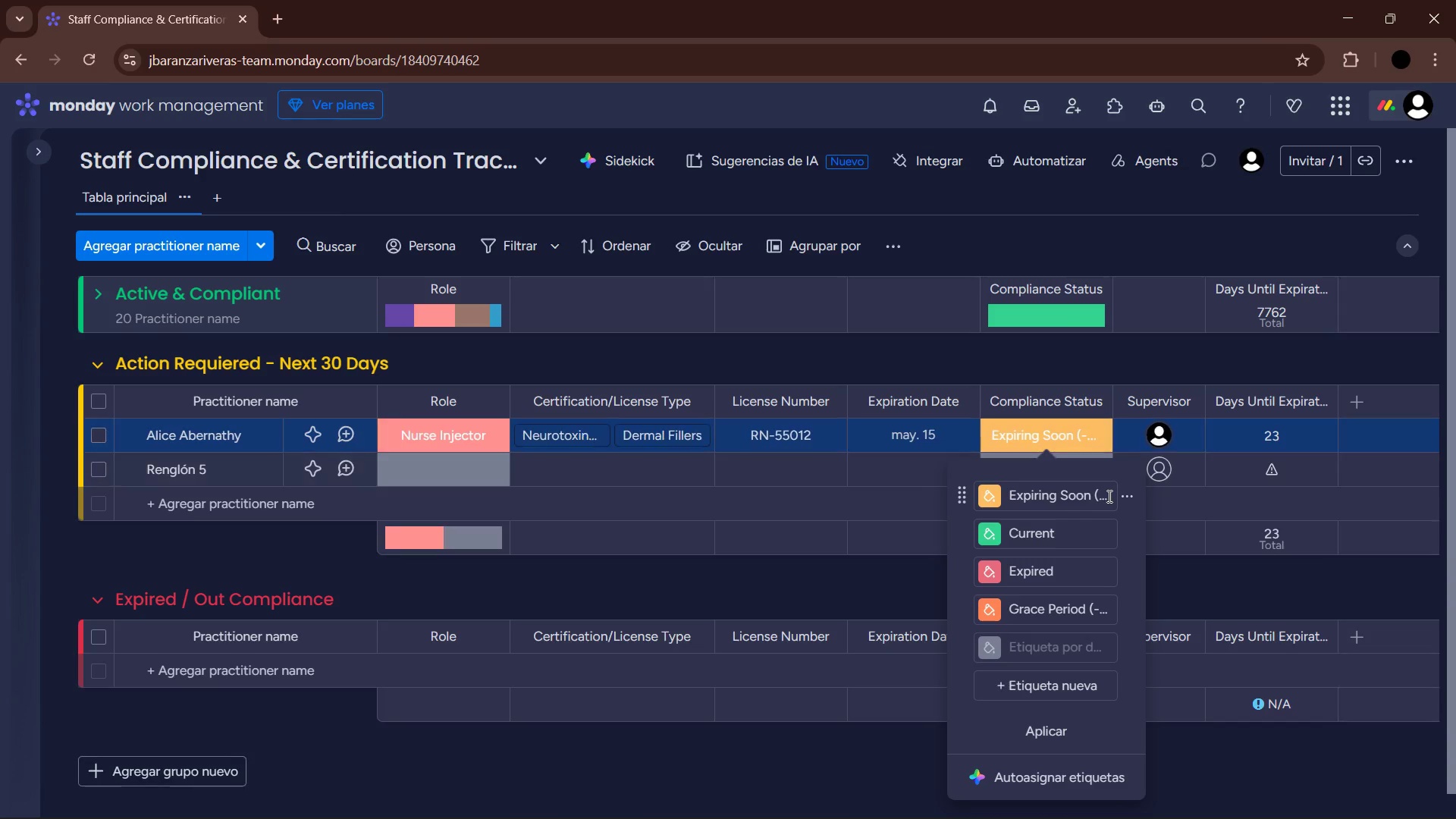 
 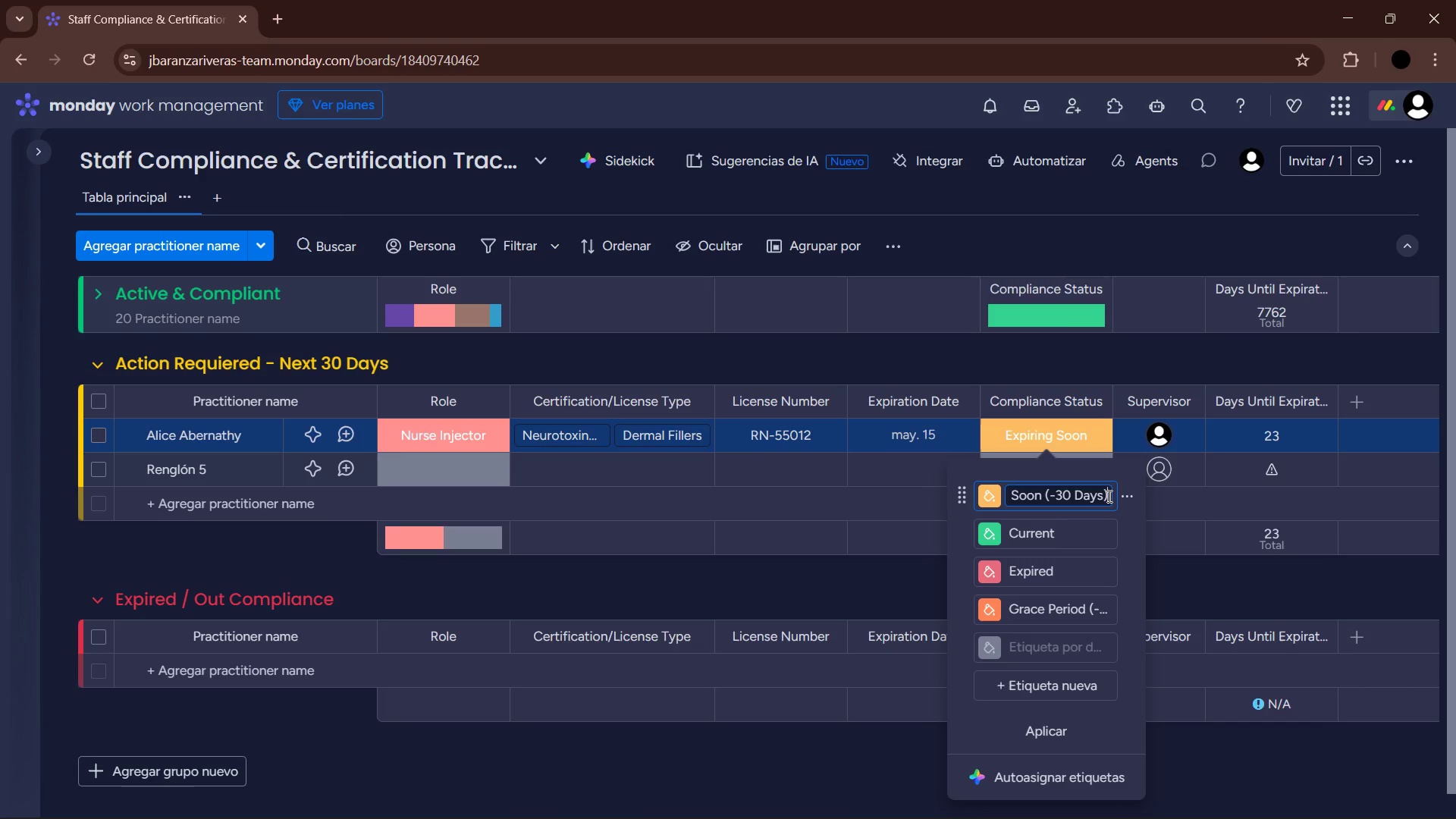 
key(Enter)
 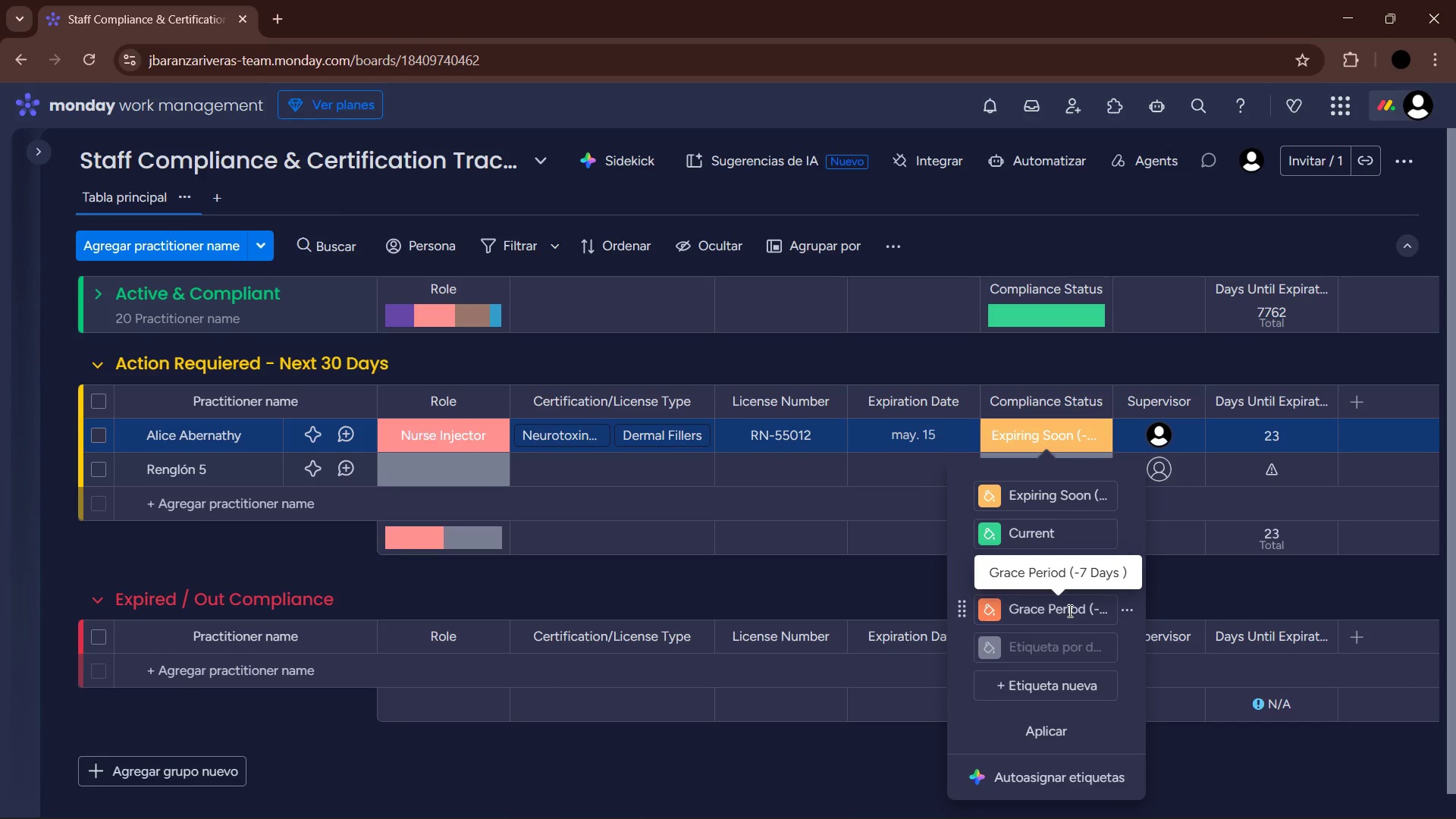 
left_click([1215, 593])
 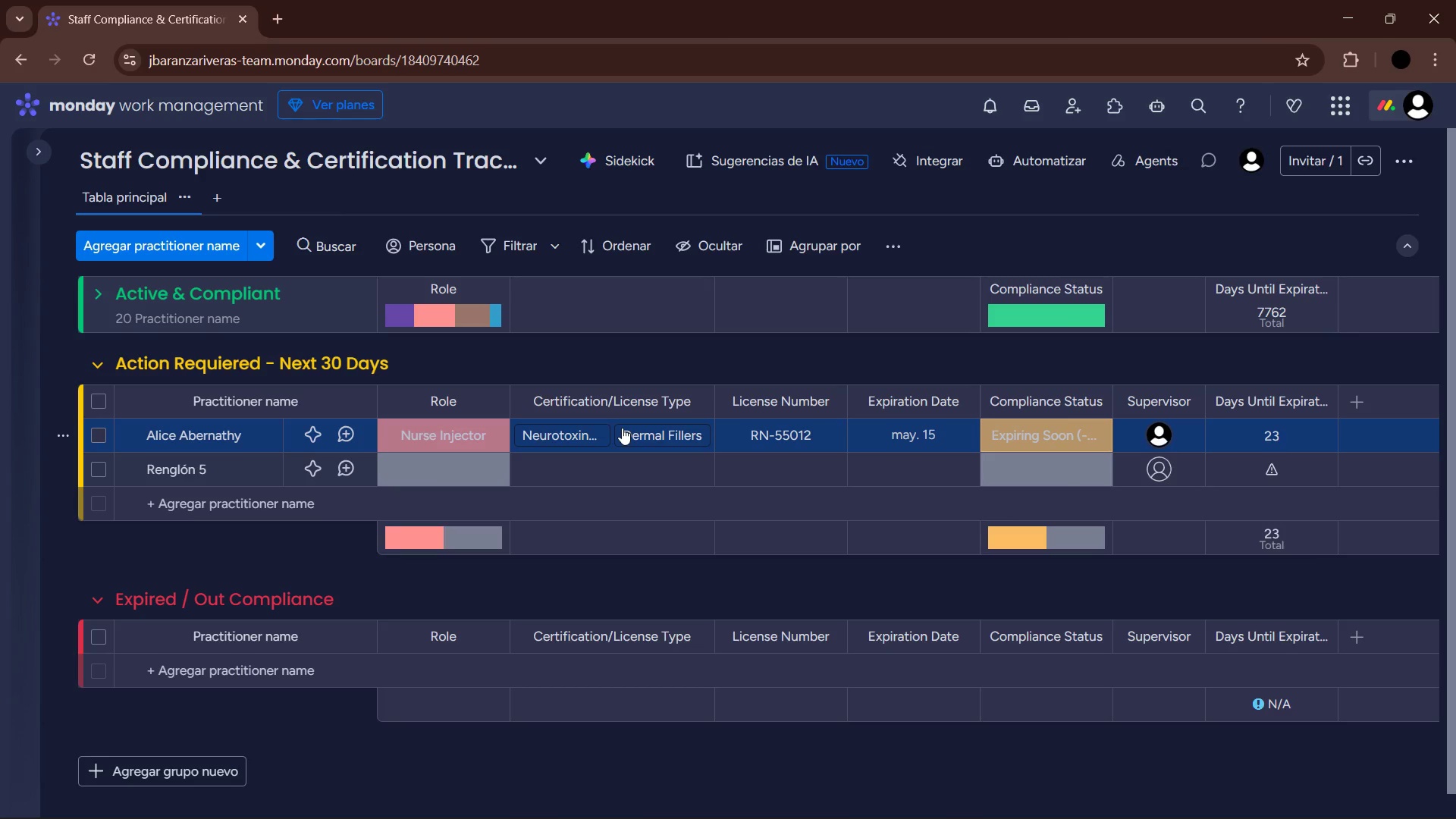 
wait(6.52)
 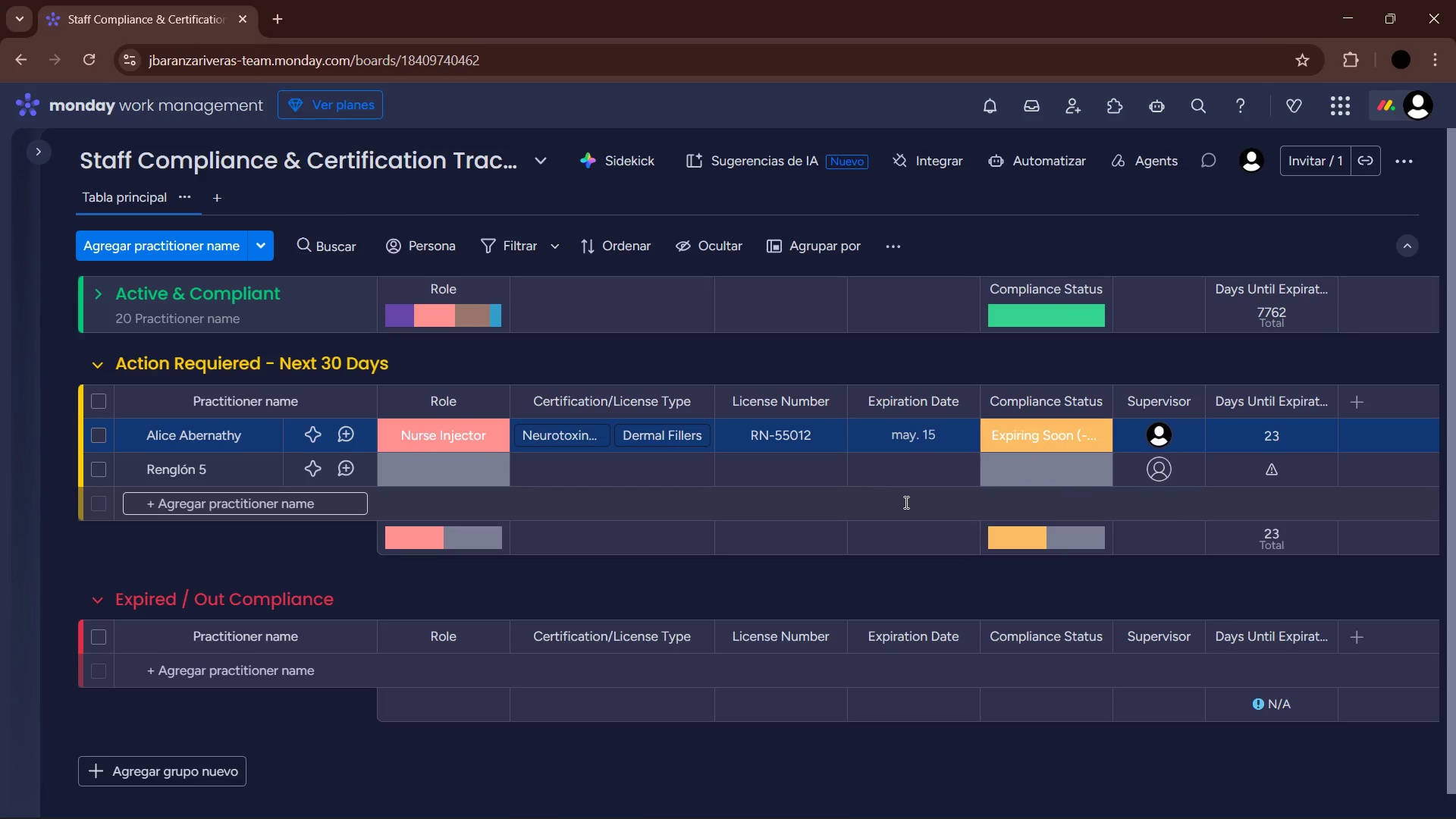 
left_click([202, 468])
 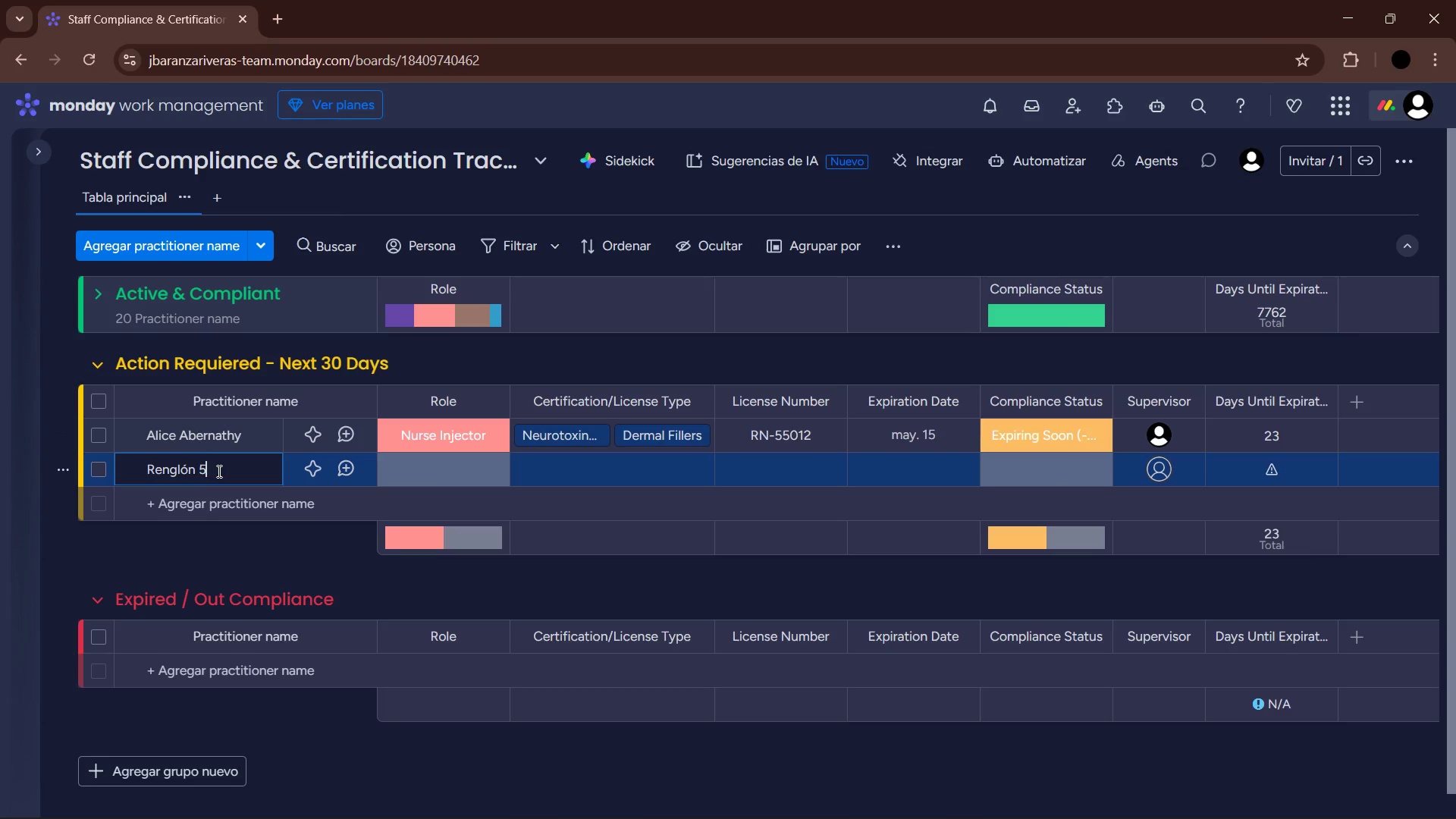 
left_click_drag(start_coordinate=[221, 472], to_coordinate=[132, 475])
 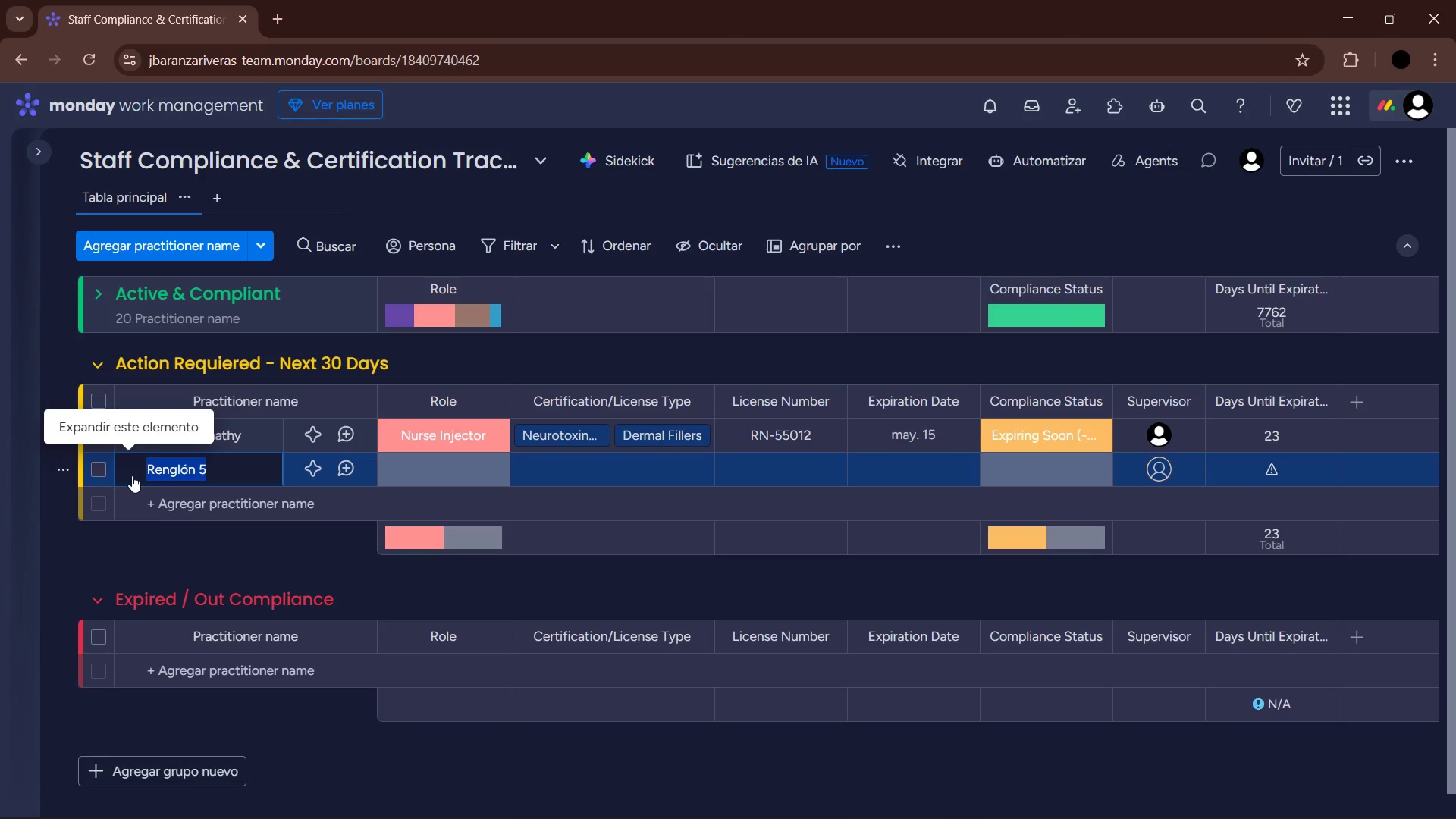 
type(Hunk Grim)
 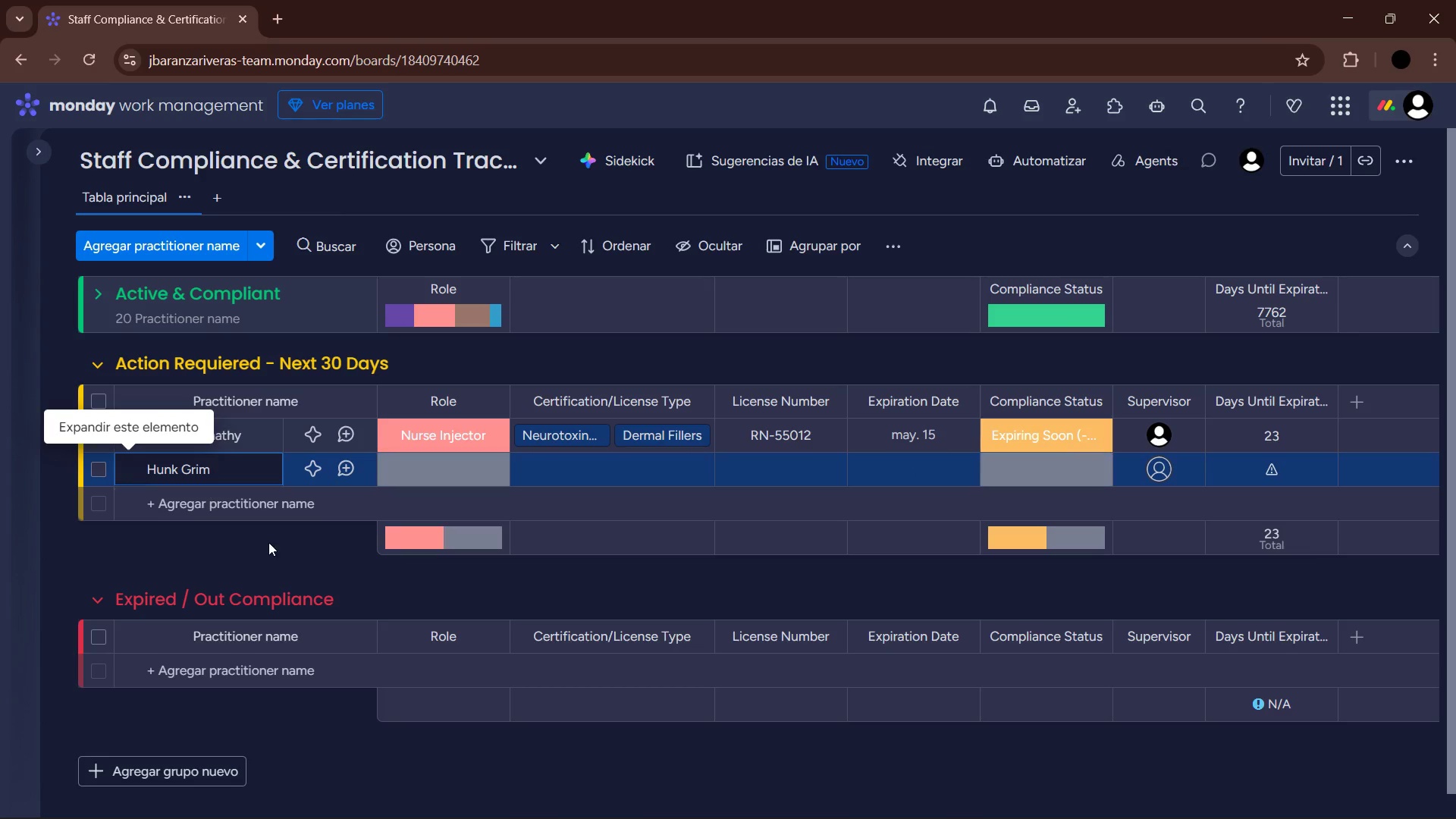 
left_click([268, 544])
 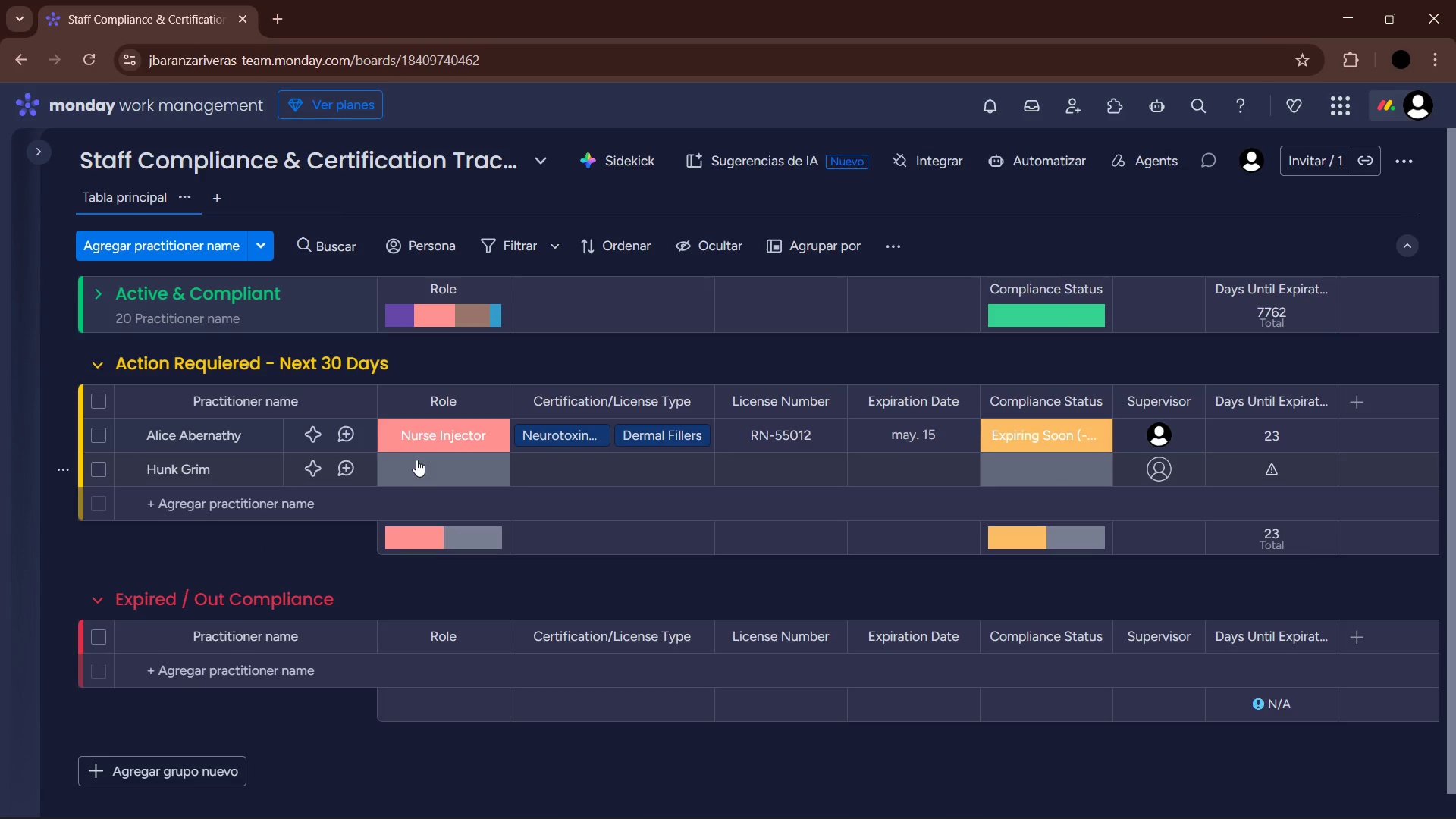 
left_click([419, 462])
 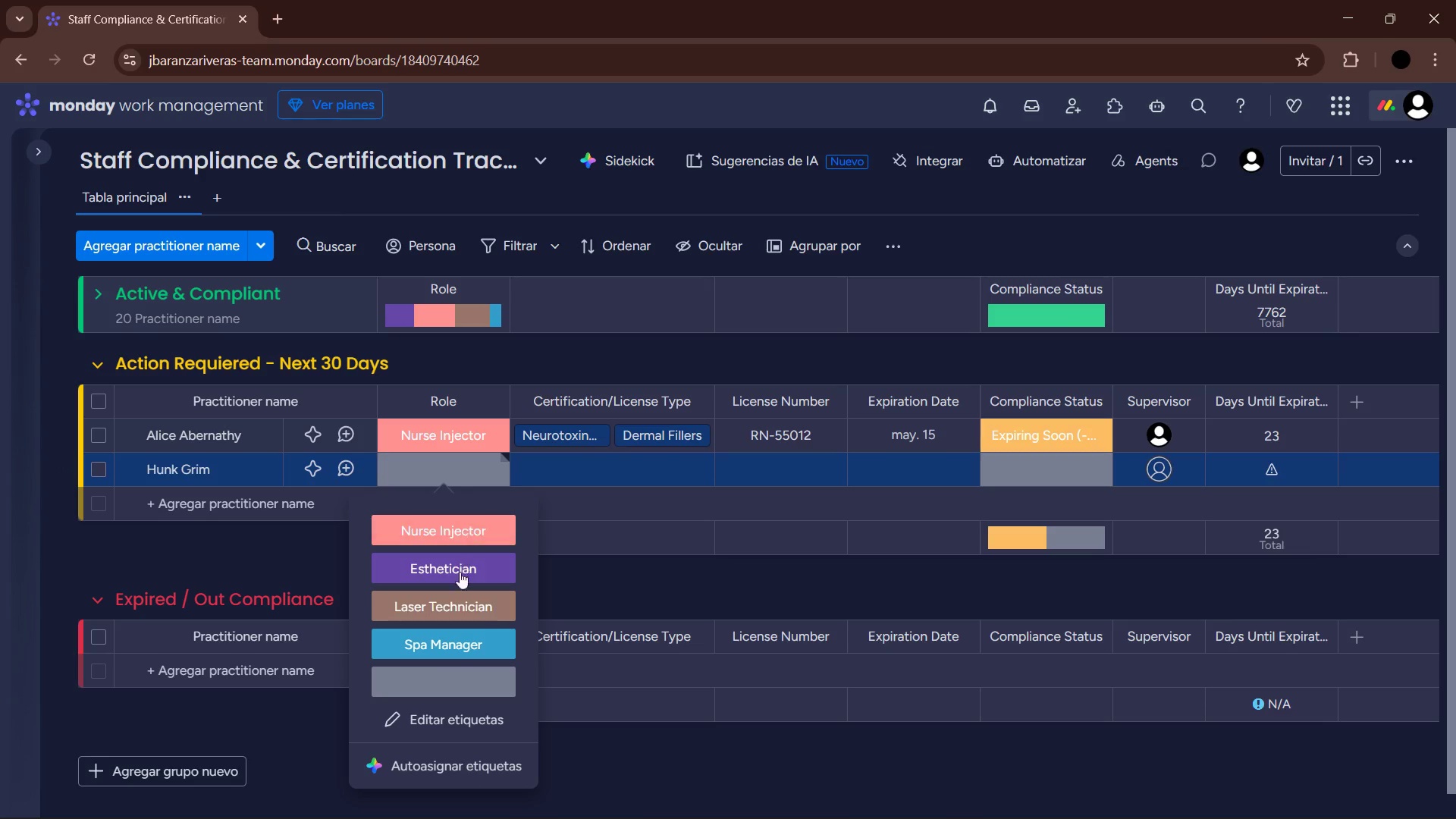 
left_click([494, 601])
 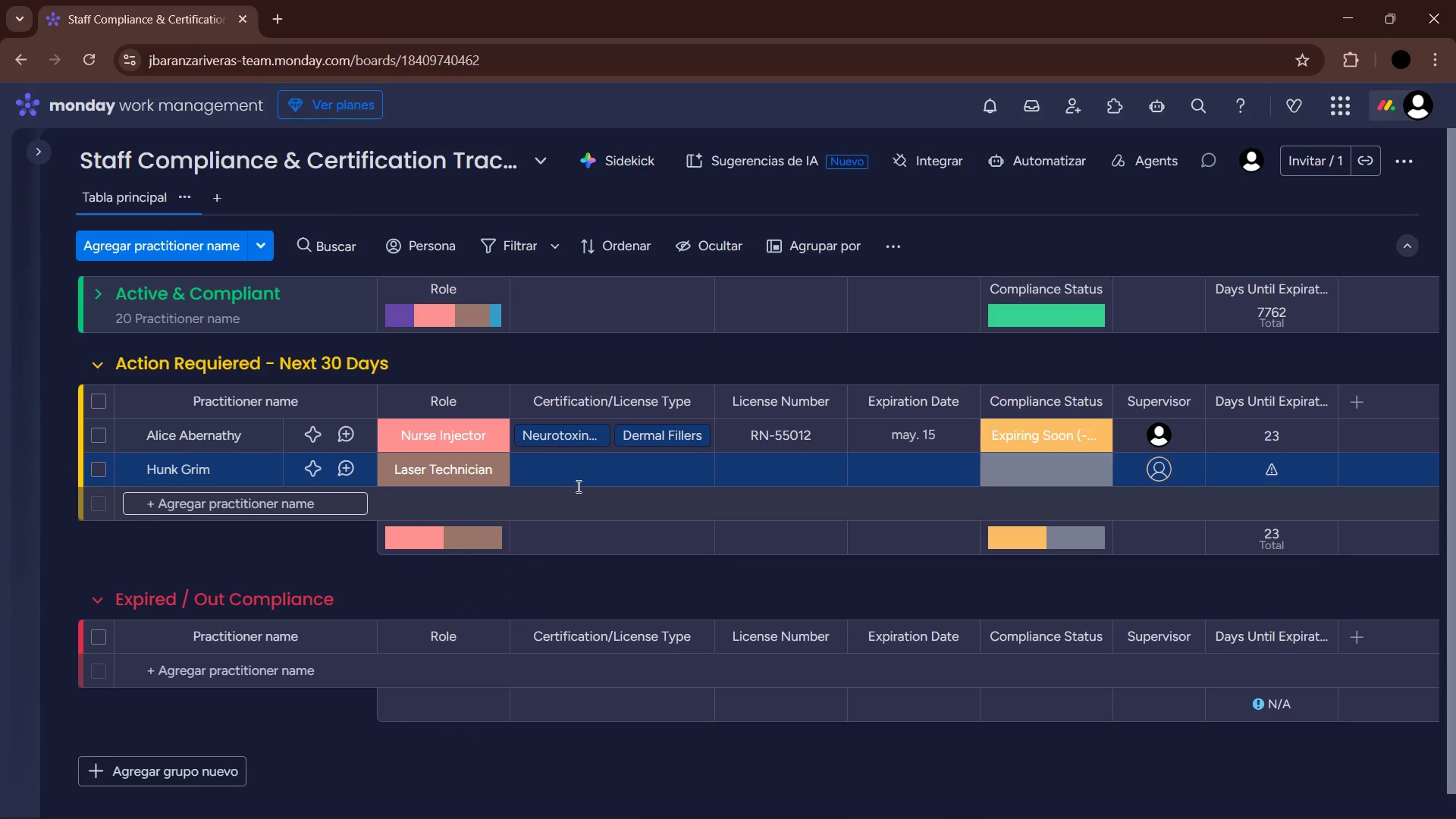 
left_click([585, 468])
 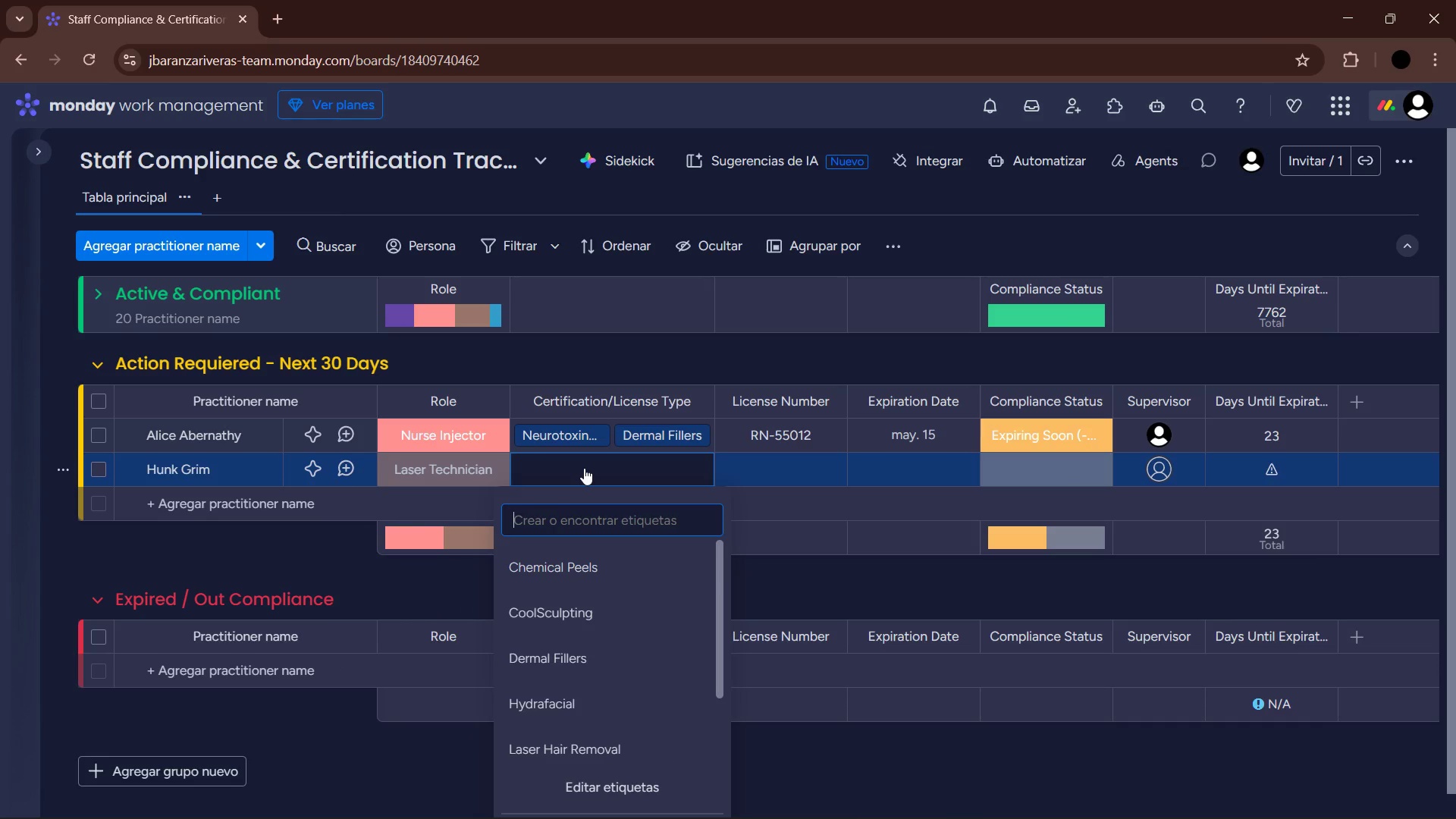 
wait(5.16)
 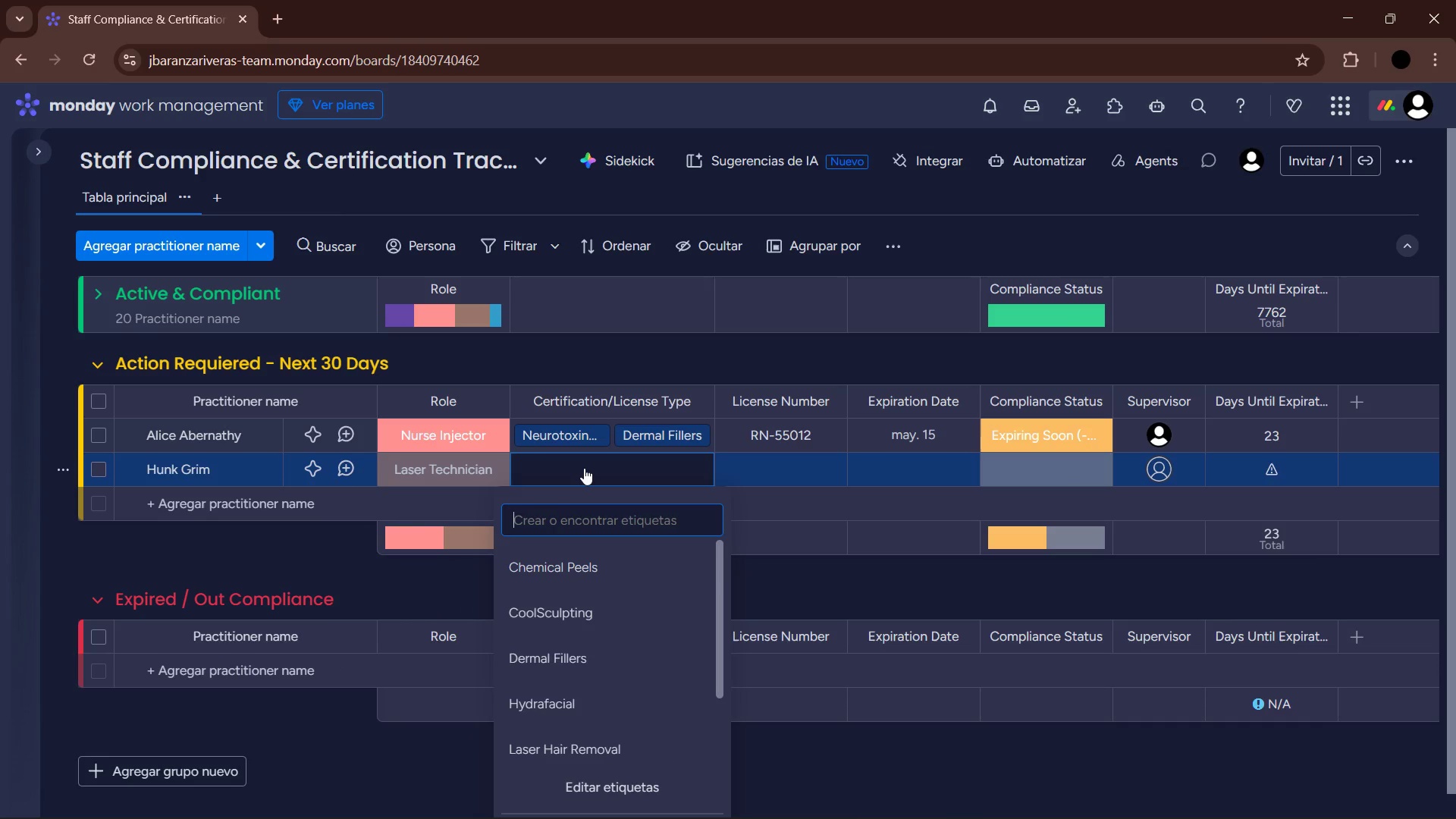 
left_click([604, 736])
 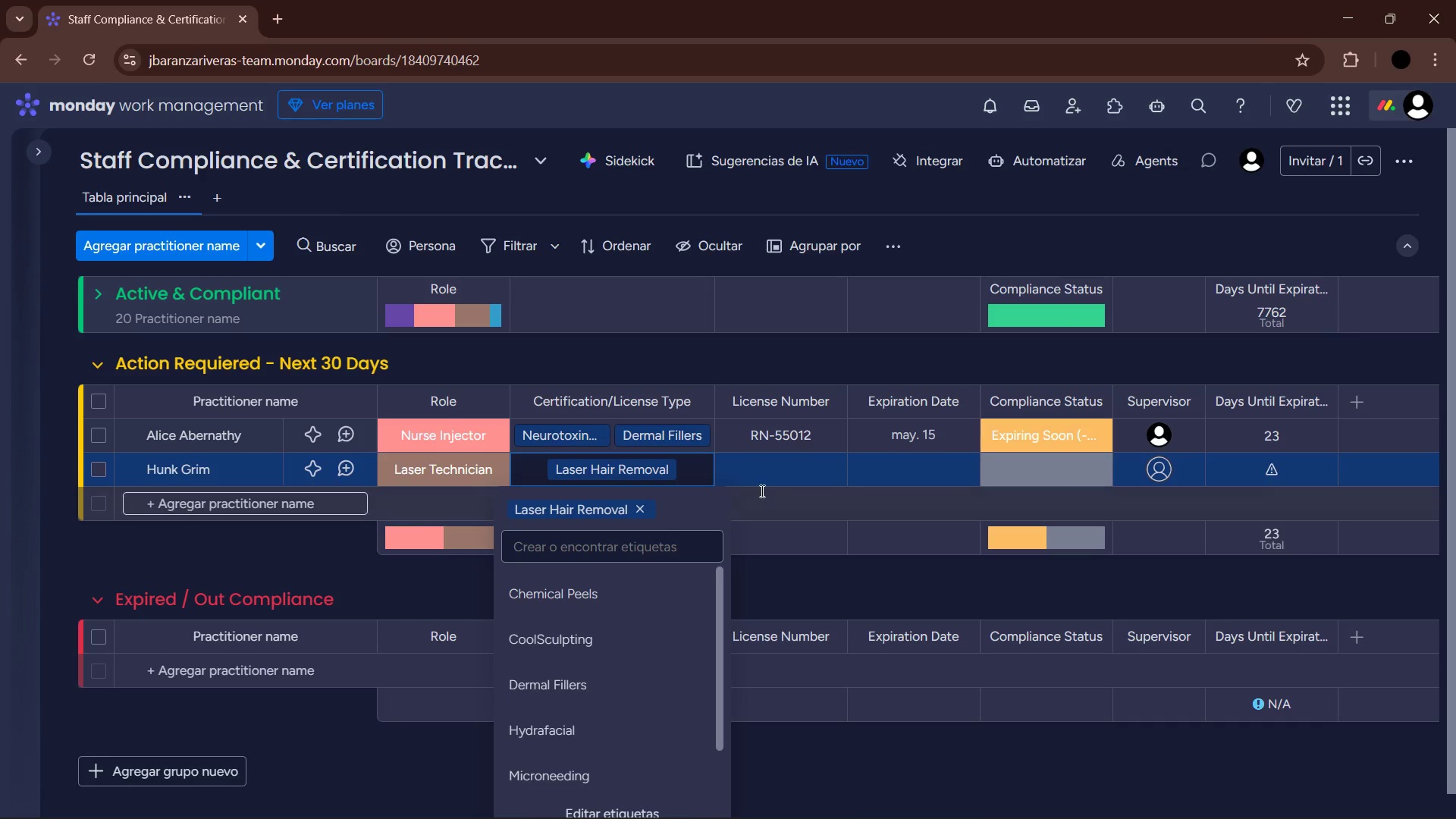 
left_click([772, 479])
 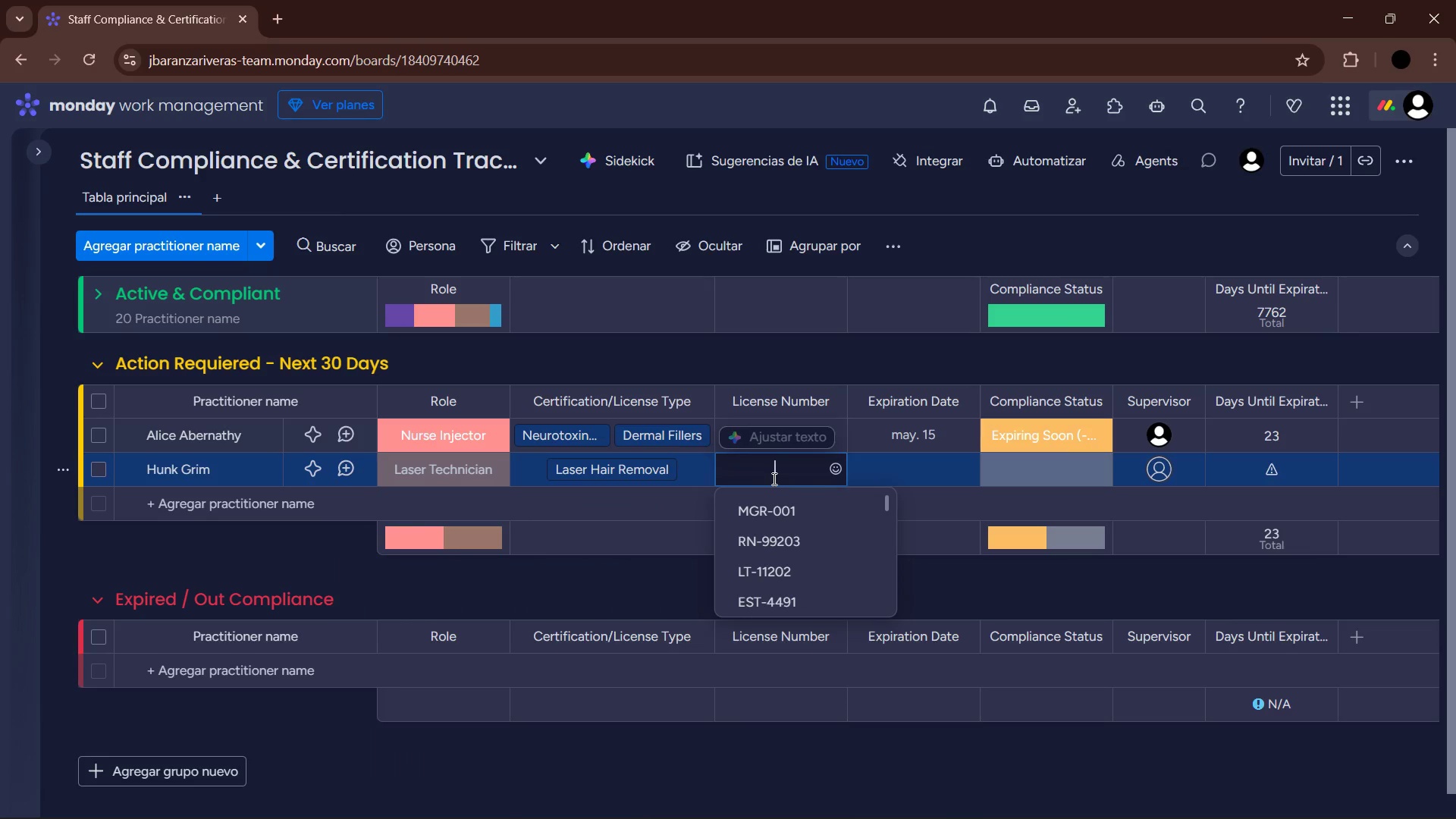 
type(LT-00991)
 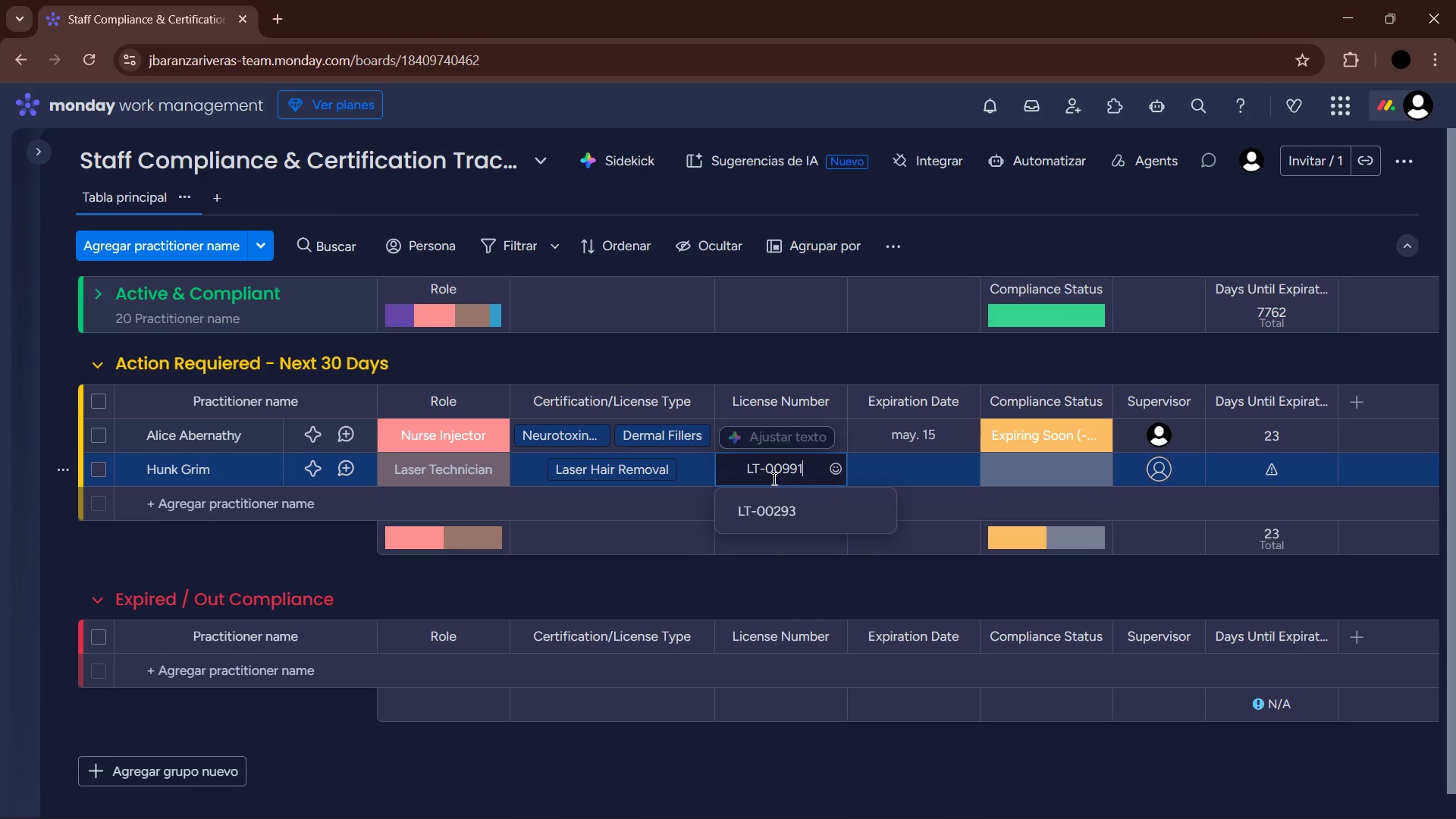 
key(Enter)
 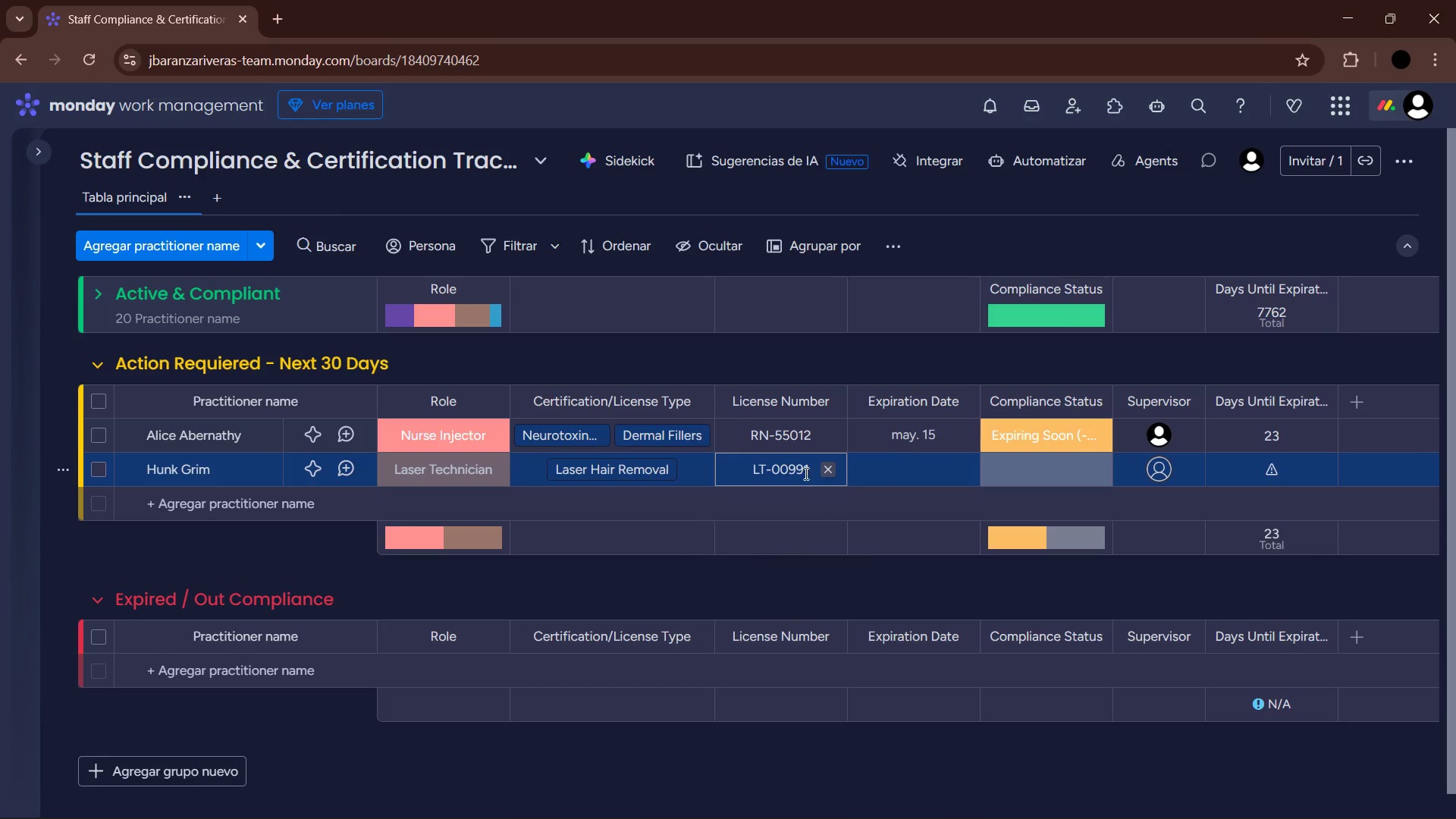 
left_click([912, 463])
 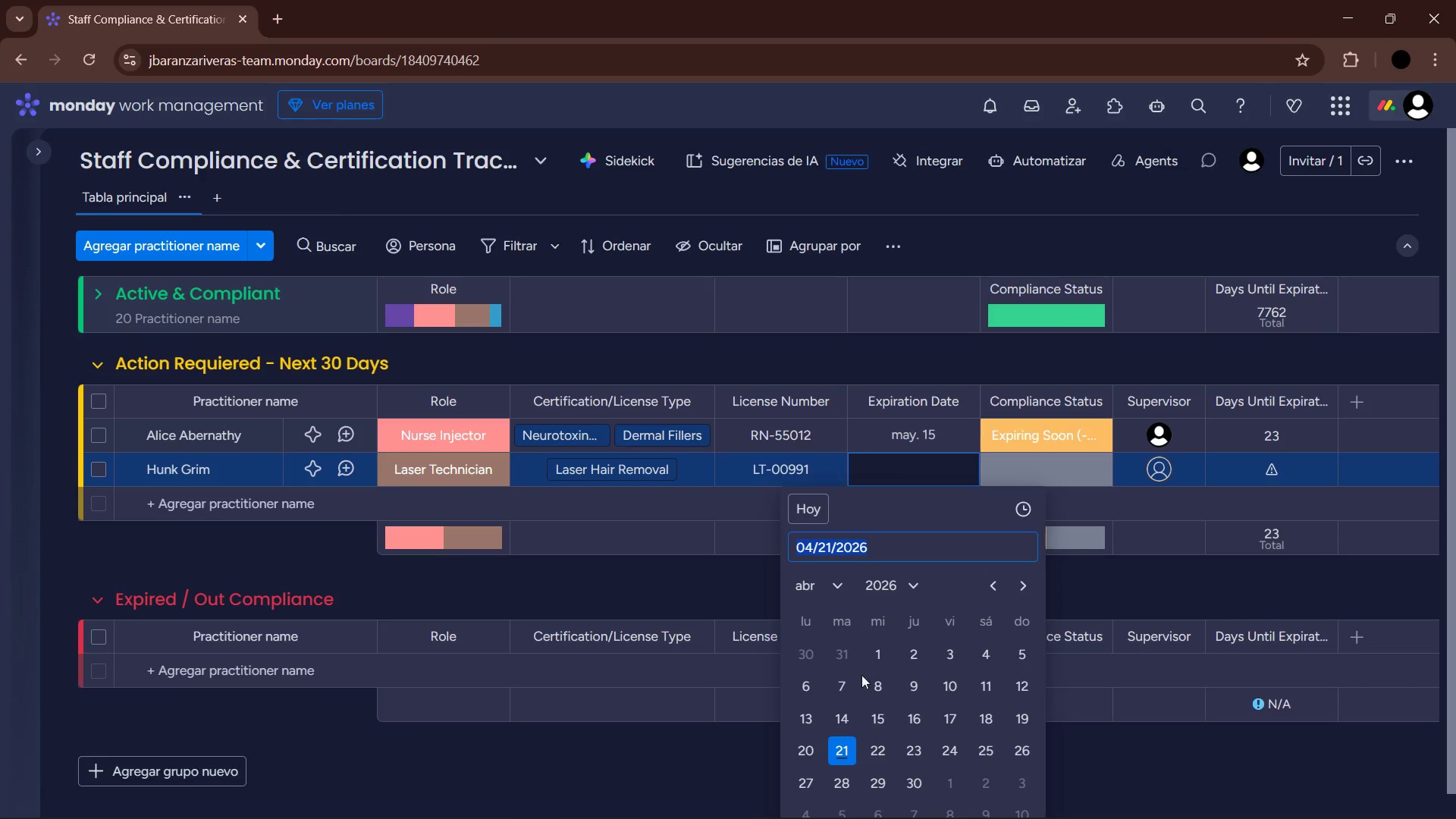 
wait(5.39)
 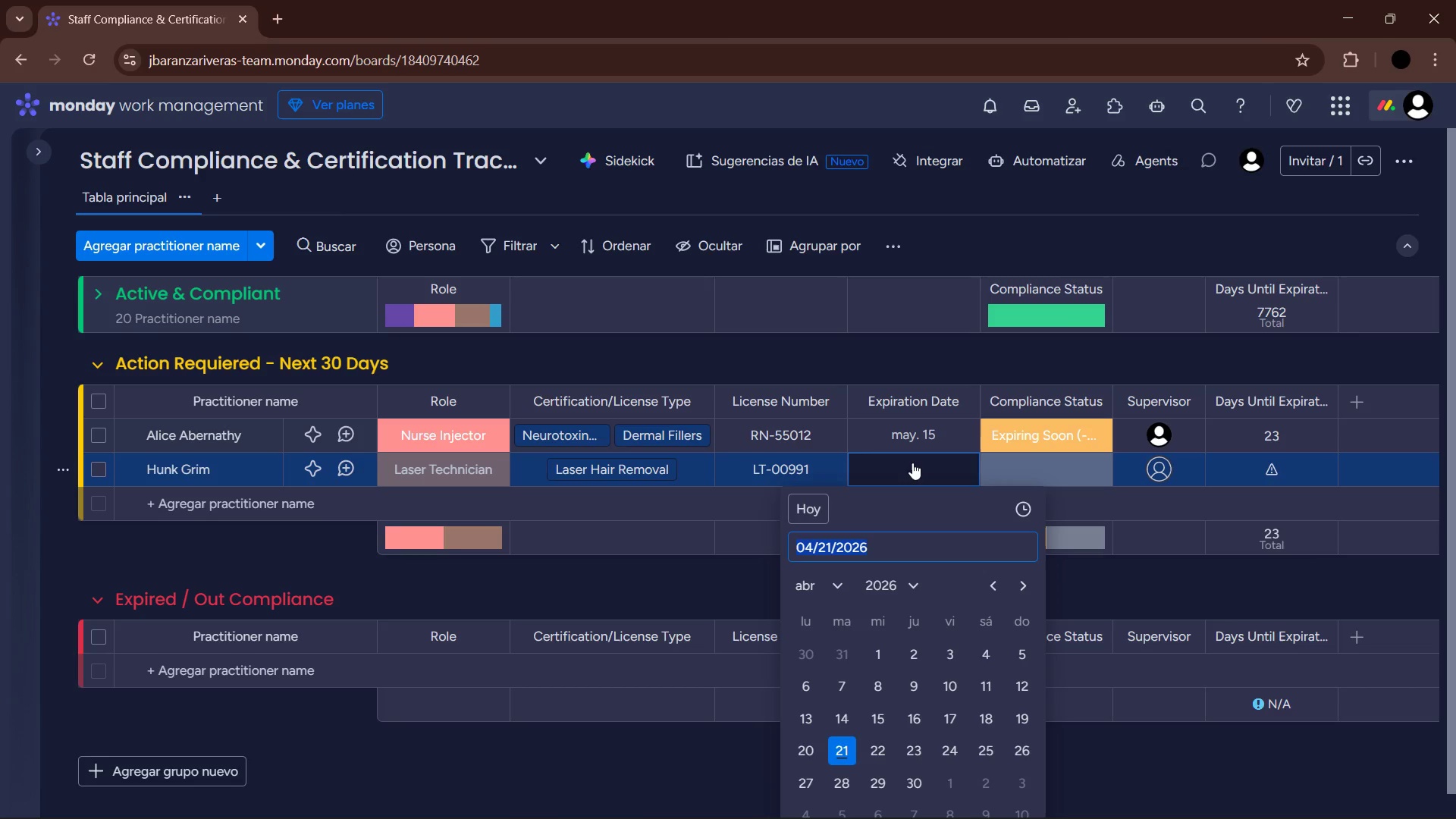 
left_click([990, 726])
 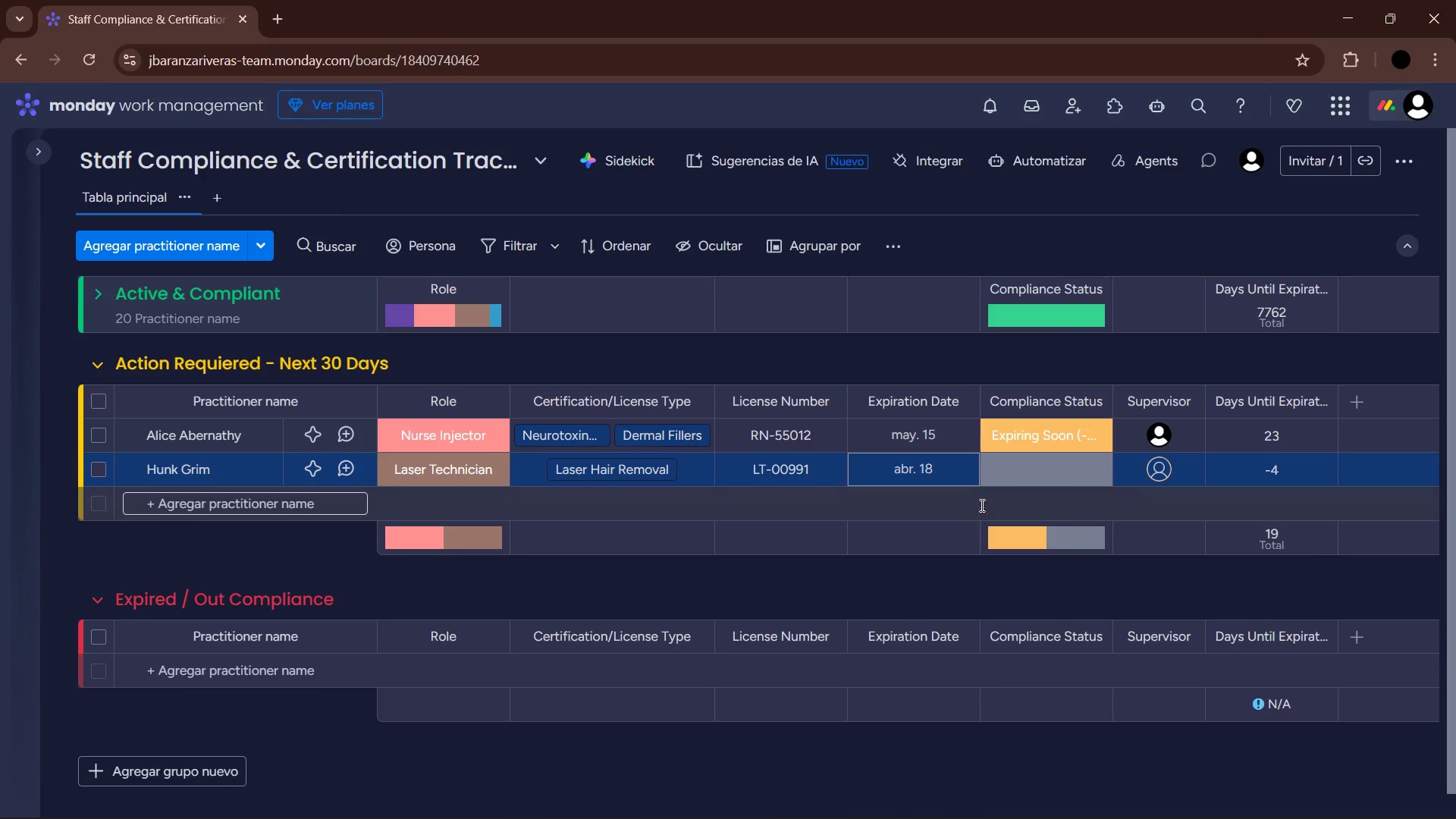 
left_click([941, 462])
 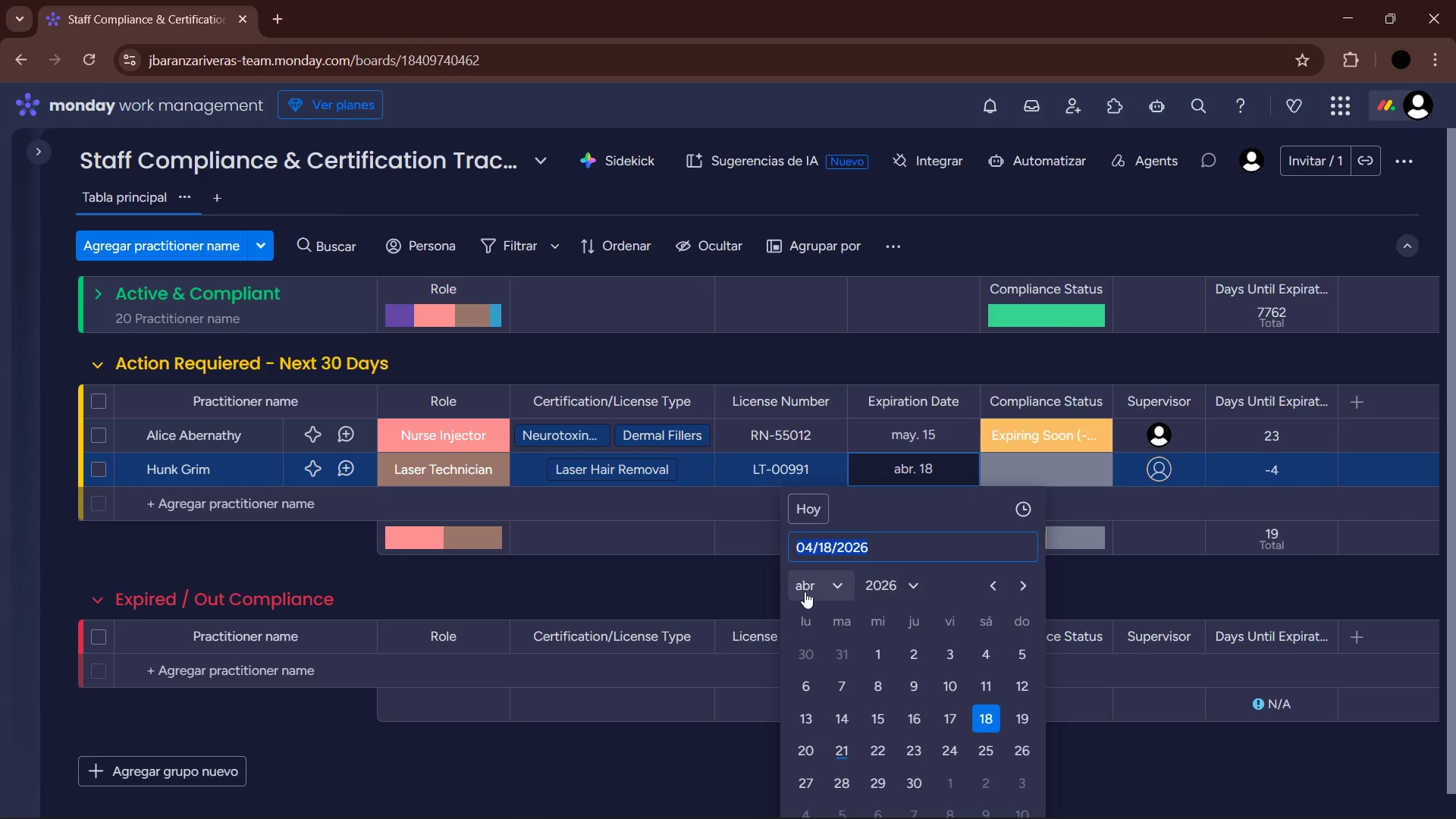 
left_click([801, 581])
 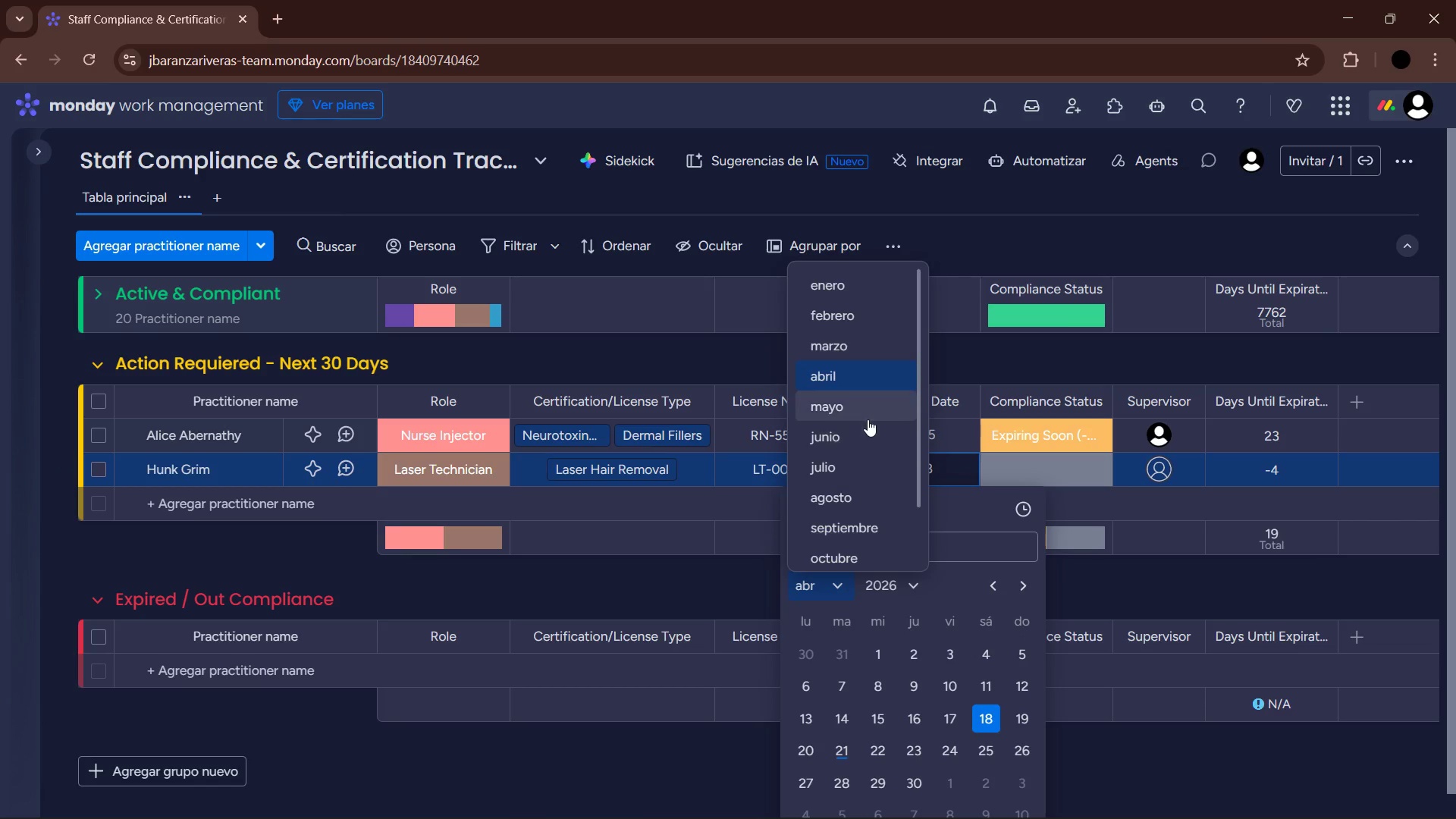 
left_click([865, 410])
 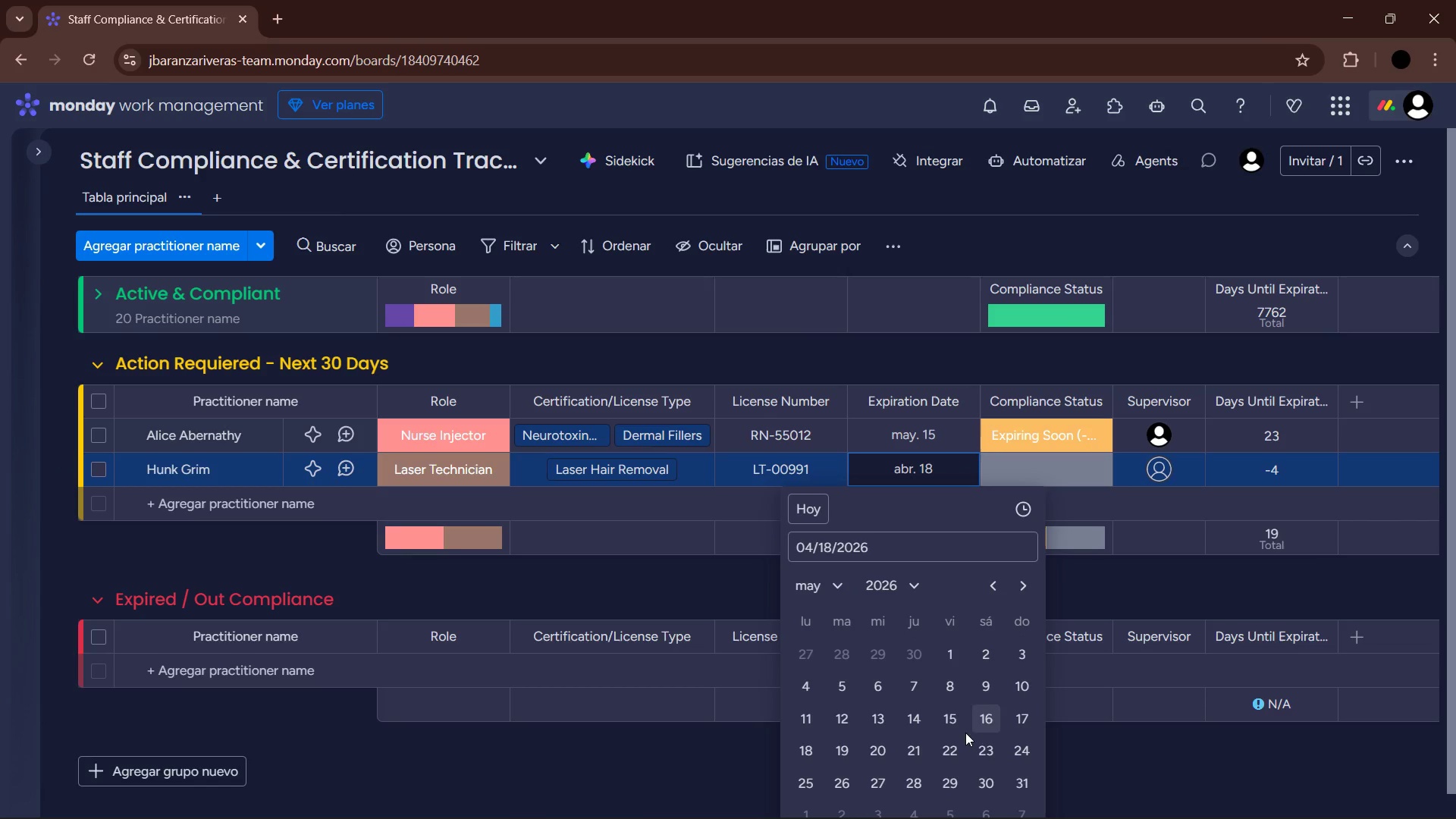 
left_click([811, 750])
 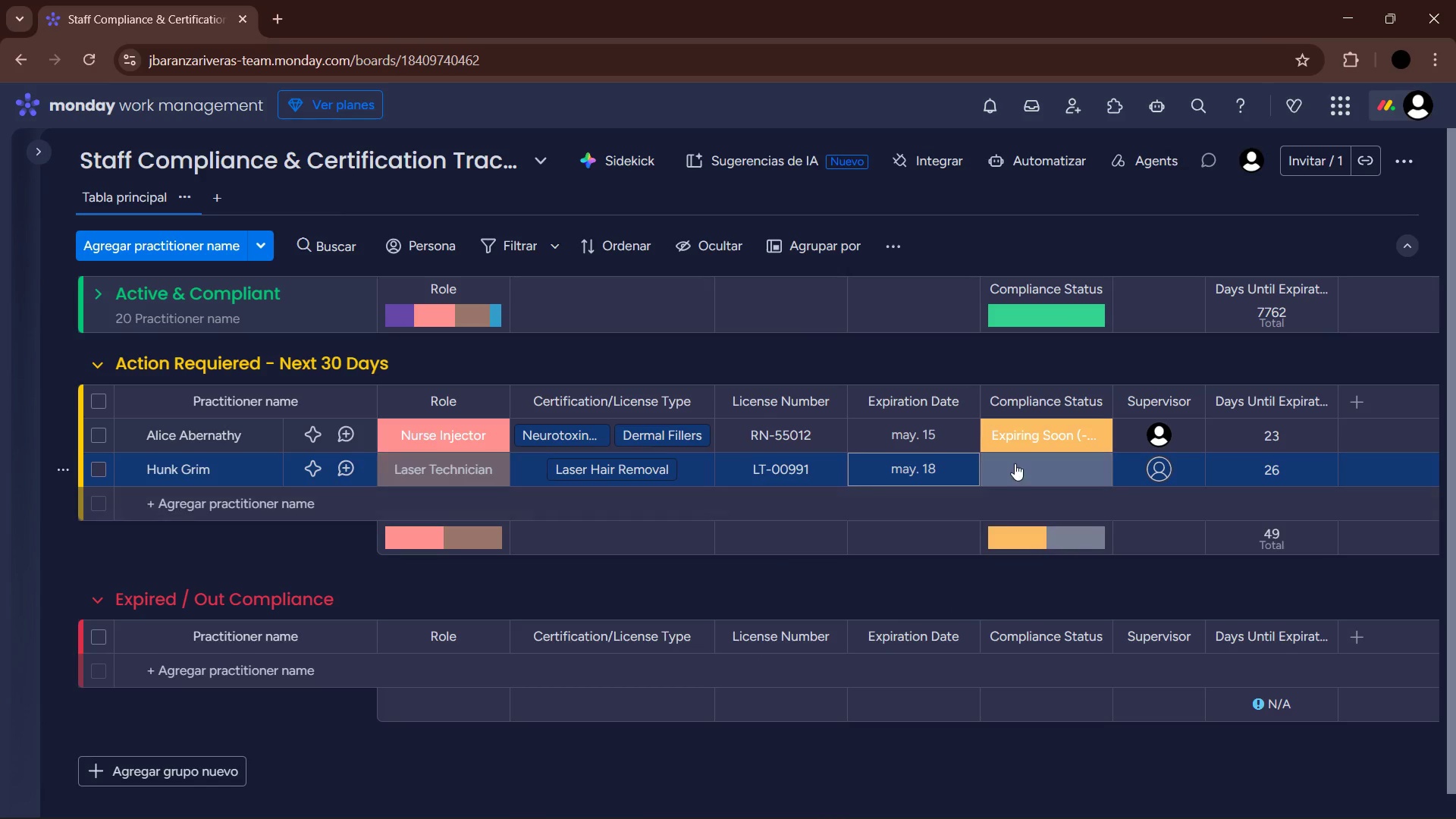 
left_click([1015, 463])
 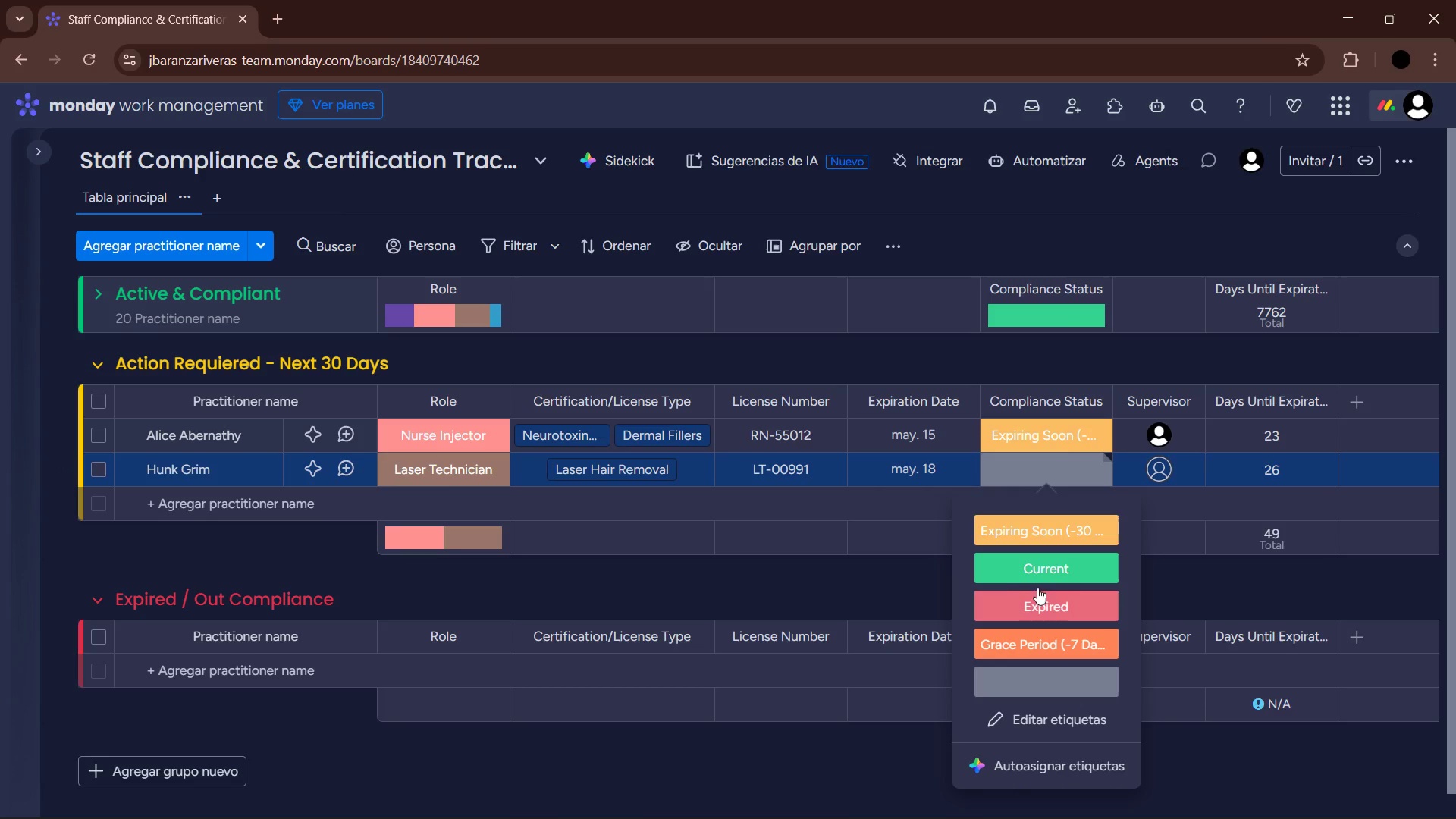 
left_click([1060, 465])
 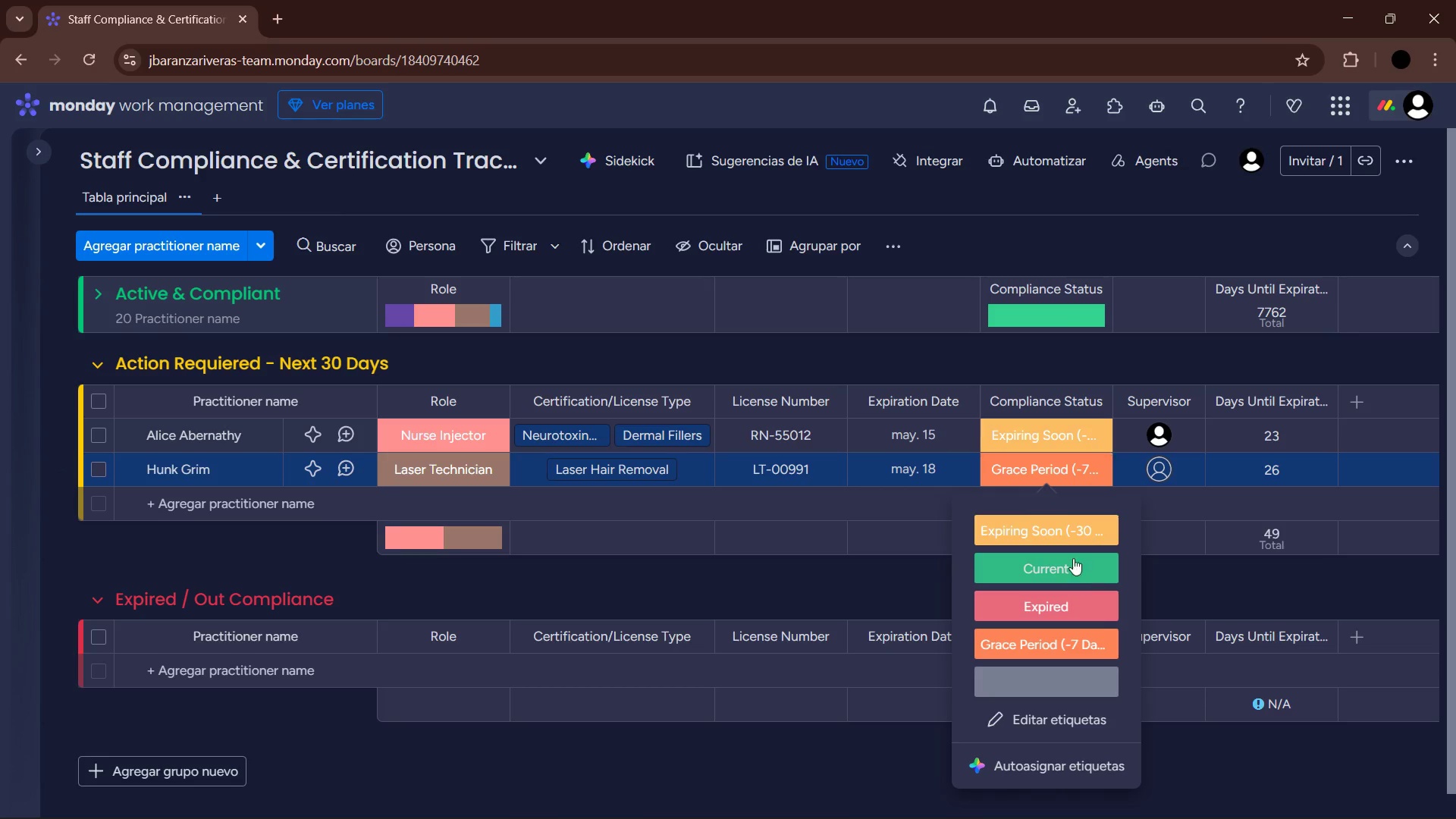 
left_click([1070, 530])
 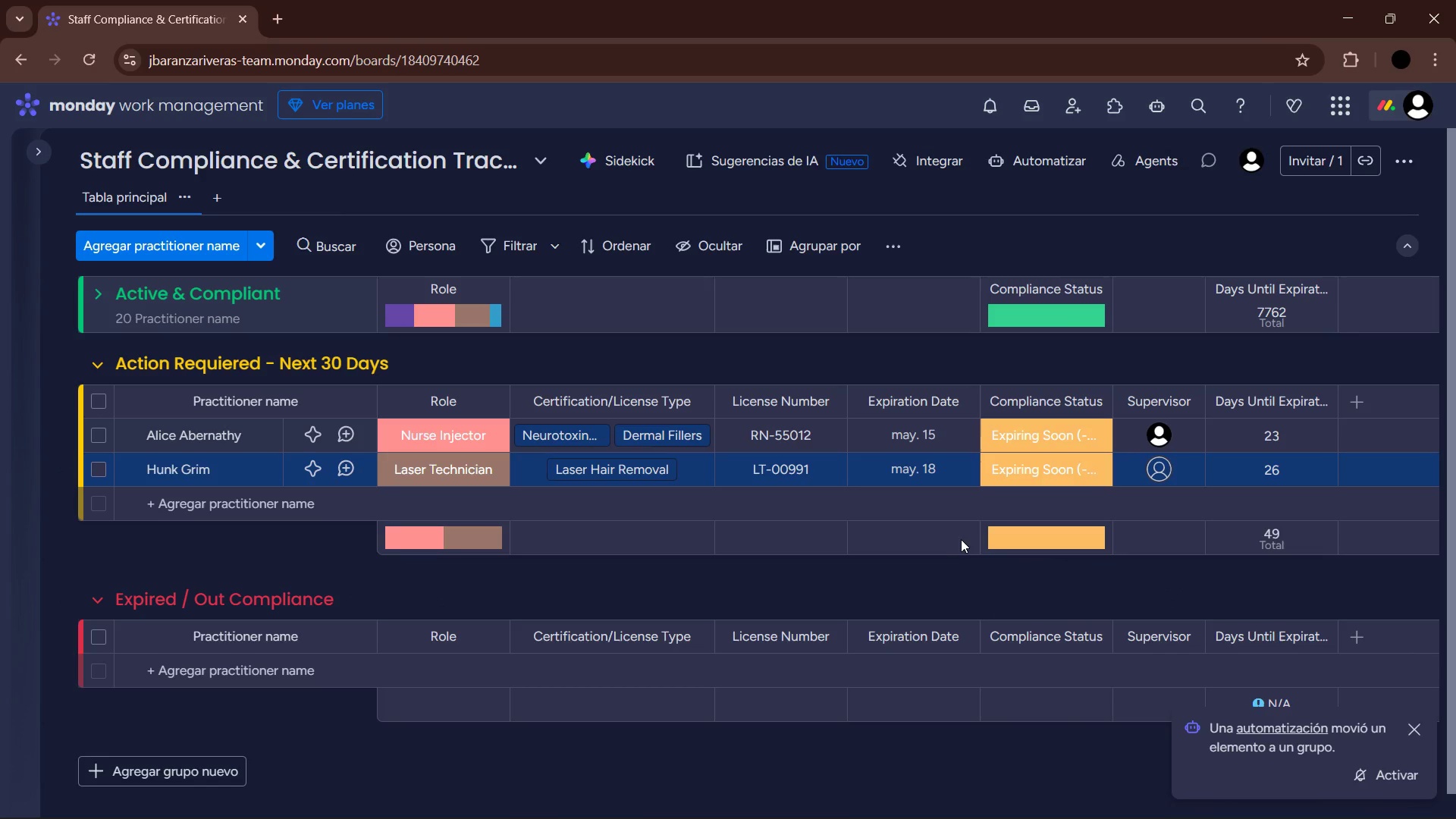 
wait(7.62)
 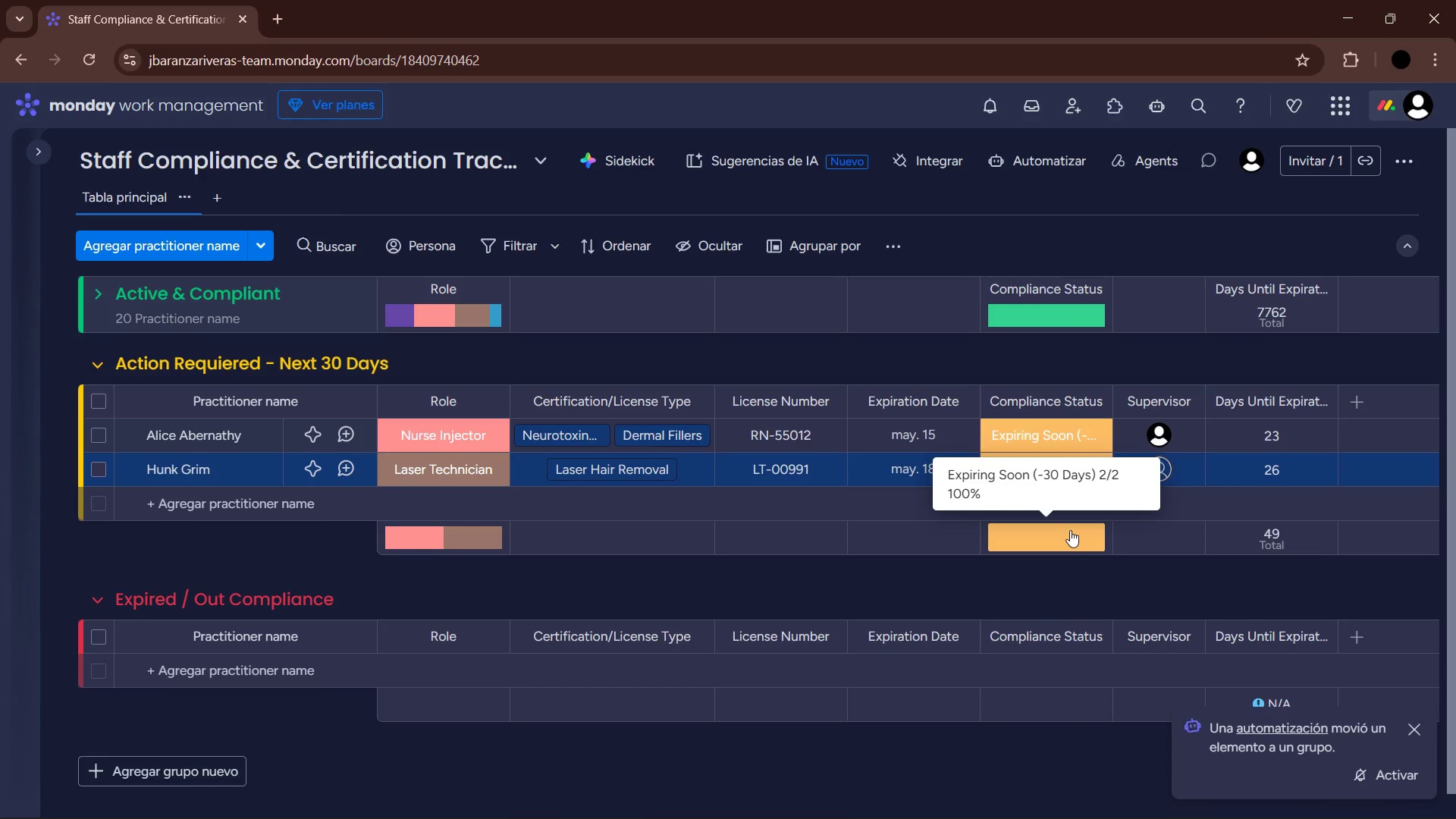 
scroll: coordinate [743, 553], scroll_direction: up, amount: 4.0
 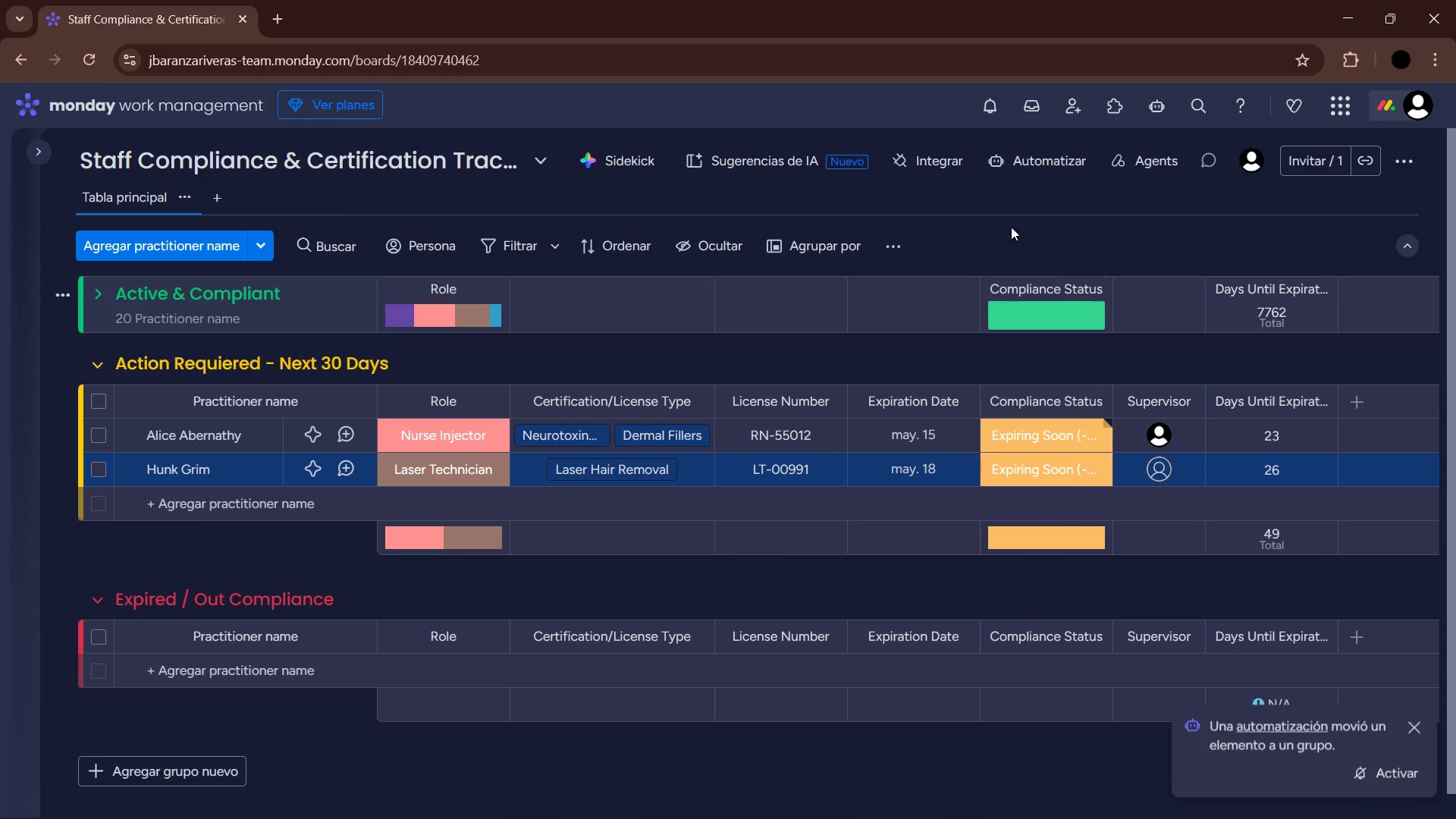 
left_click([1028, 165])
 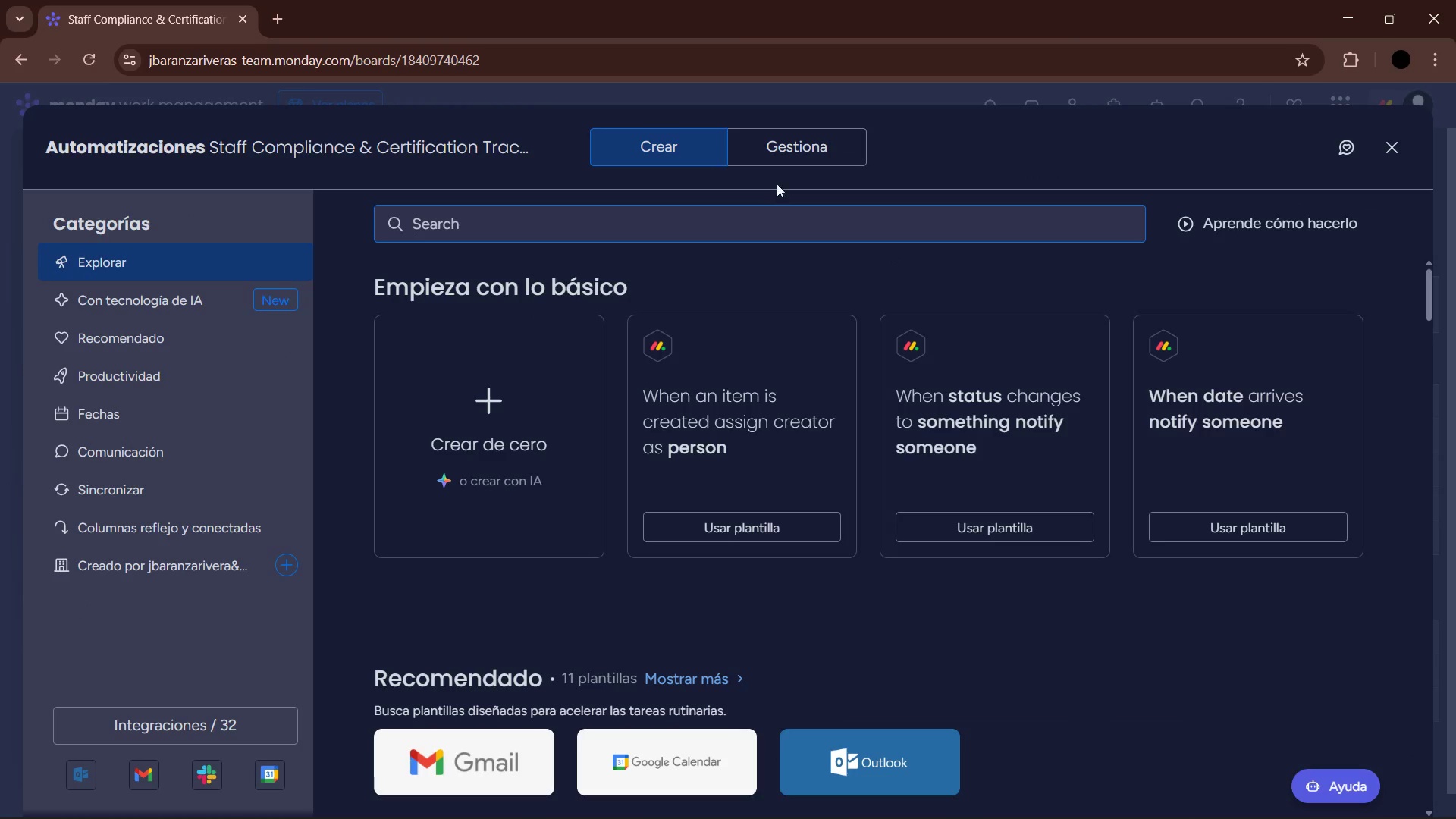 
left_click([761, 149])
 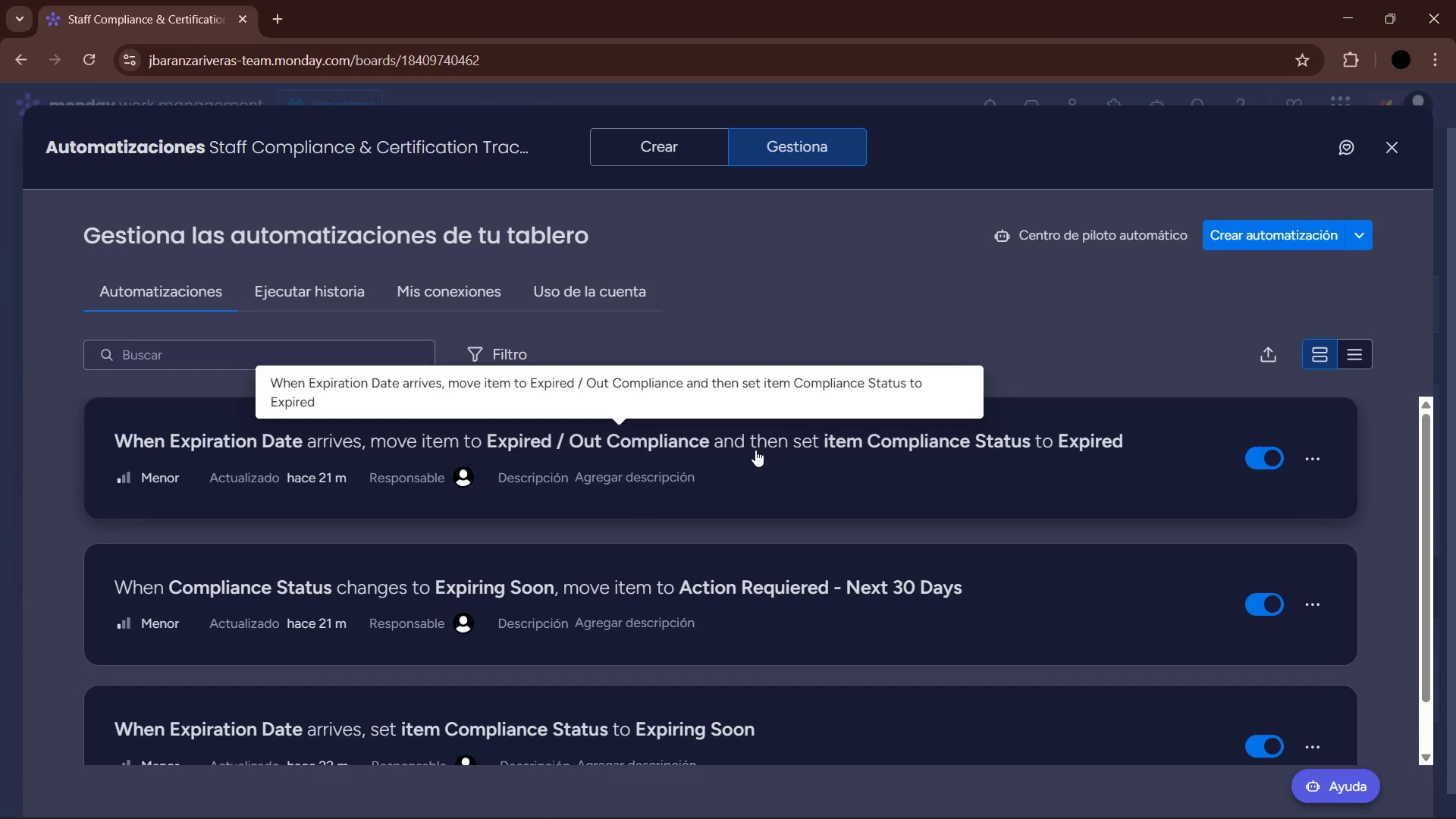 
wait(8.88)
 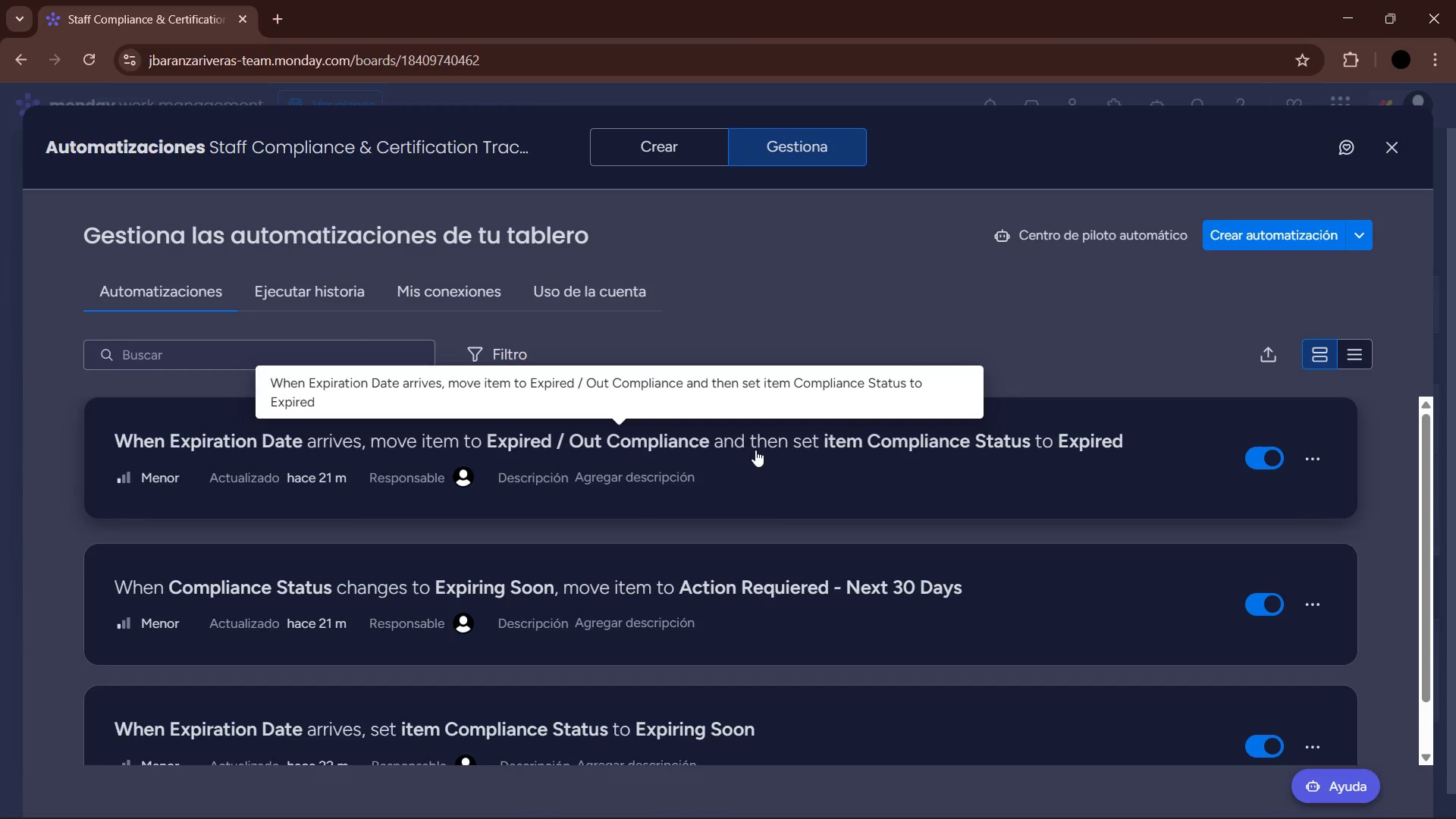 
scroll: coordinate [624, 595], scroll_direction: down, amount: 2.0
 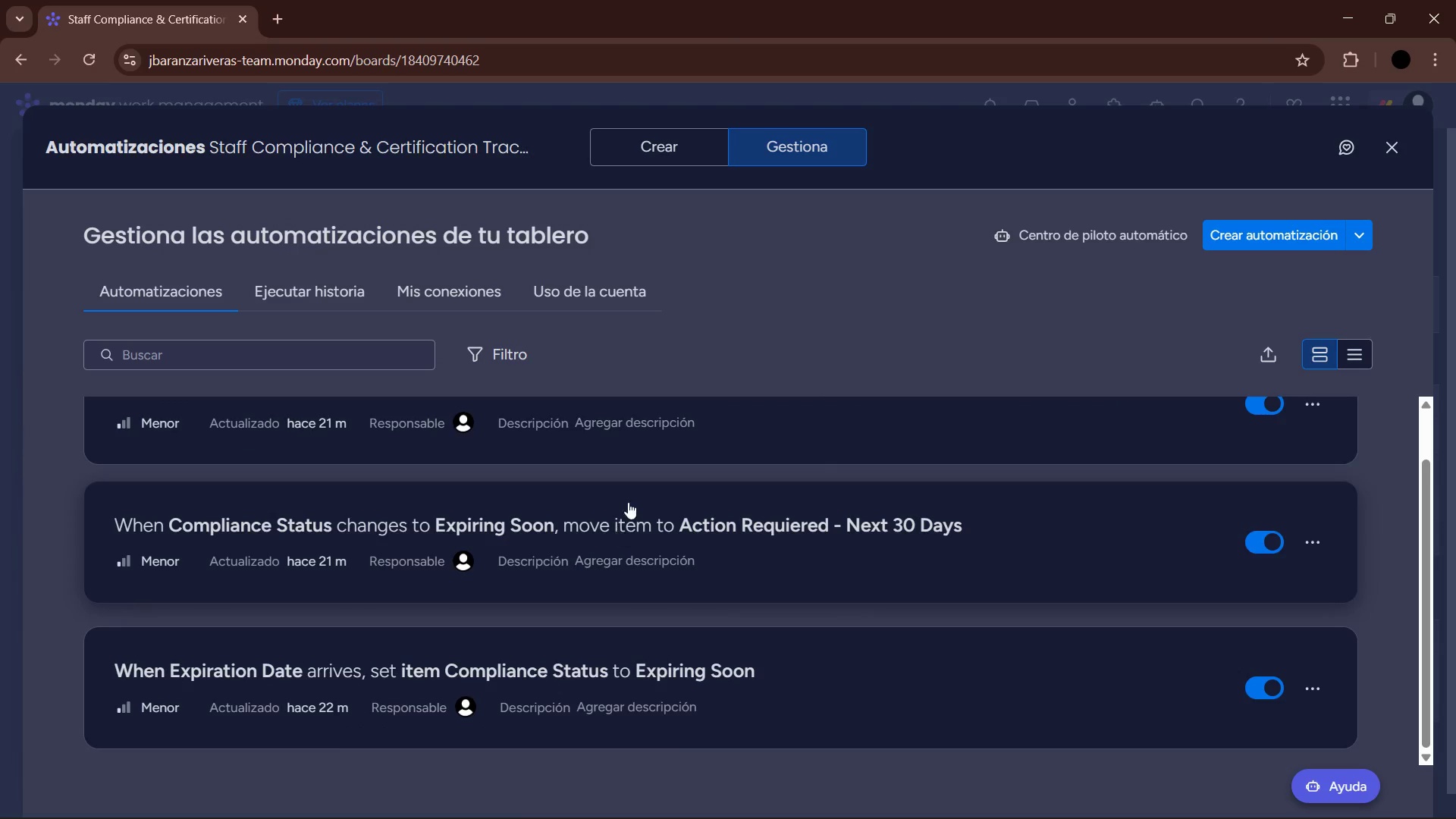 
scroll: coordinate [623, 516], scroll_direction: up, amount: 4.0
 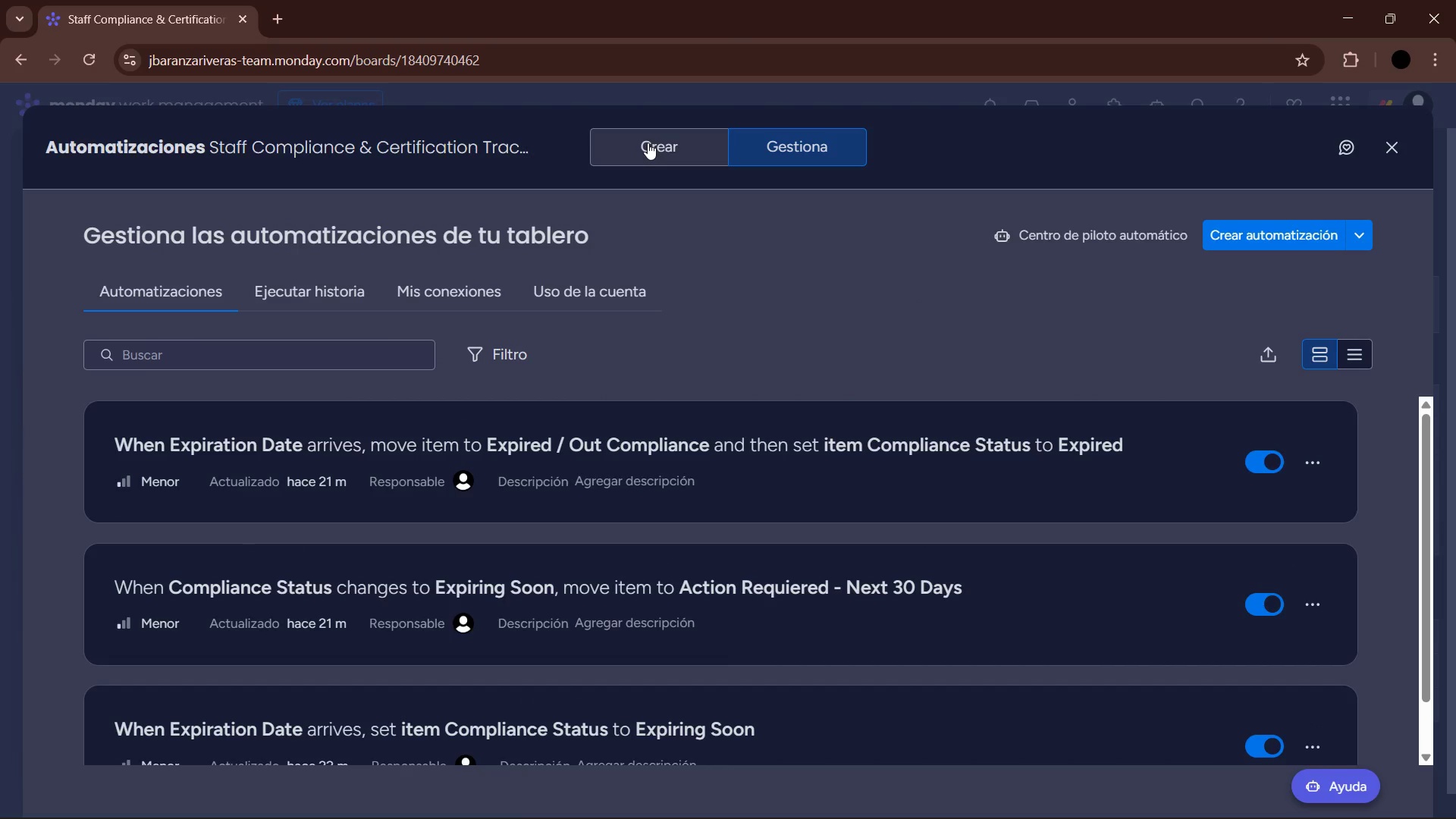 
left_click([1239, 233])
 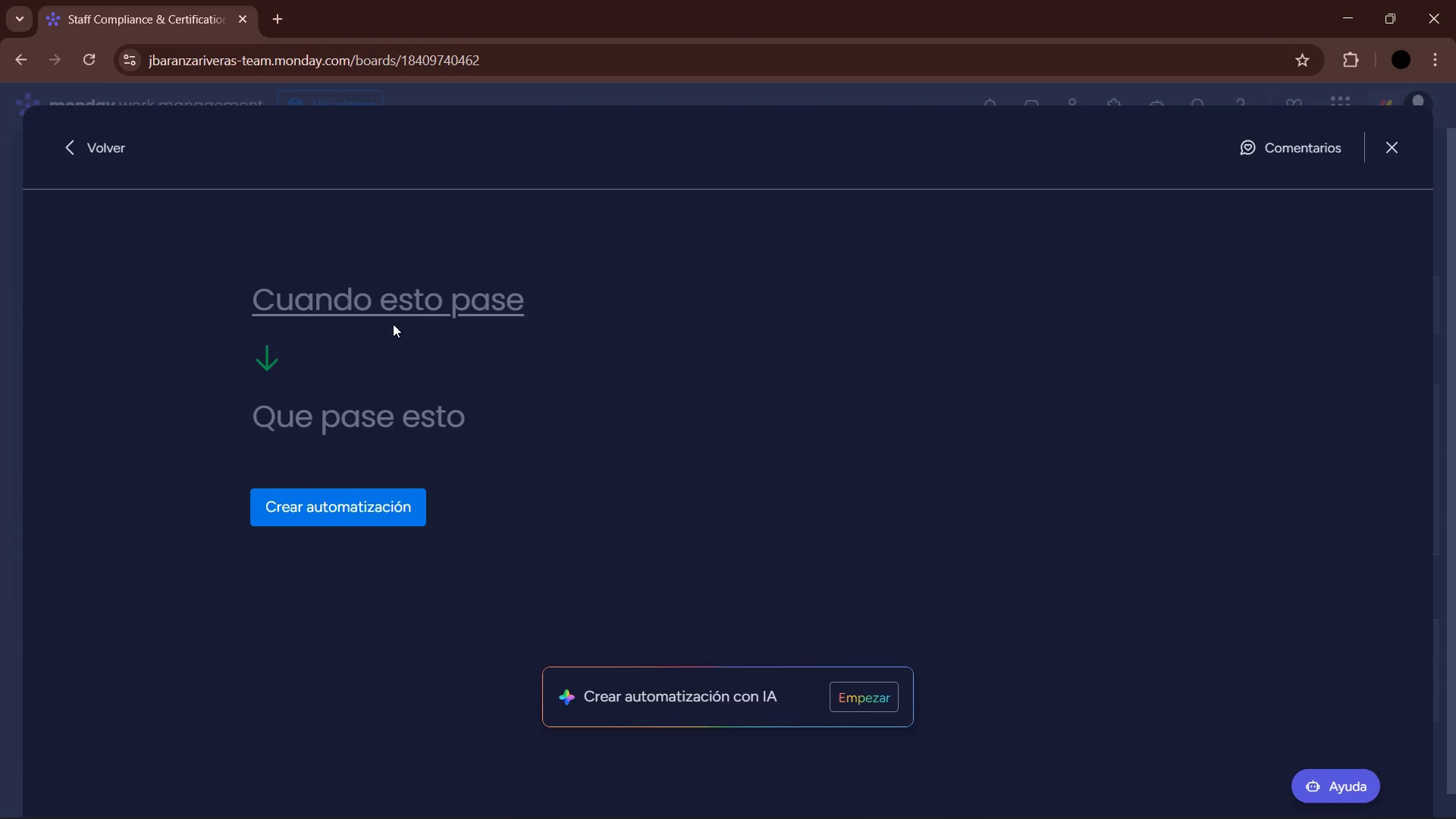 
left_click([385, 297])
 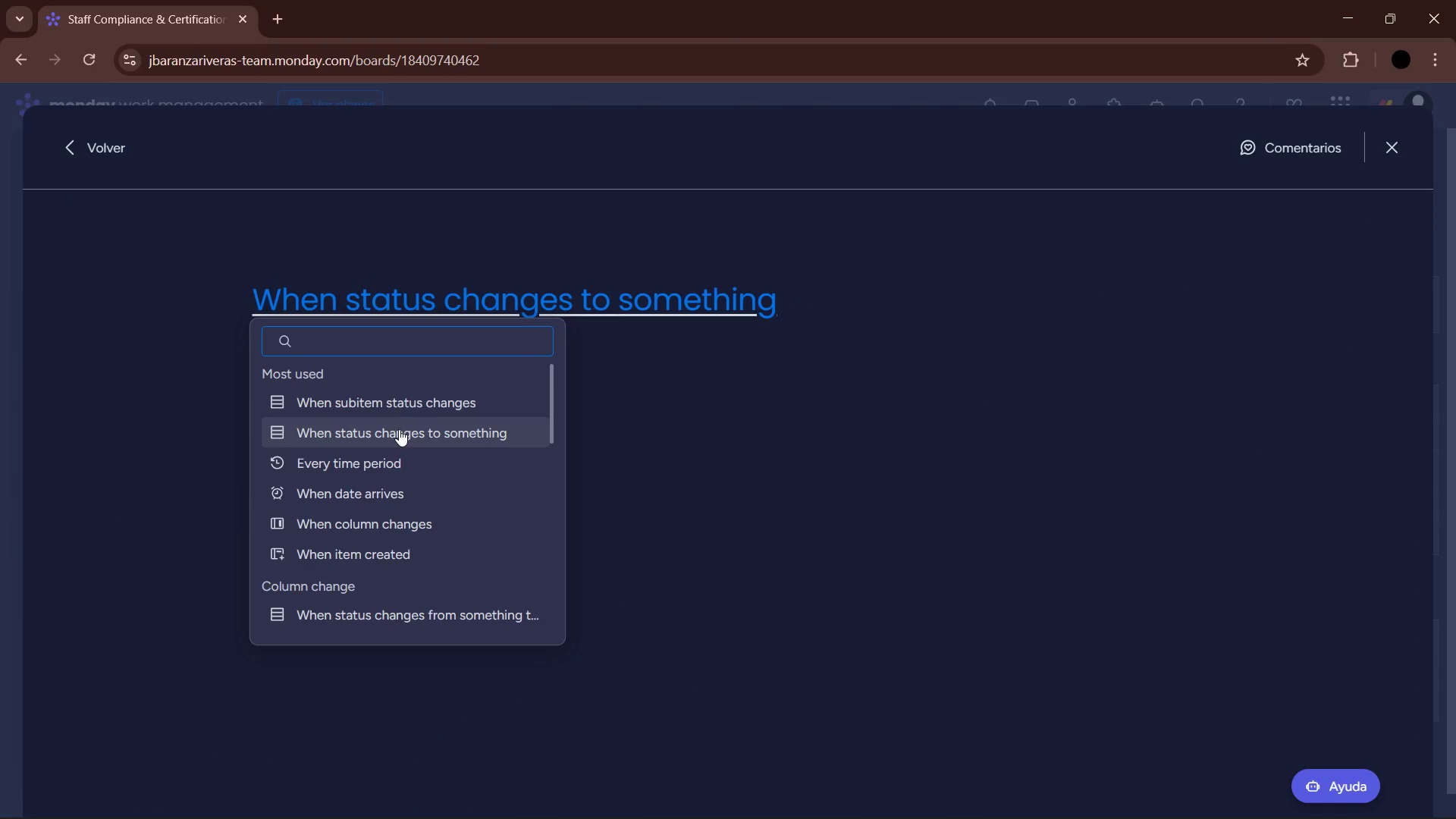 
left_click([414, 407])
 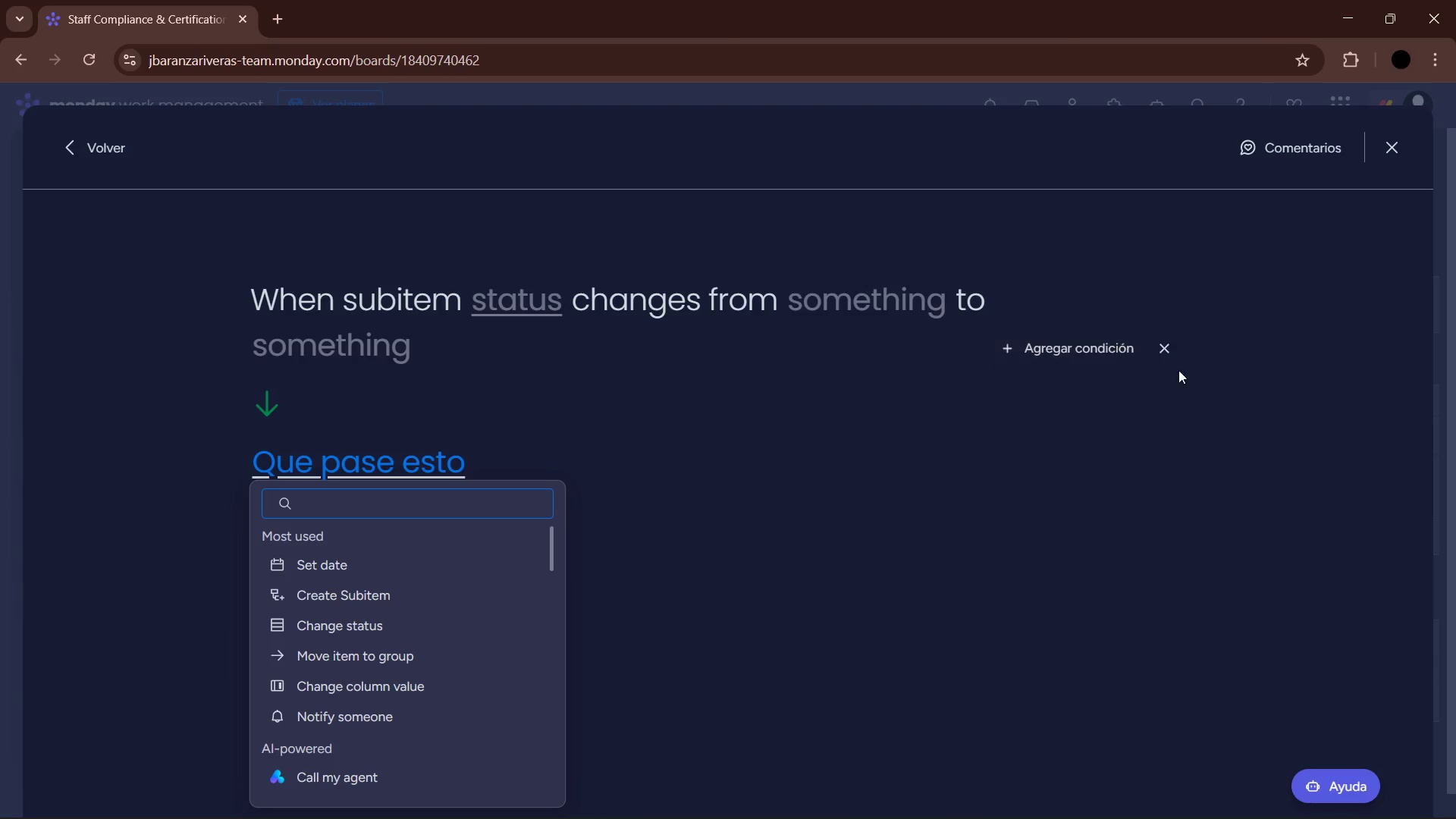 
left_click([1164, 353])
 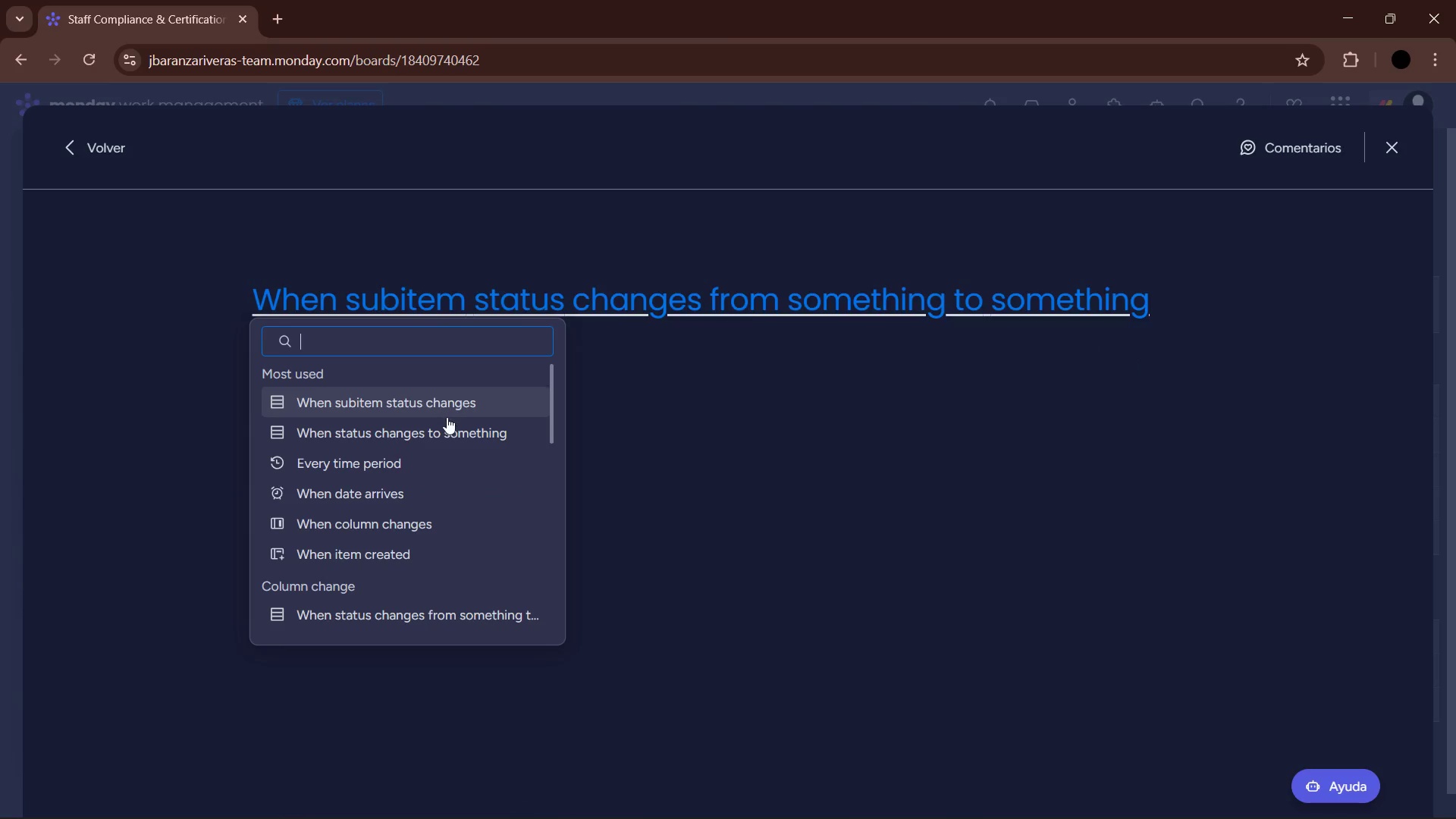 
left_click([446, 420])
 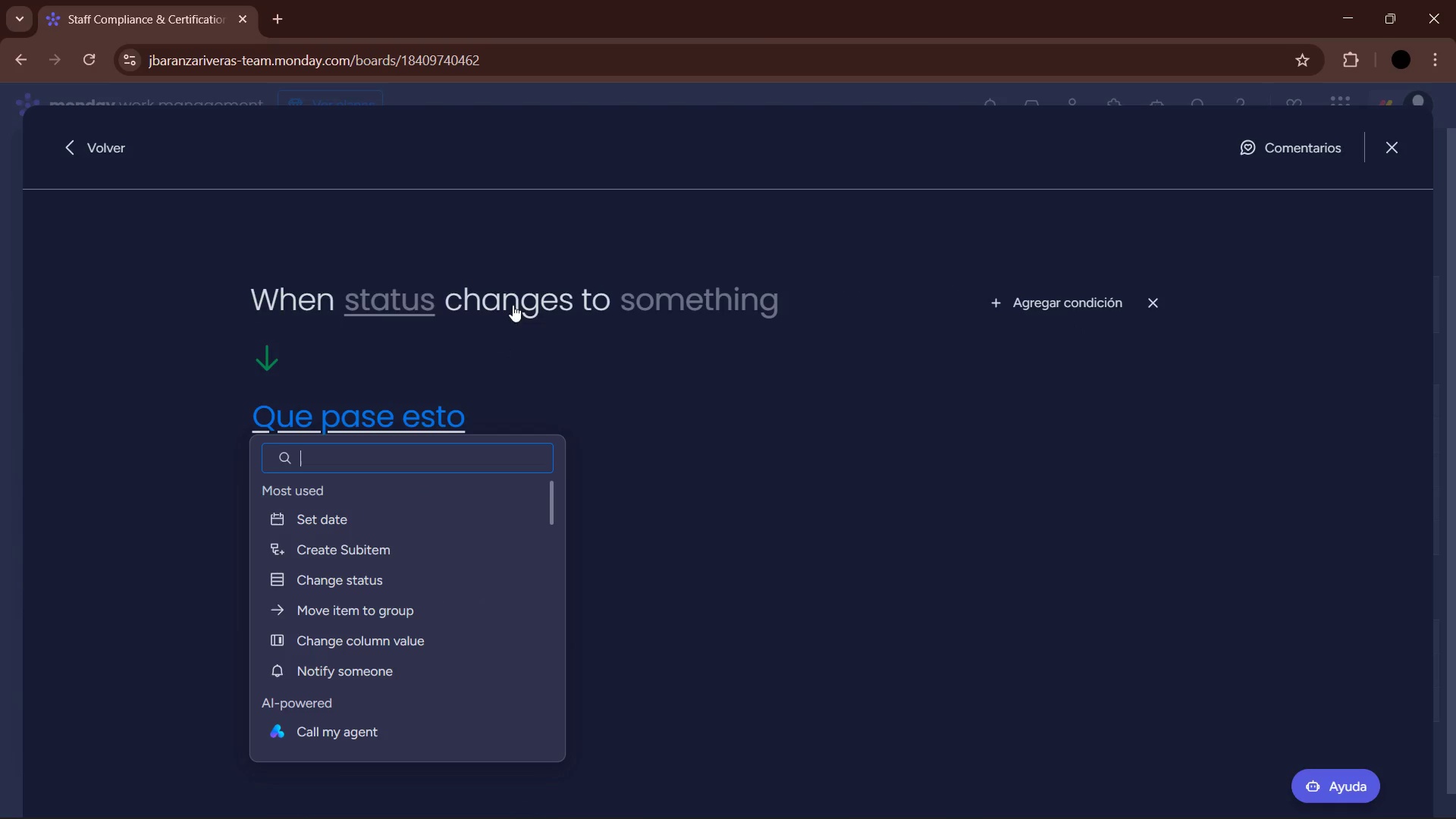 
left_click([399, 305])
 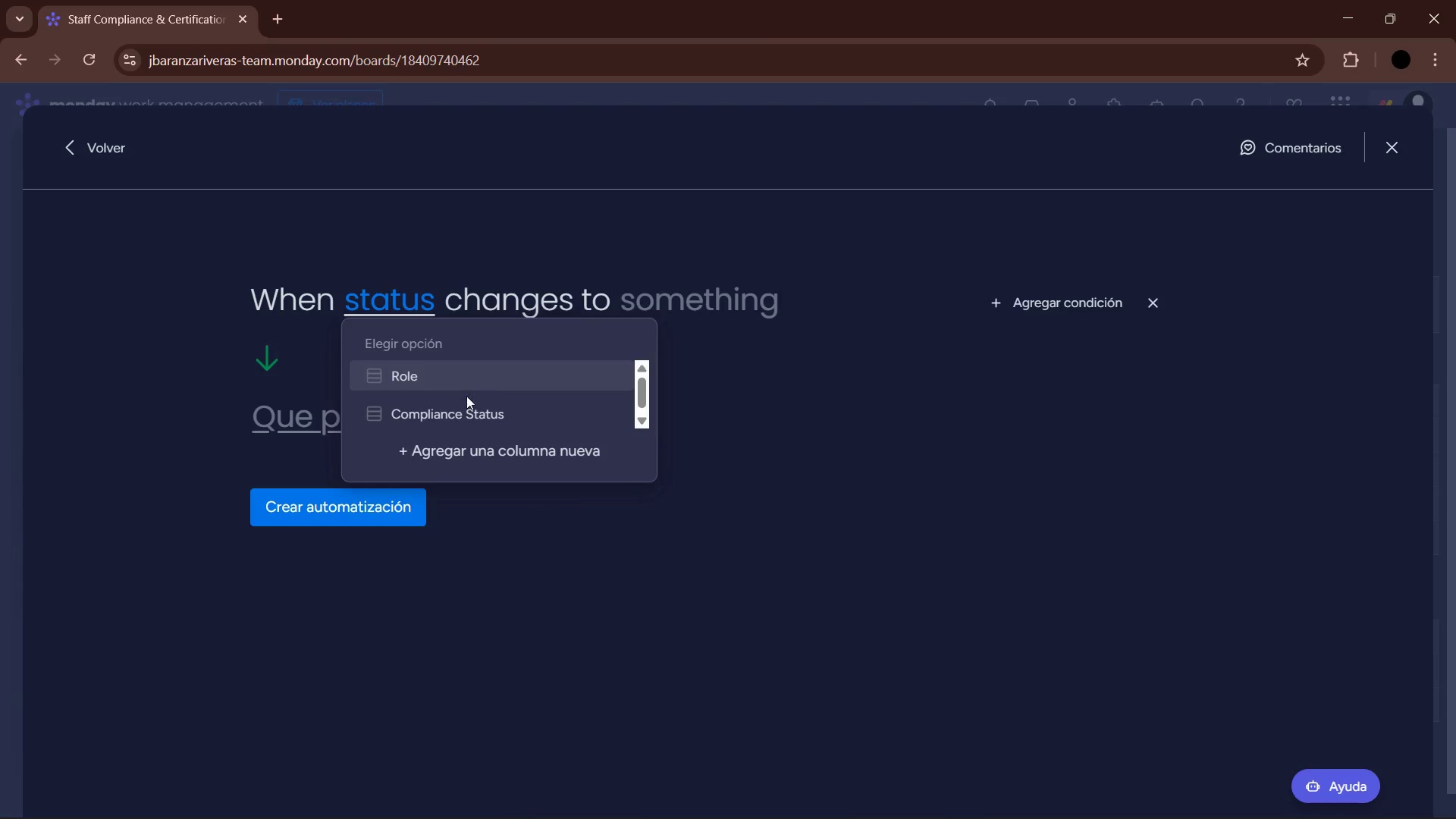 
left_click([466, 406])
 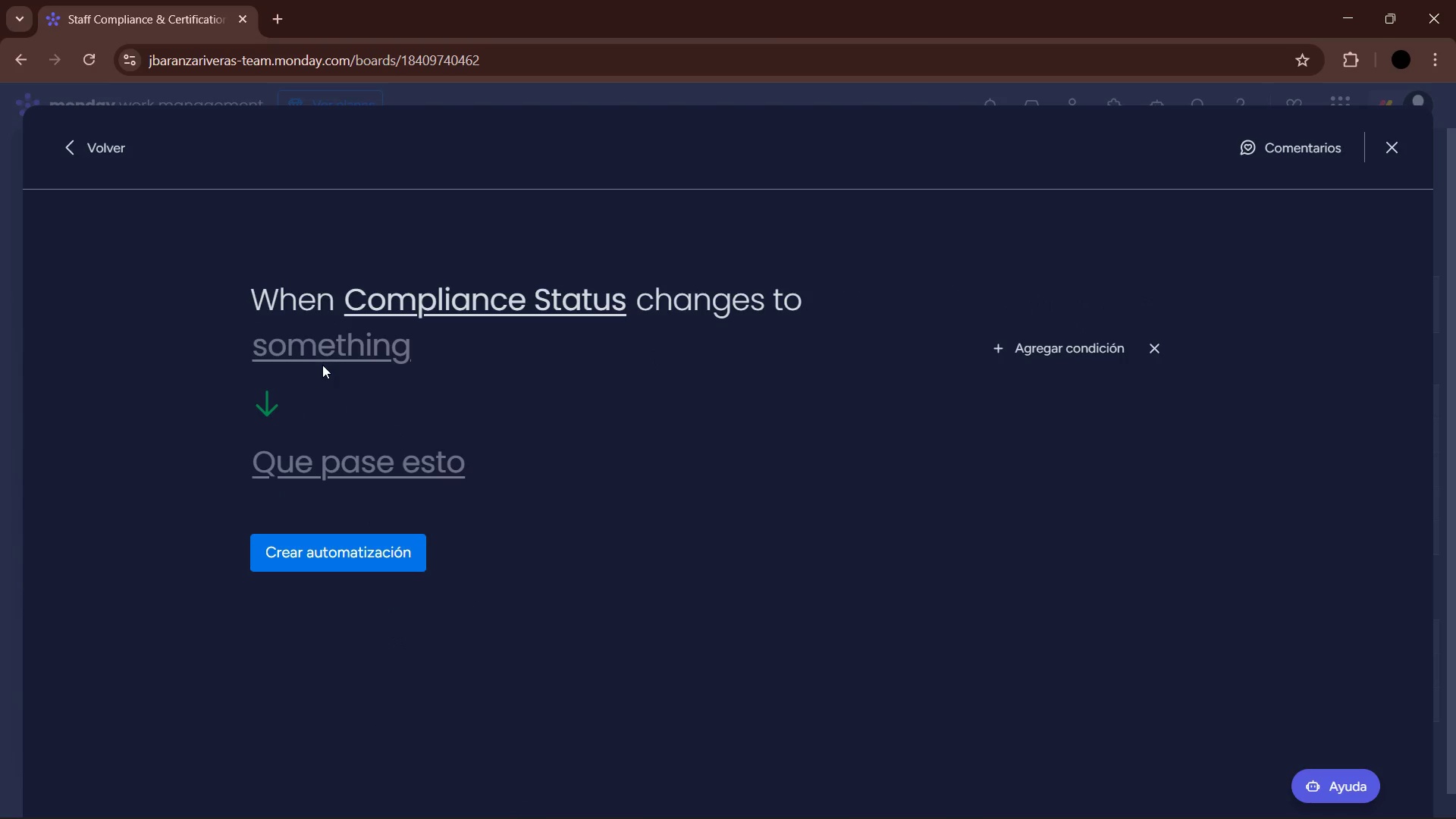 
double_click([339, 352])
 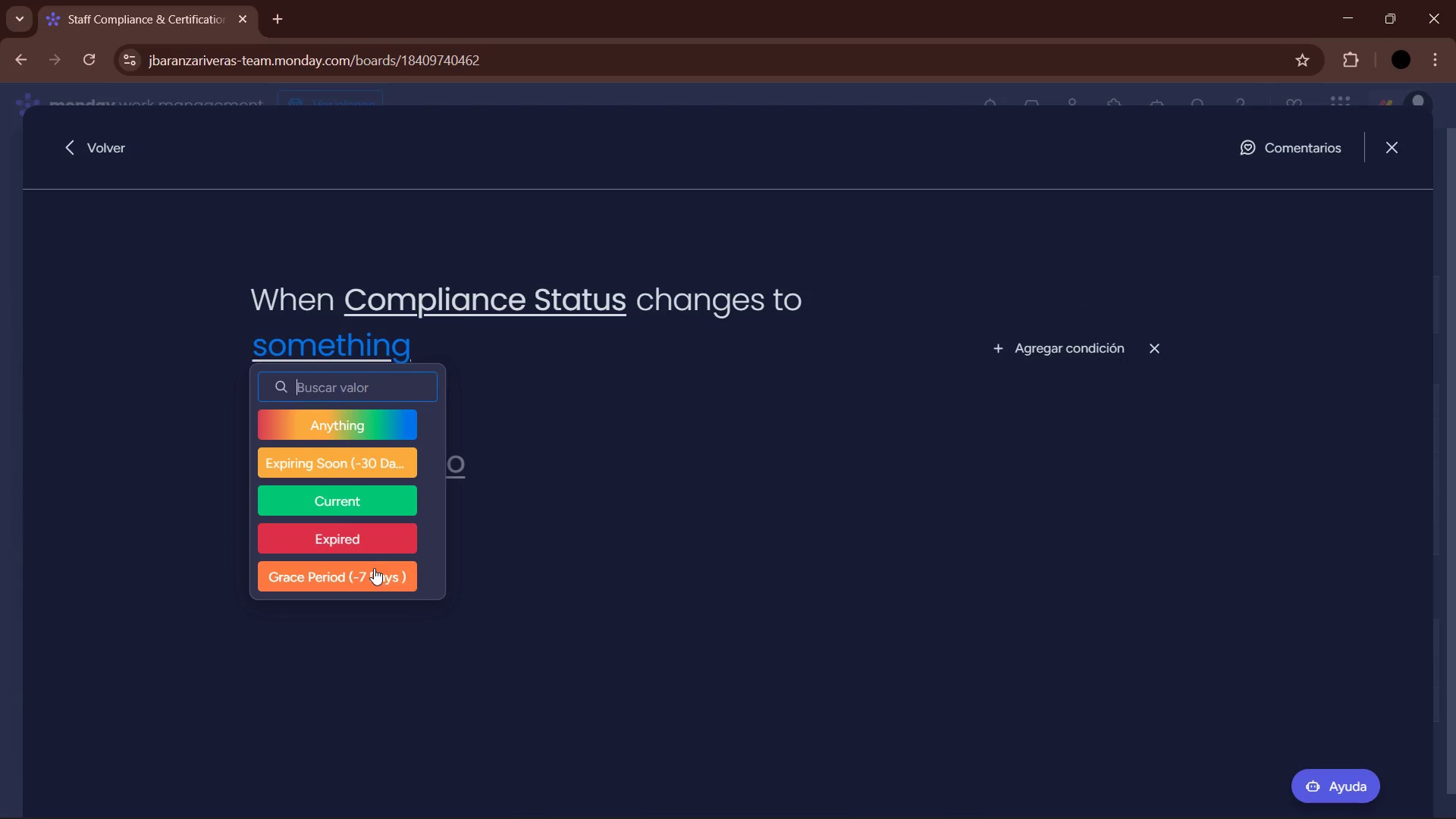 
double_click([390, 453])
 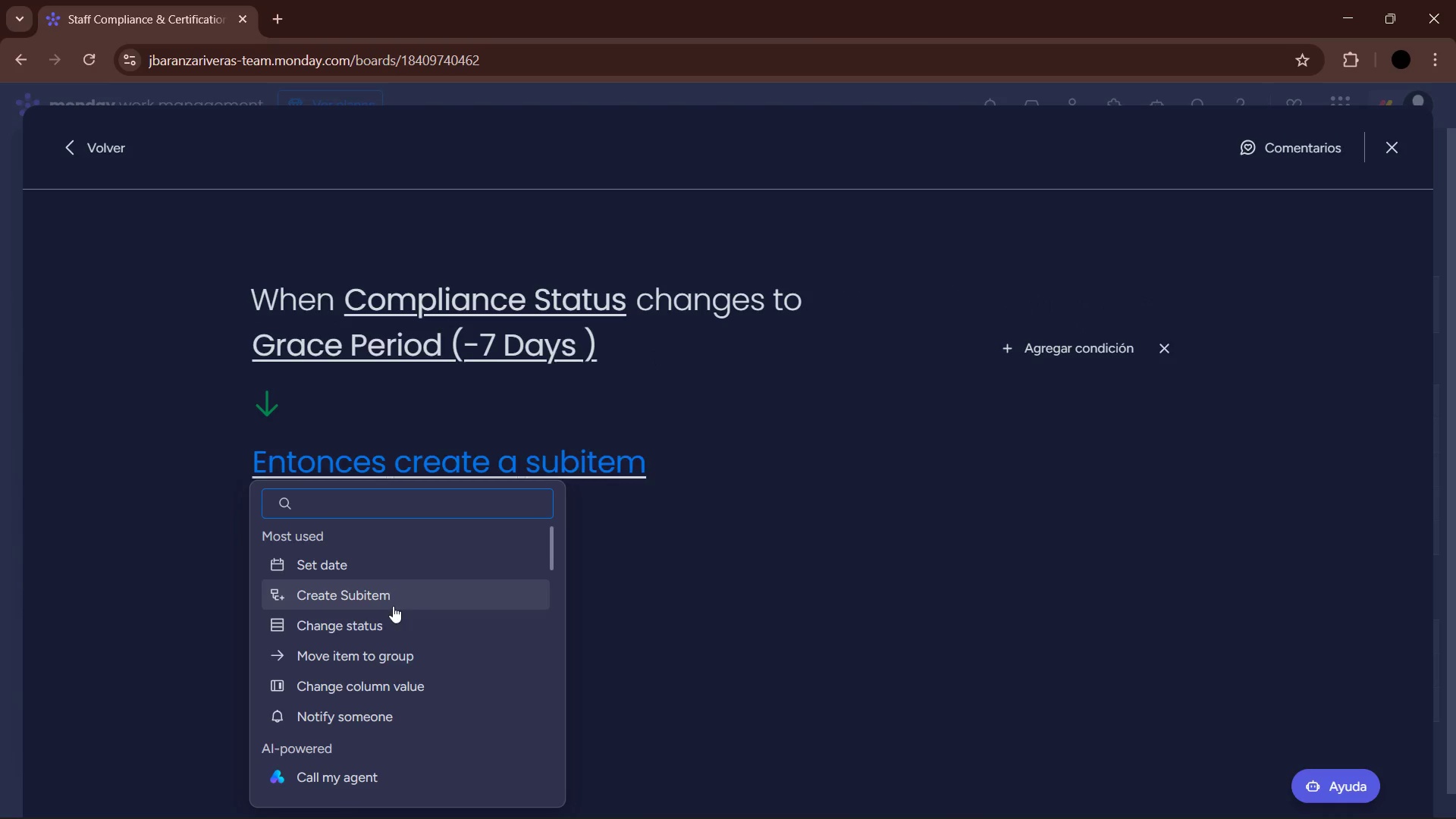 
left_click([371, 649])
 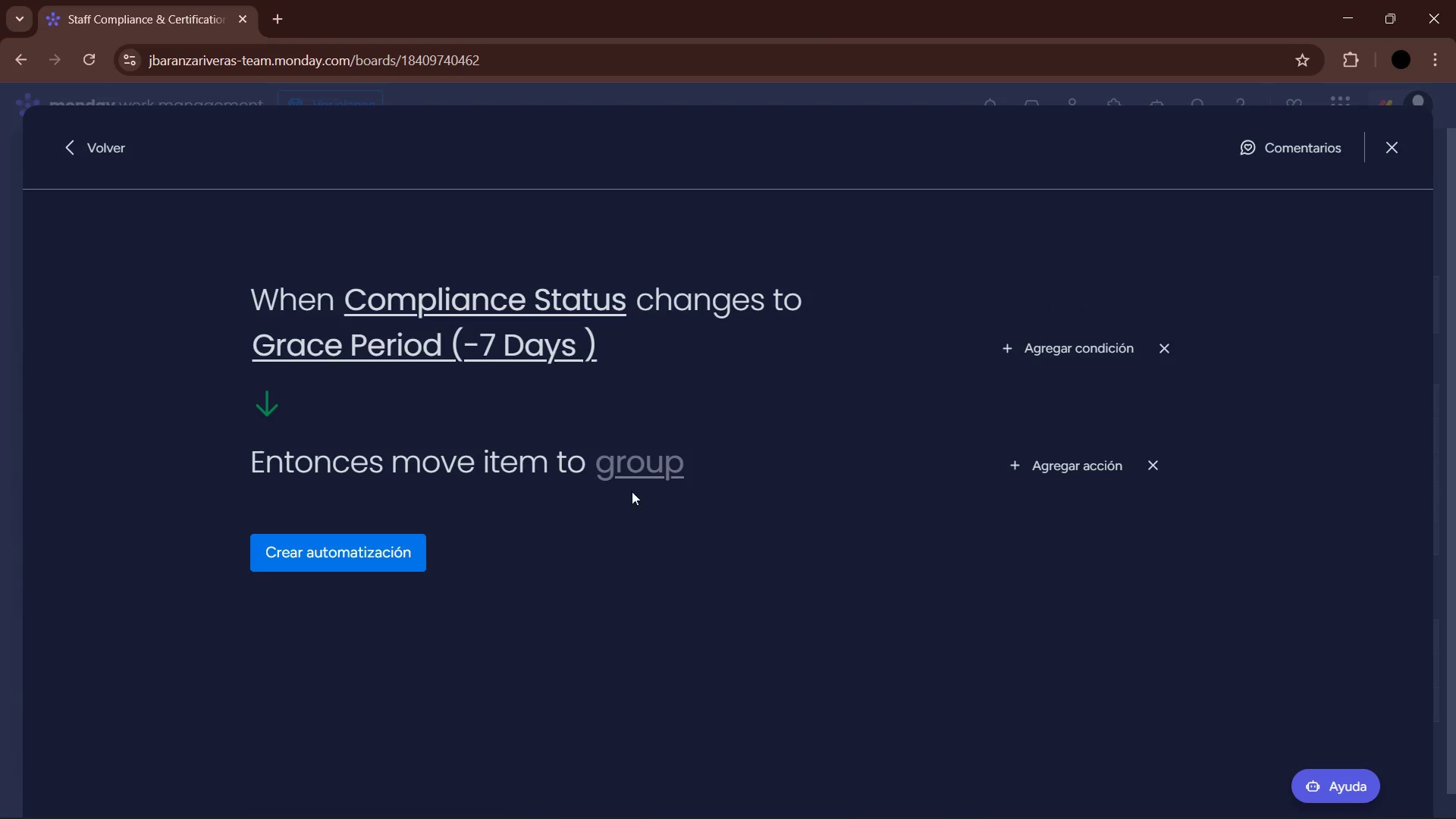 
left_click([654, 475])
 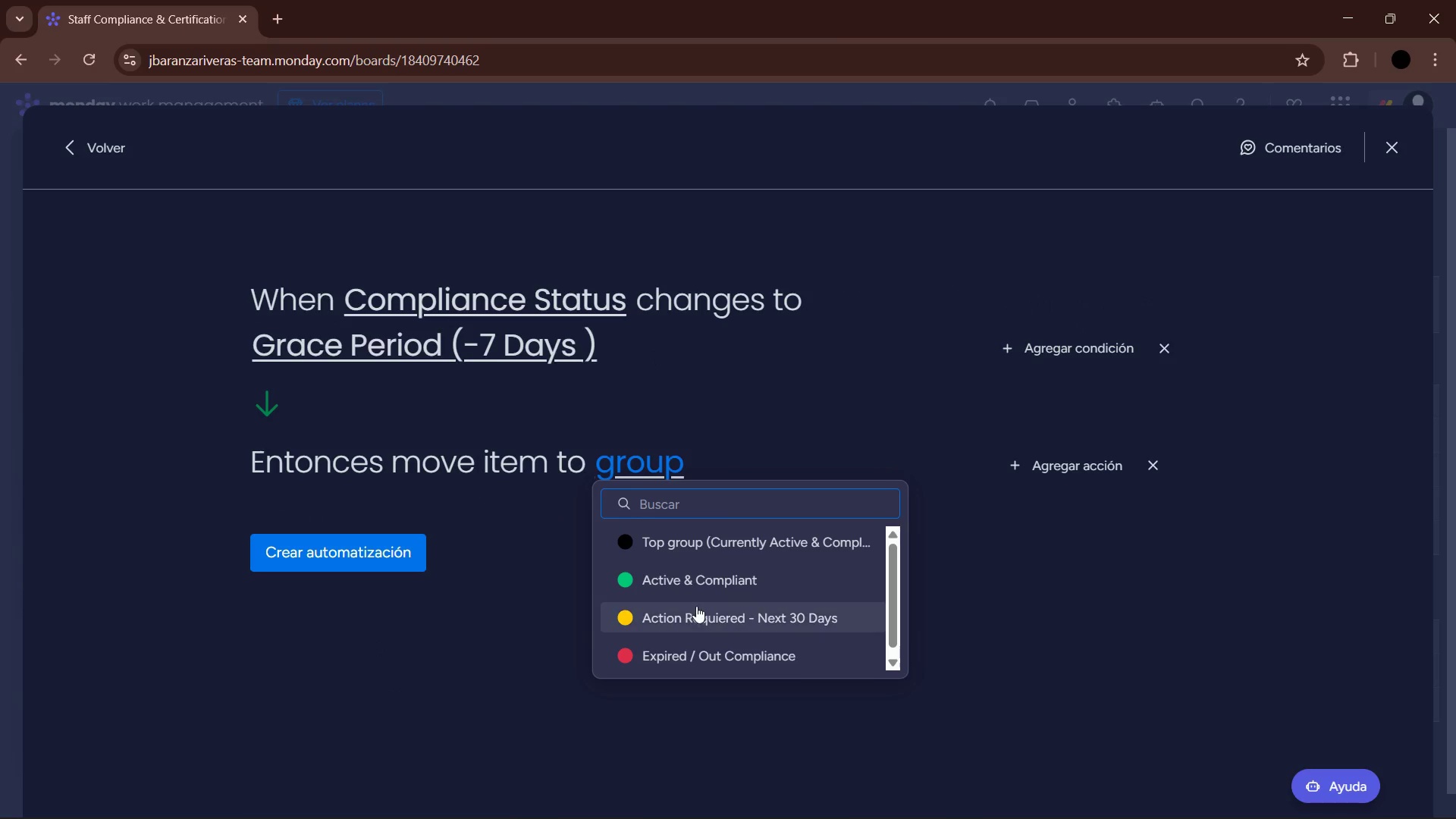 
left_click([697, 610])
 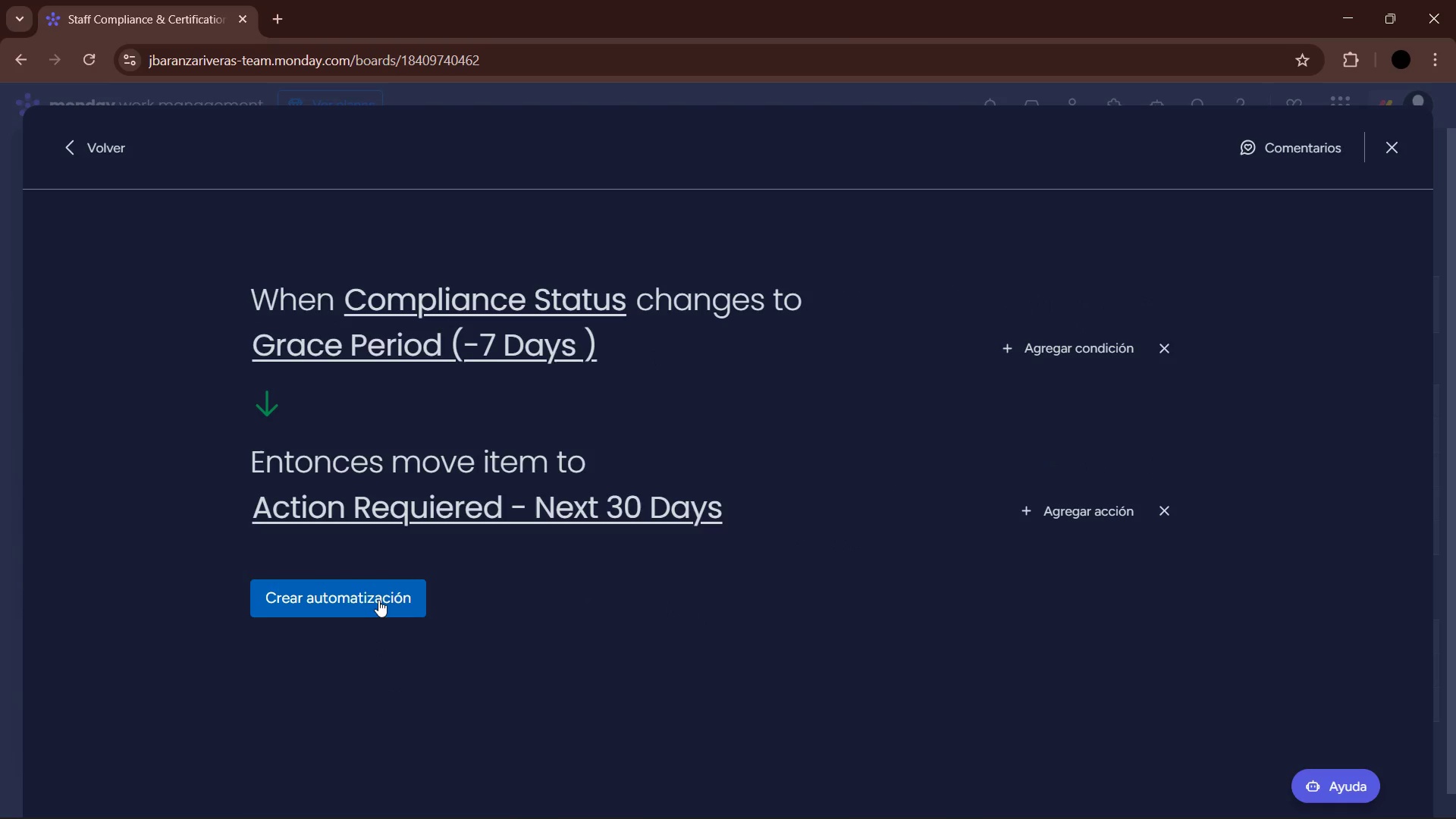 
left_click([375, 602])
 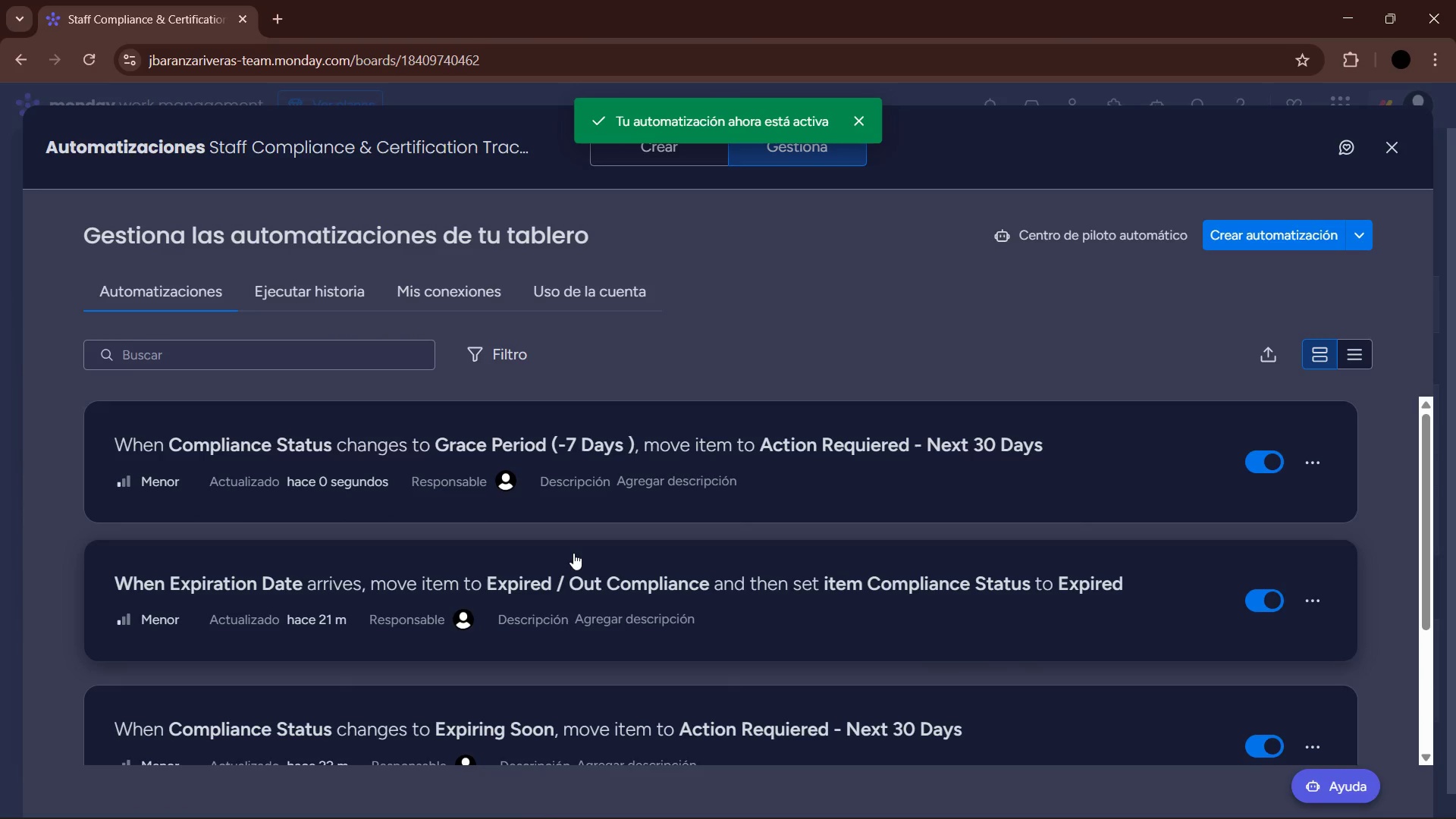 
wait(6.42)
 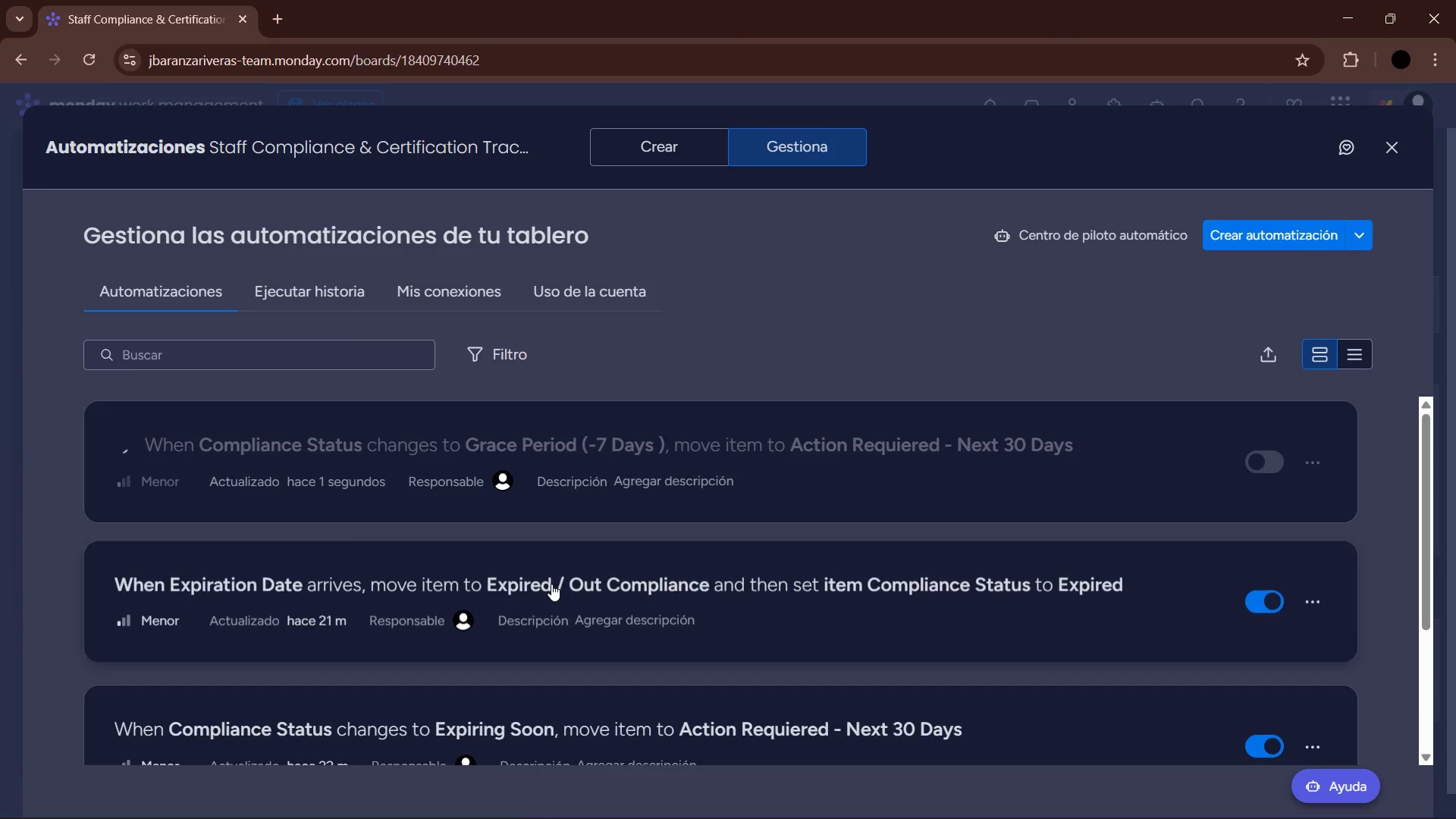 
left_click([1404, 152])
 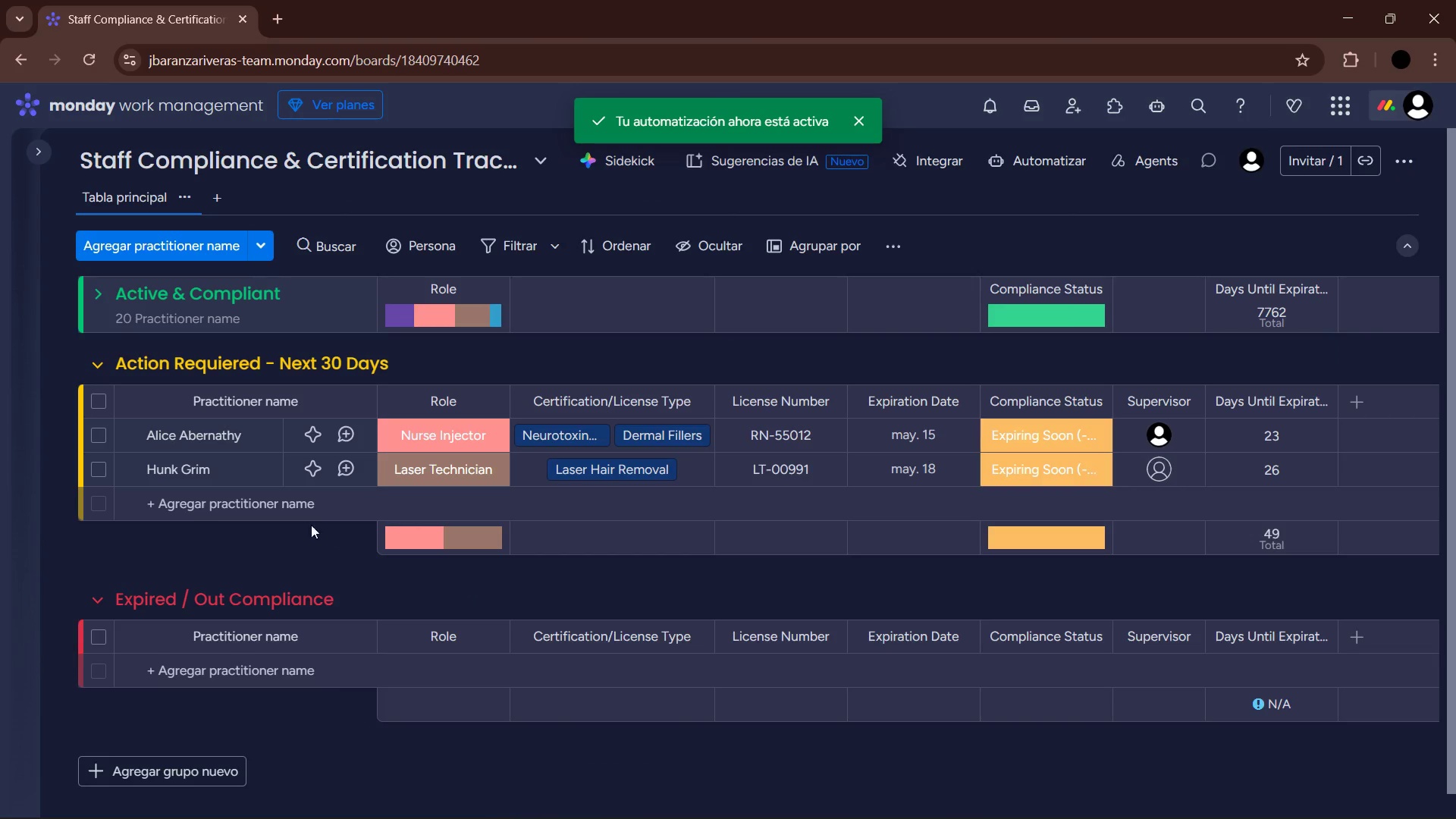 
left_click([236, 504])
 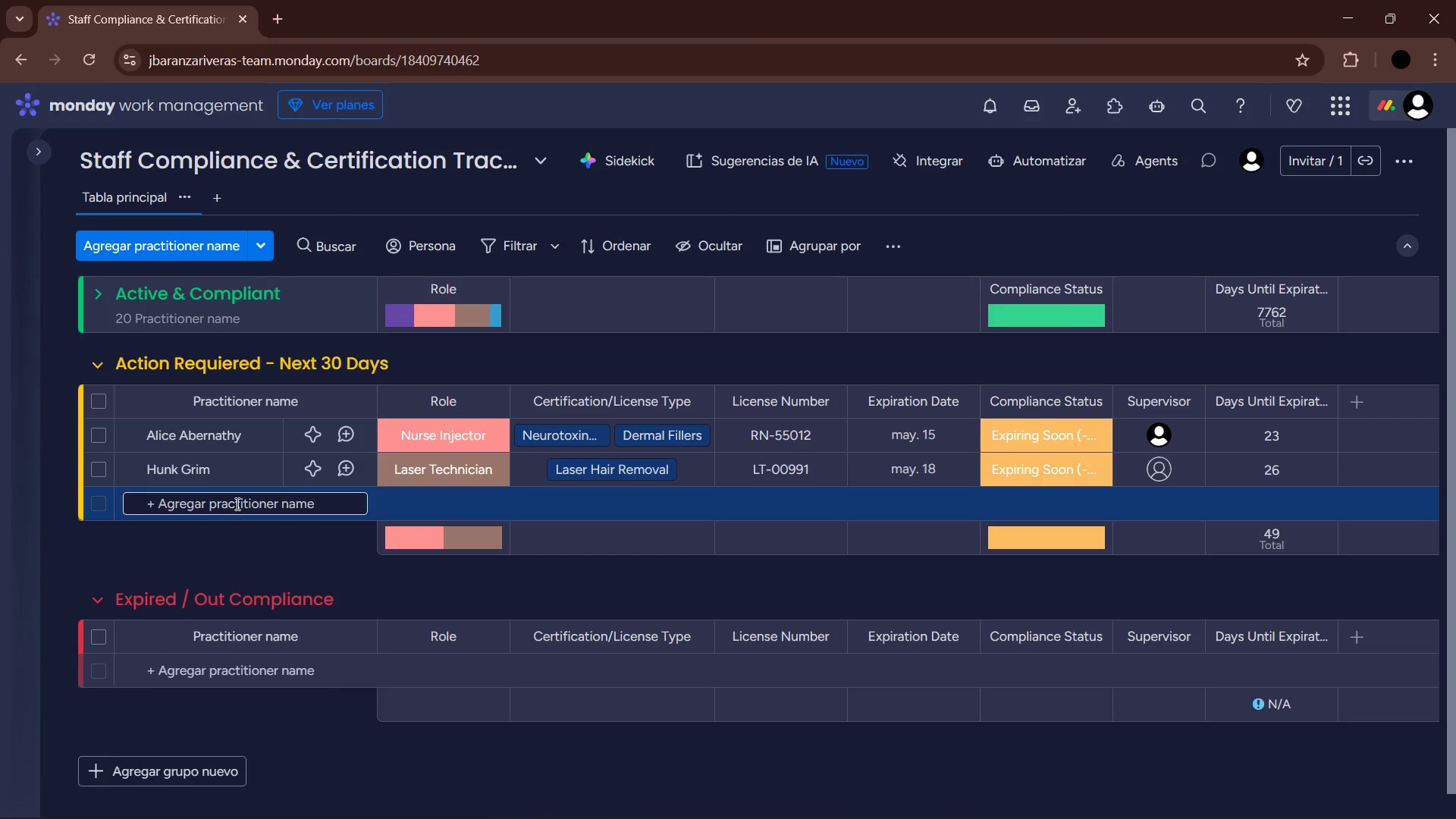 
type(sHEVASheva Alomar)
 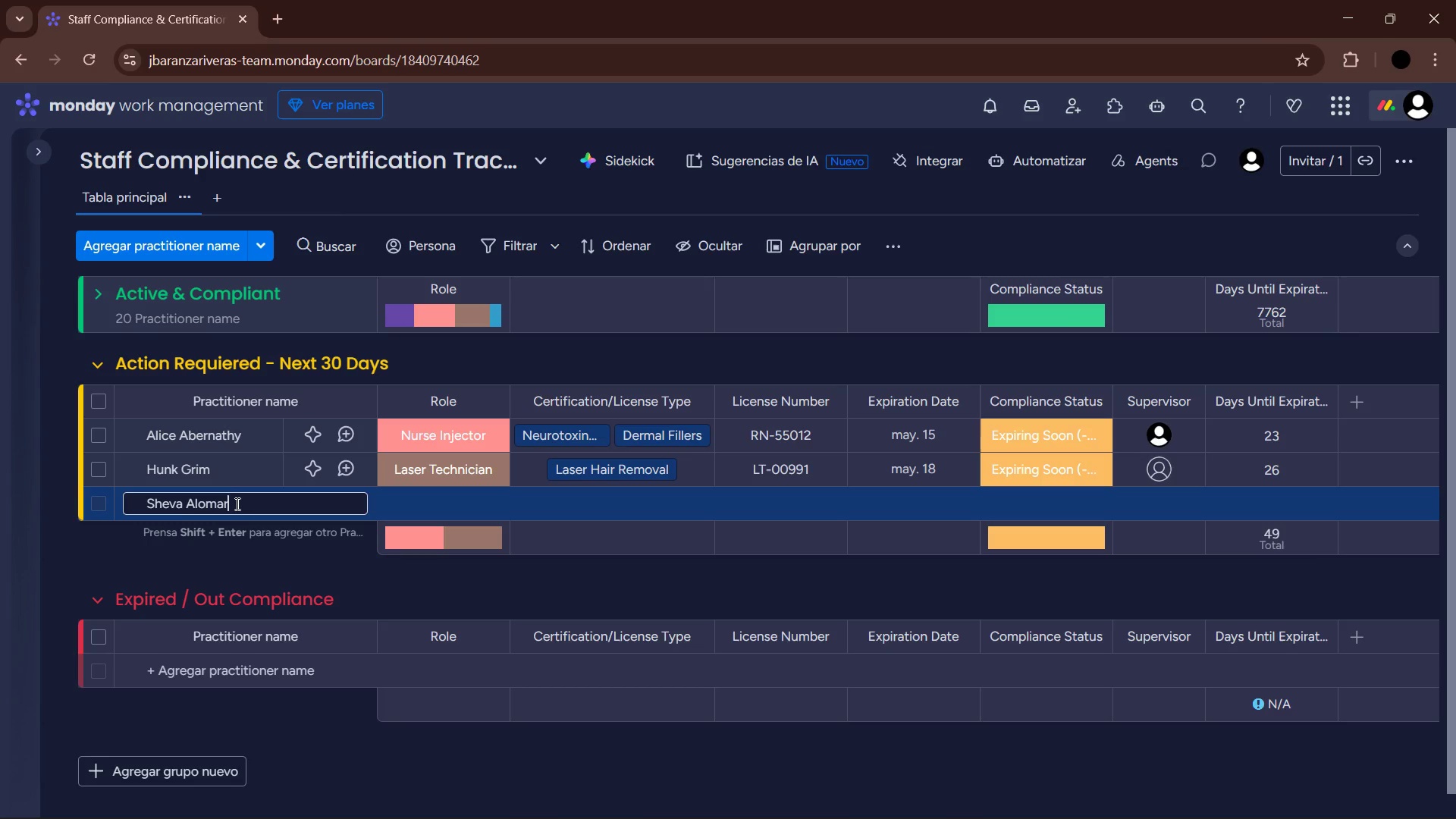 
hold_key(key=Backspace, duration=0.77)
 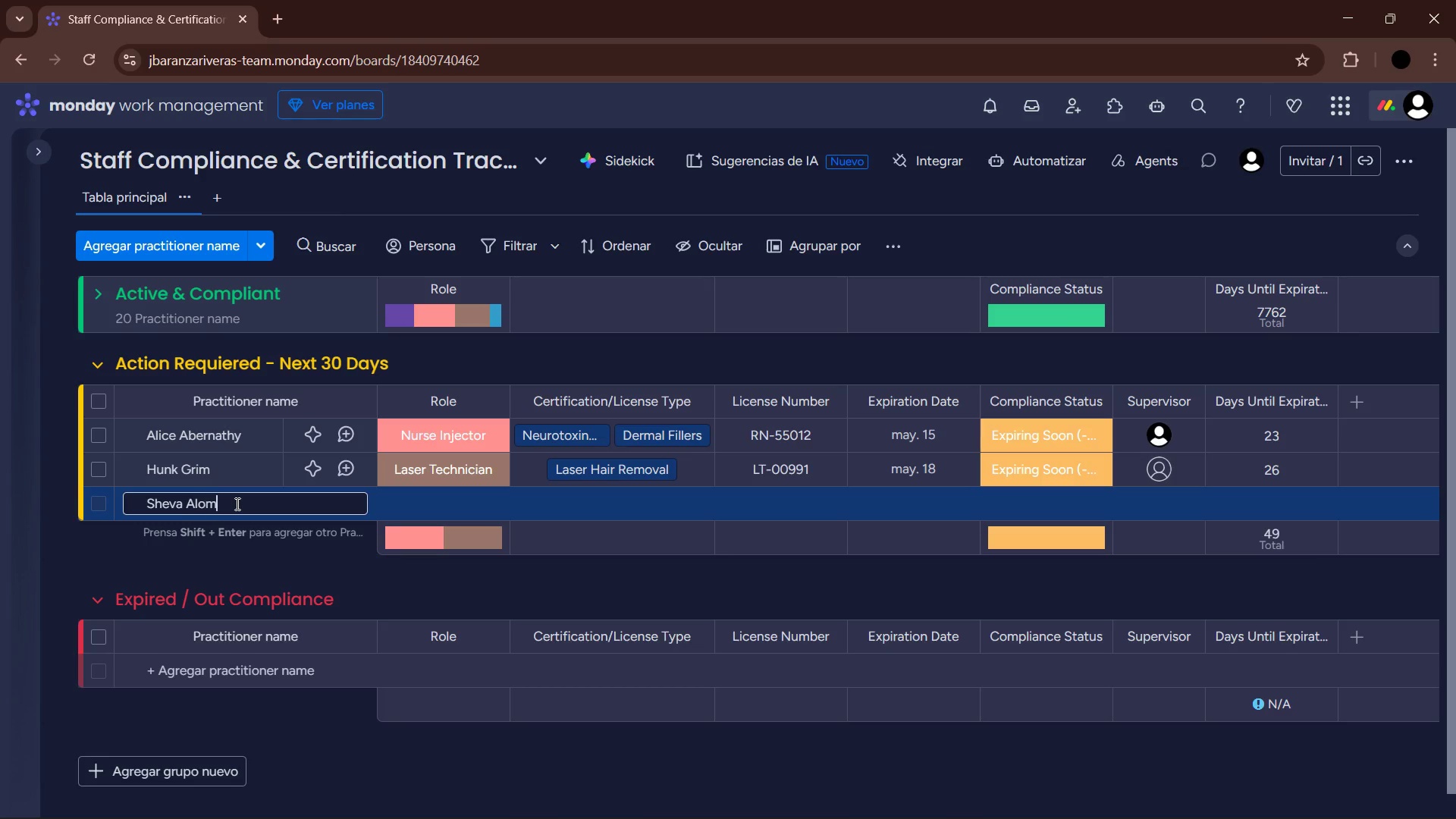 
left_click([293, 562])
 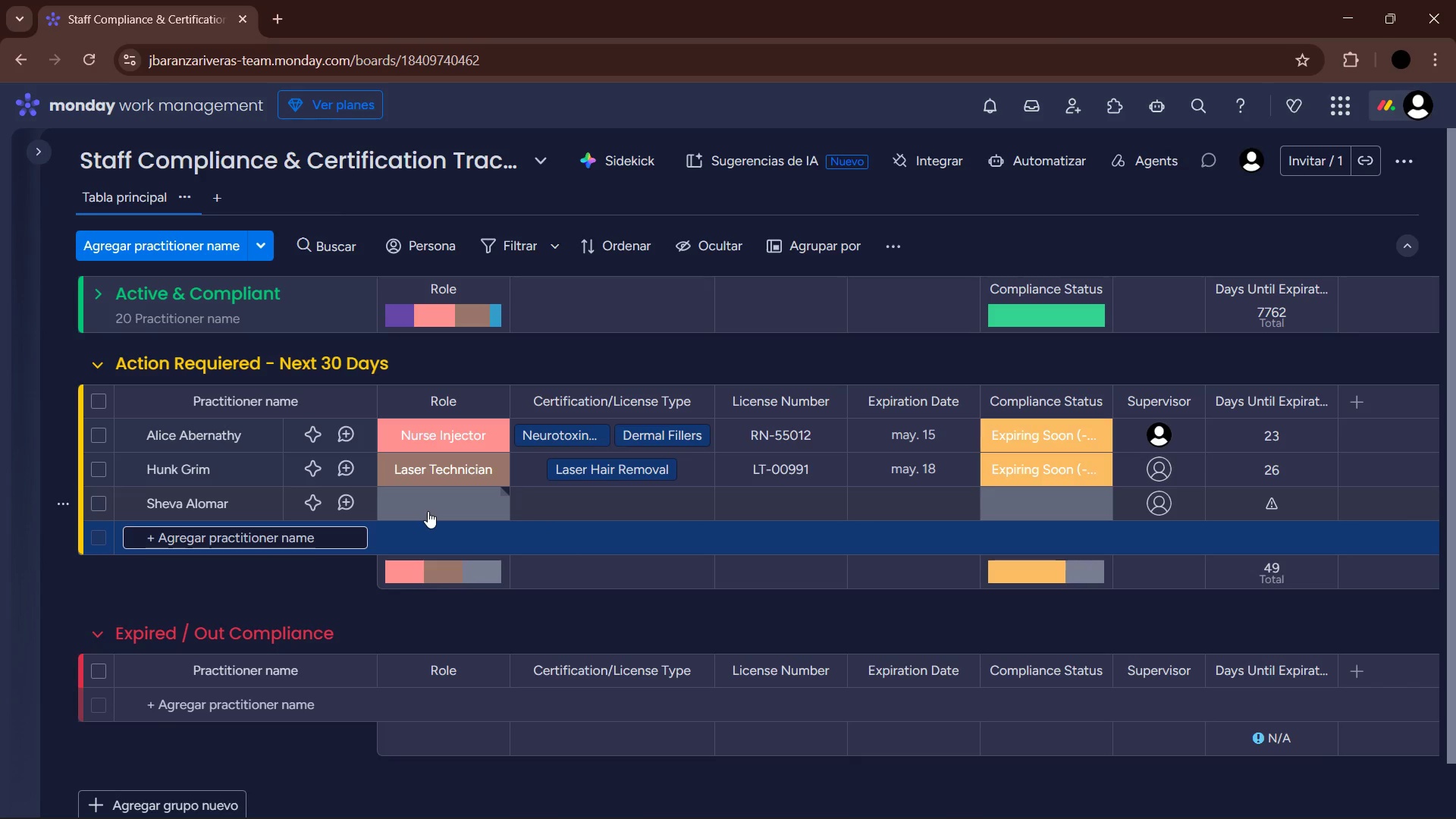 
left_click([428, 511])
 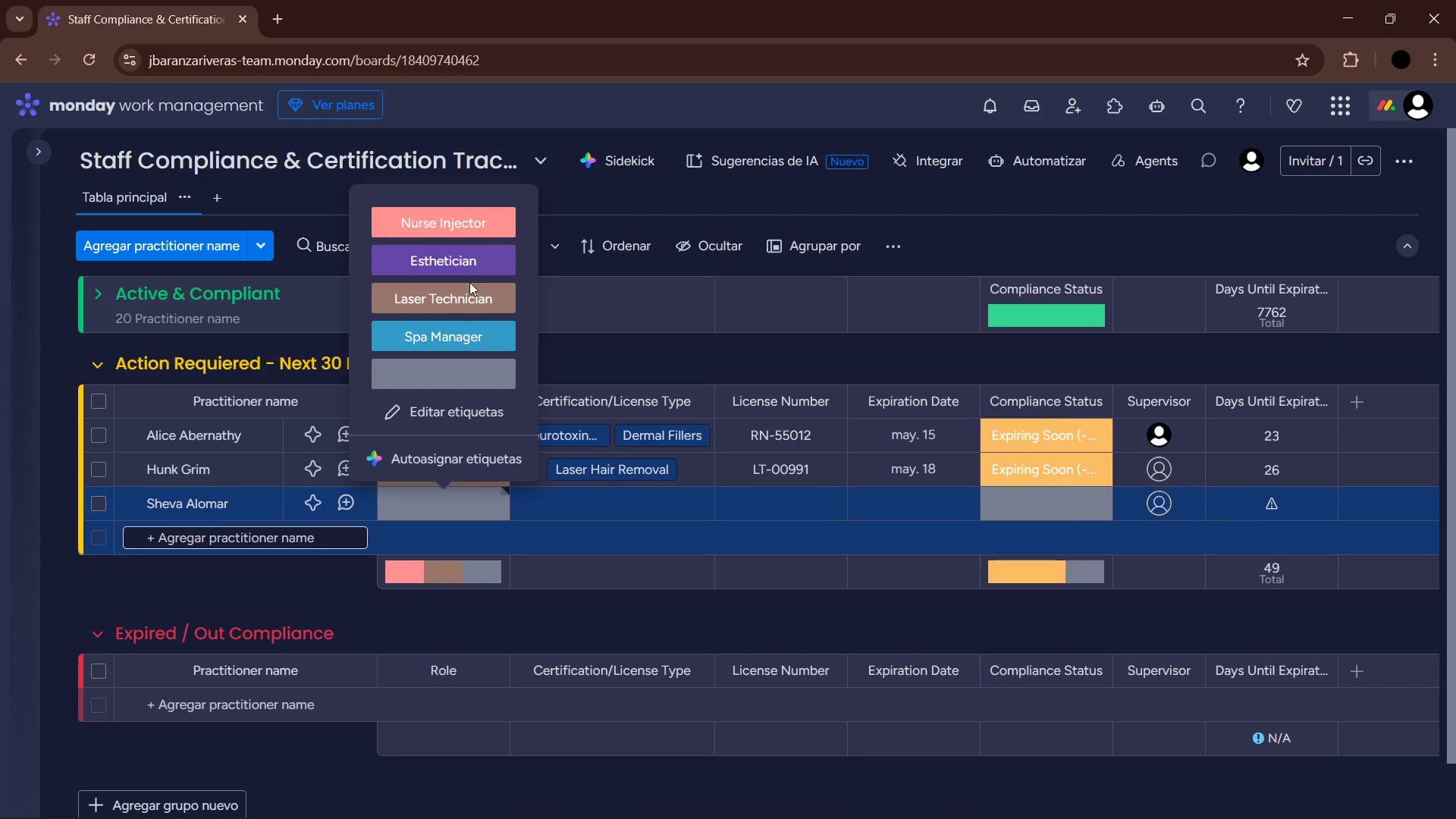 
left_click([475, 256])
 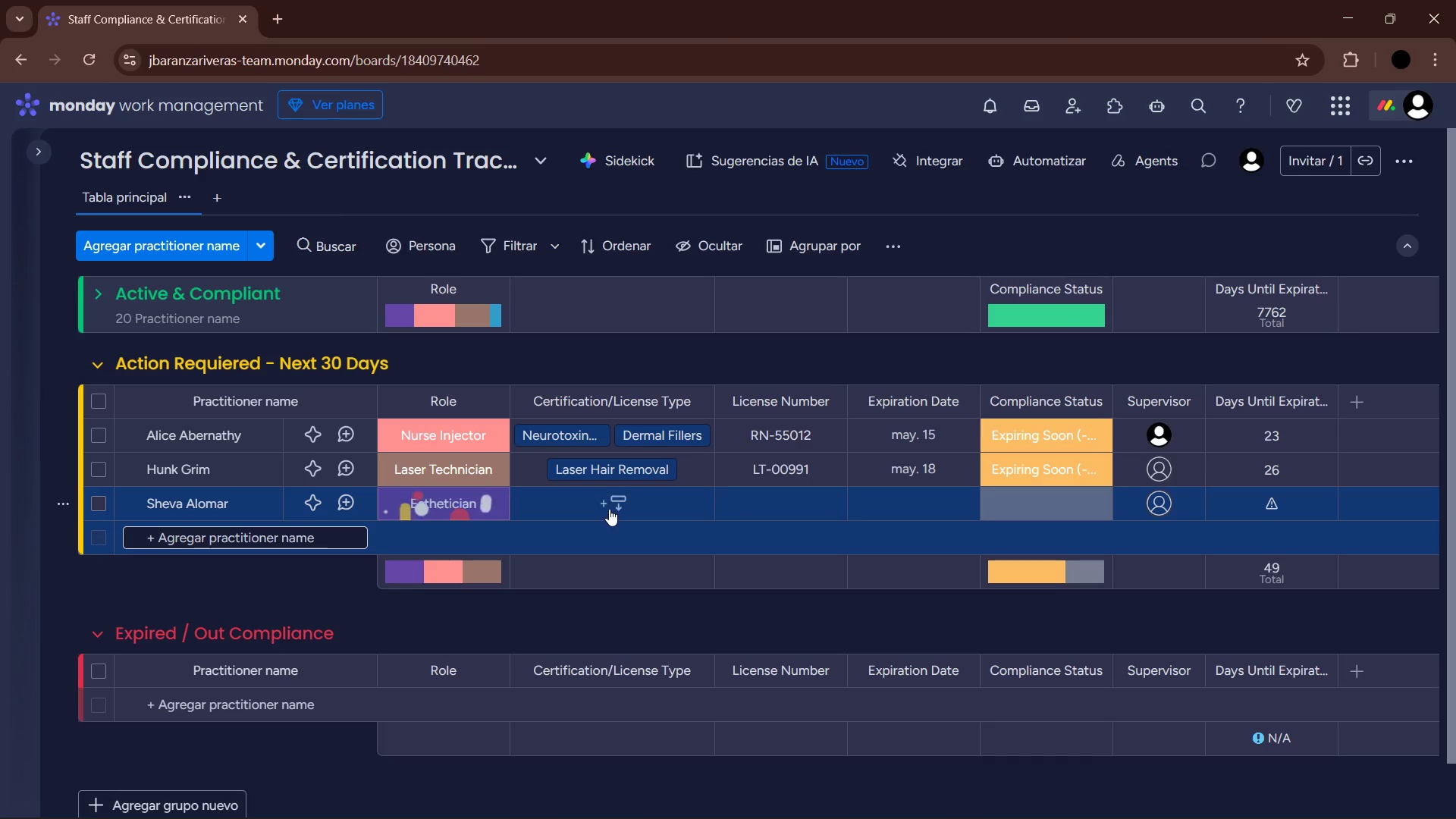 
left_click([609, 509])
 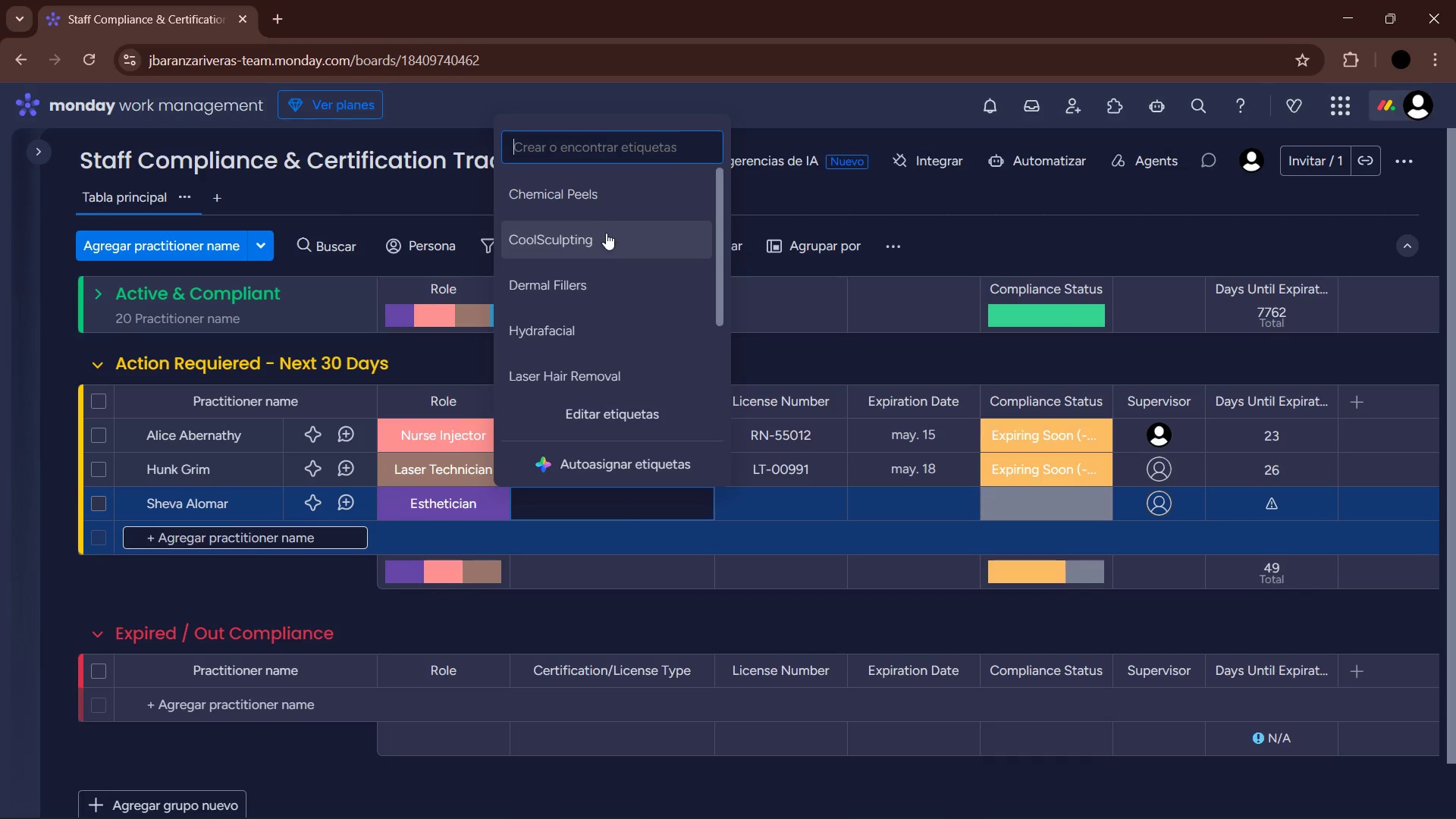 
left_click([604, 323])
 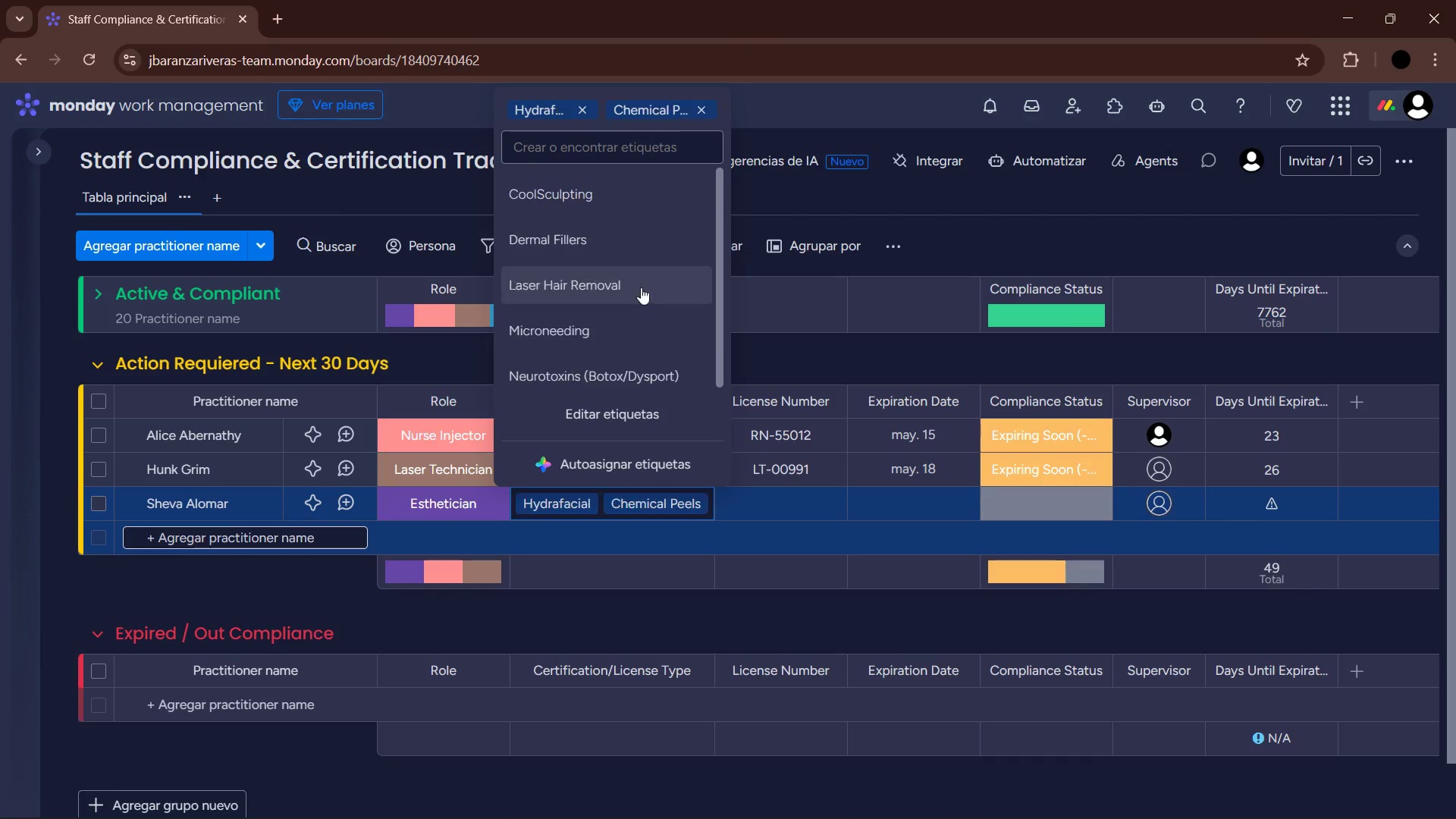 
left_click([786, 506])
 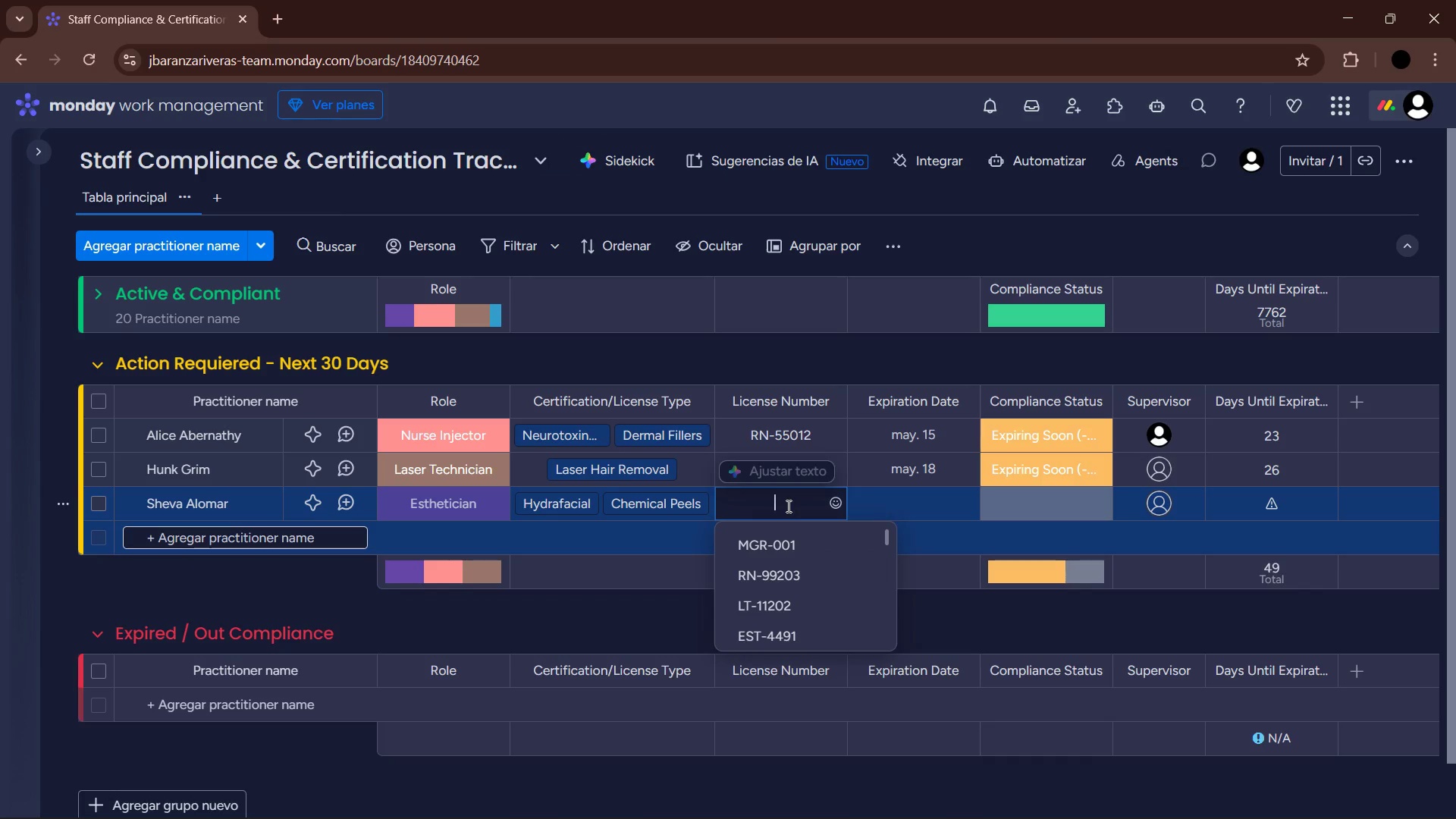 
left_click([915, 792])